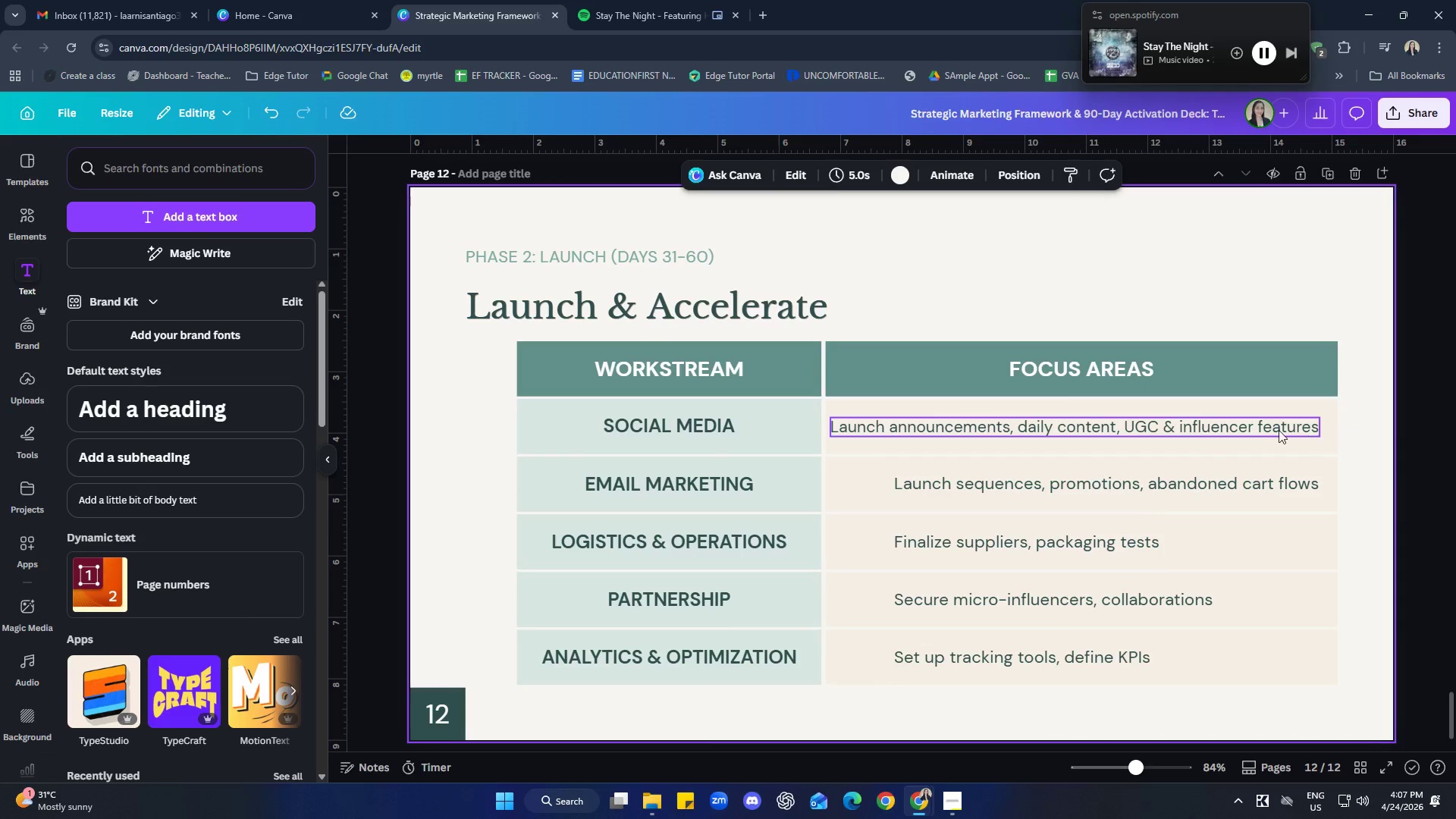 
hold_key(key=ShiftLeft, duration=0.97)
double_click([1294, 446])
 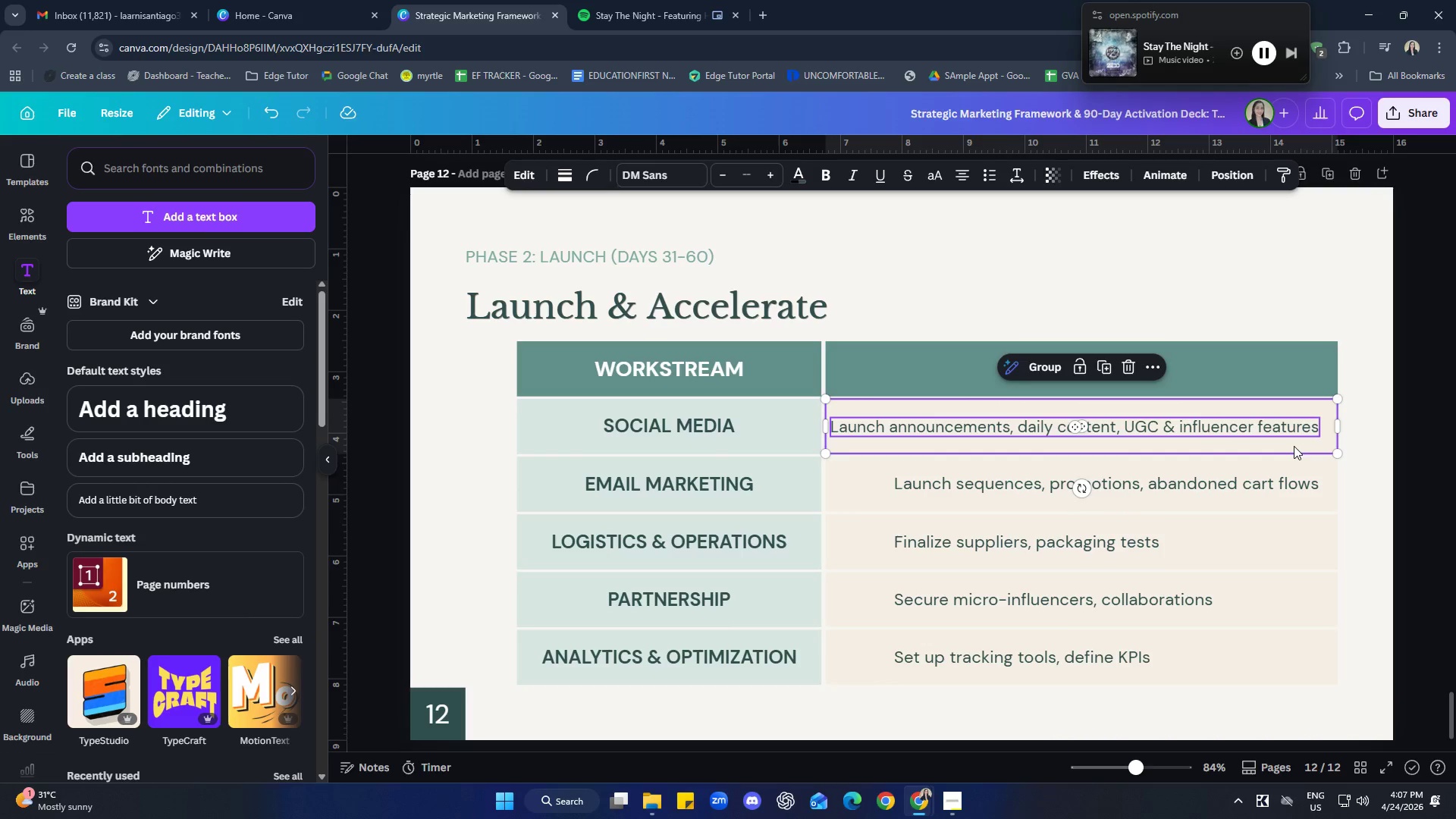 
right_click([1294, 446])
 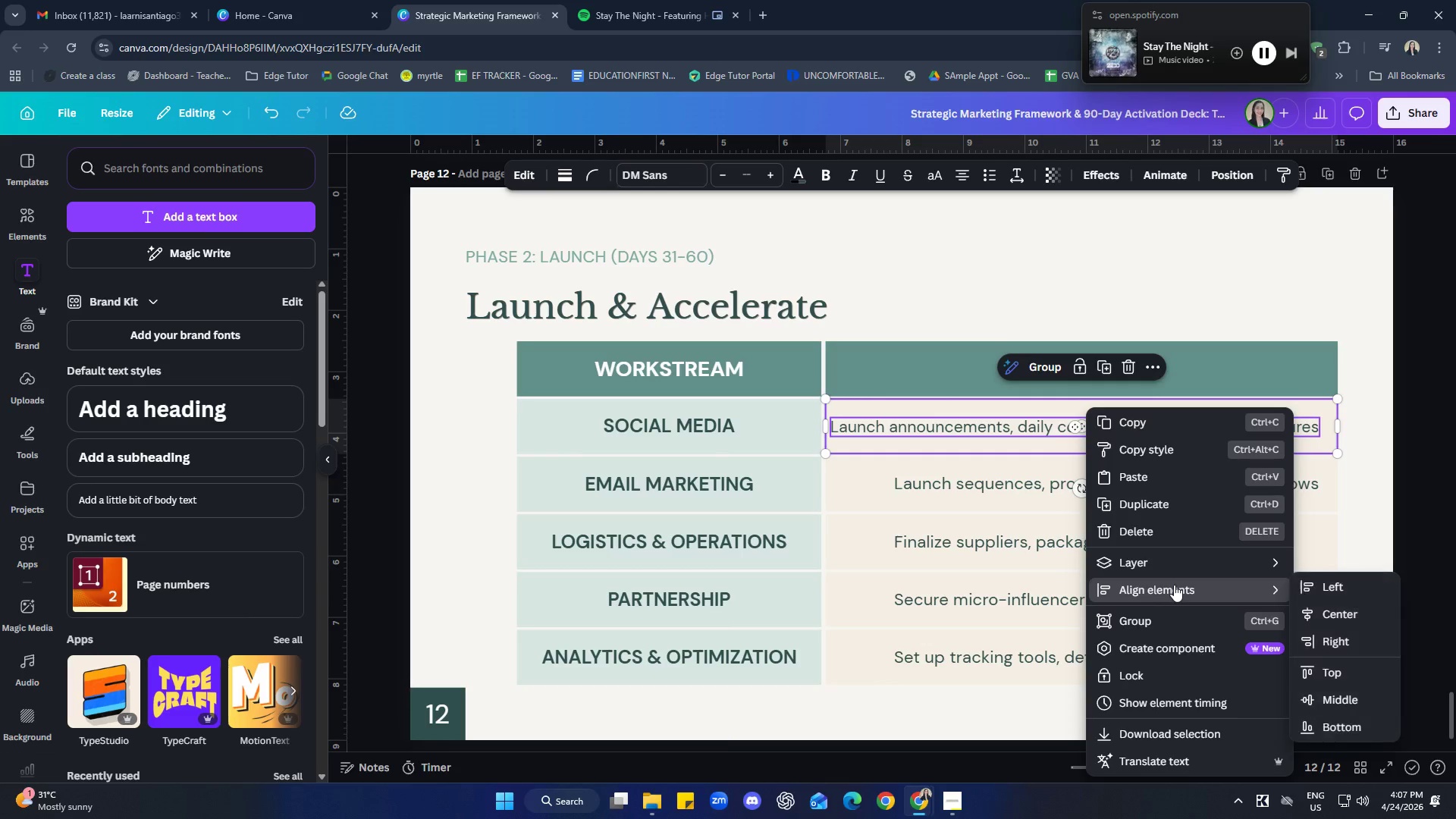 
left_click([1324, 609])
 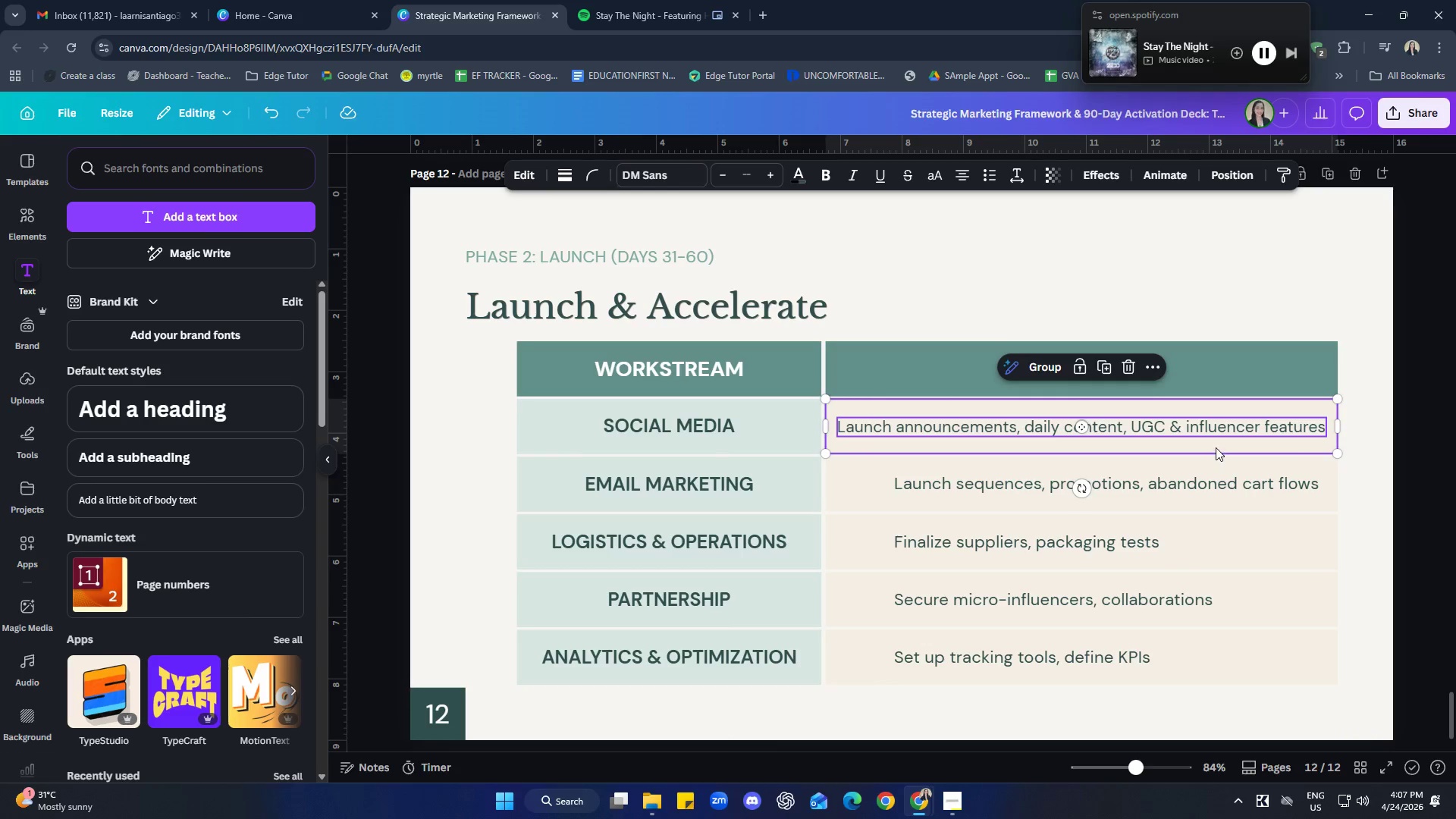 
right_click([1216, 447])
 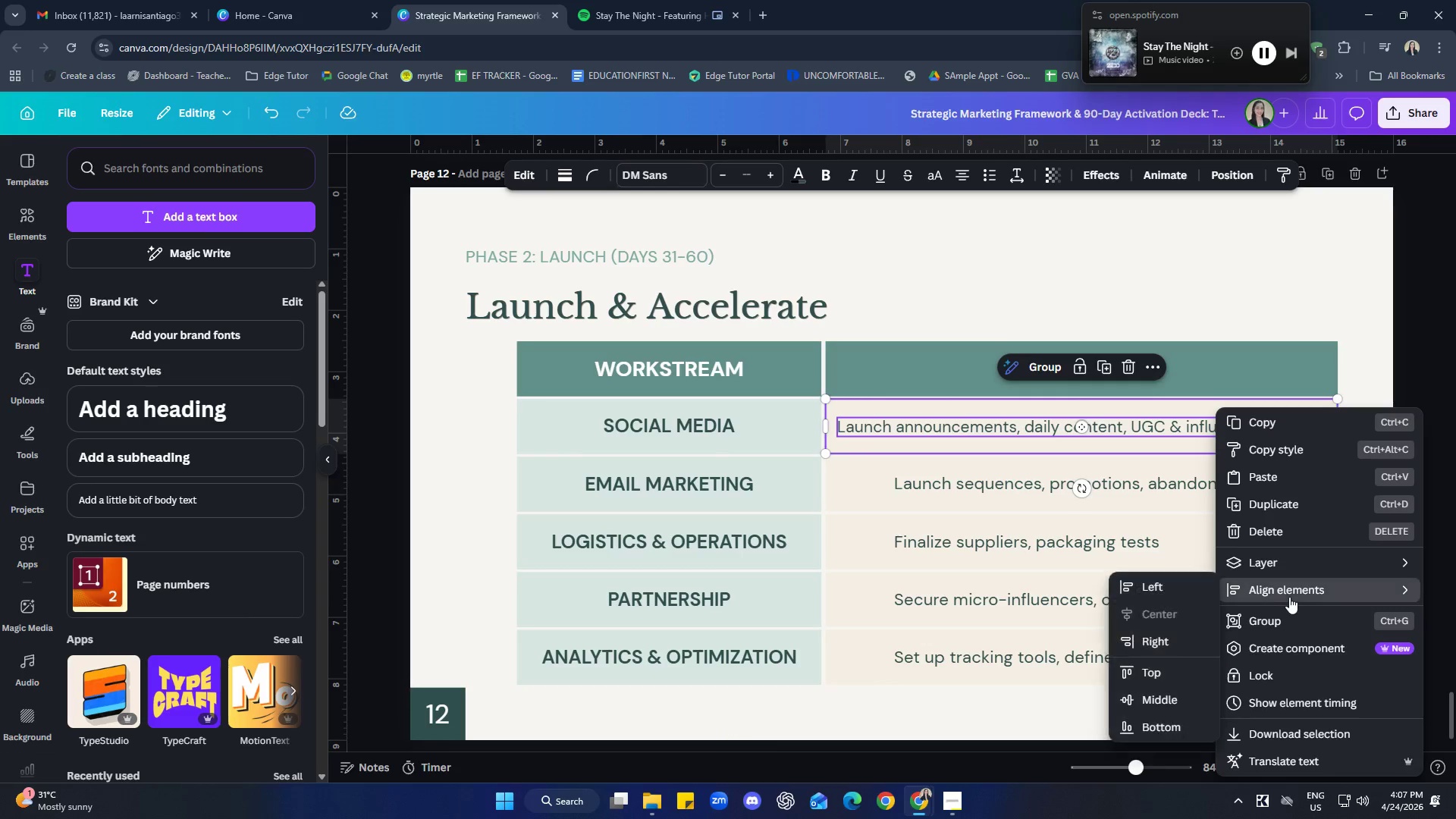 
left_click([1174, 692])
 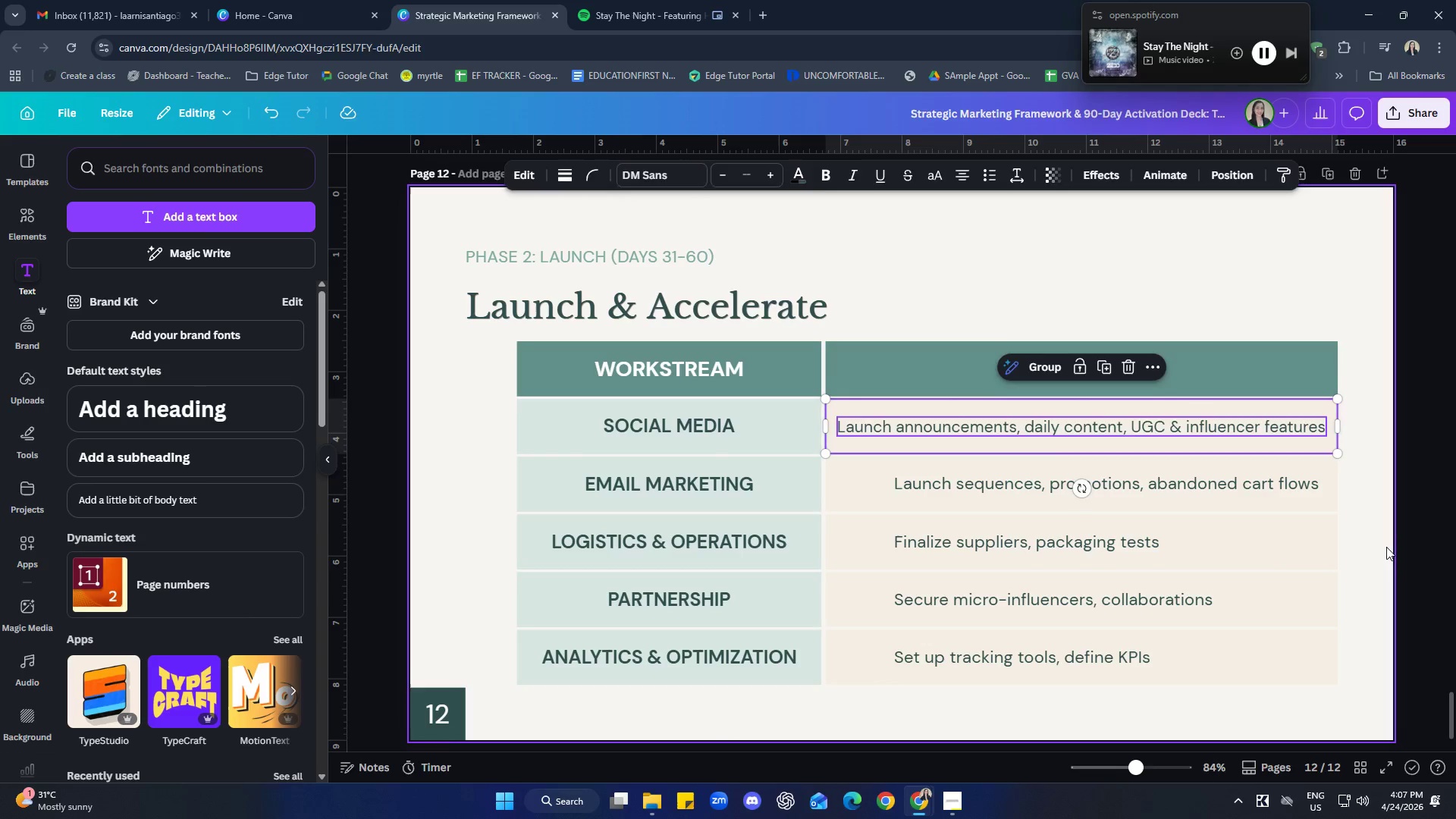 
double_click([1248, 493])
 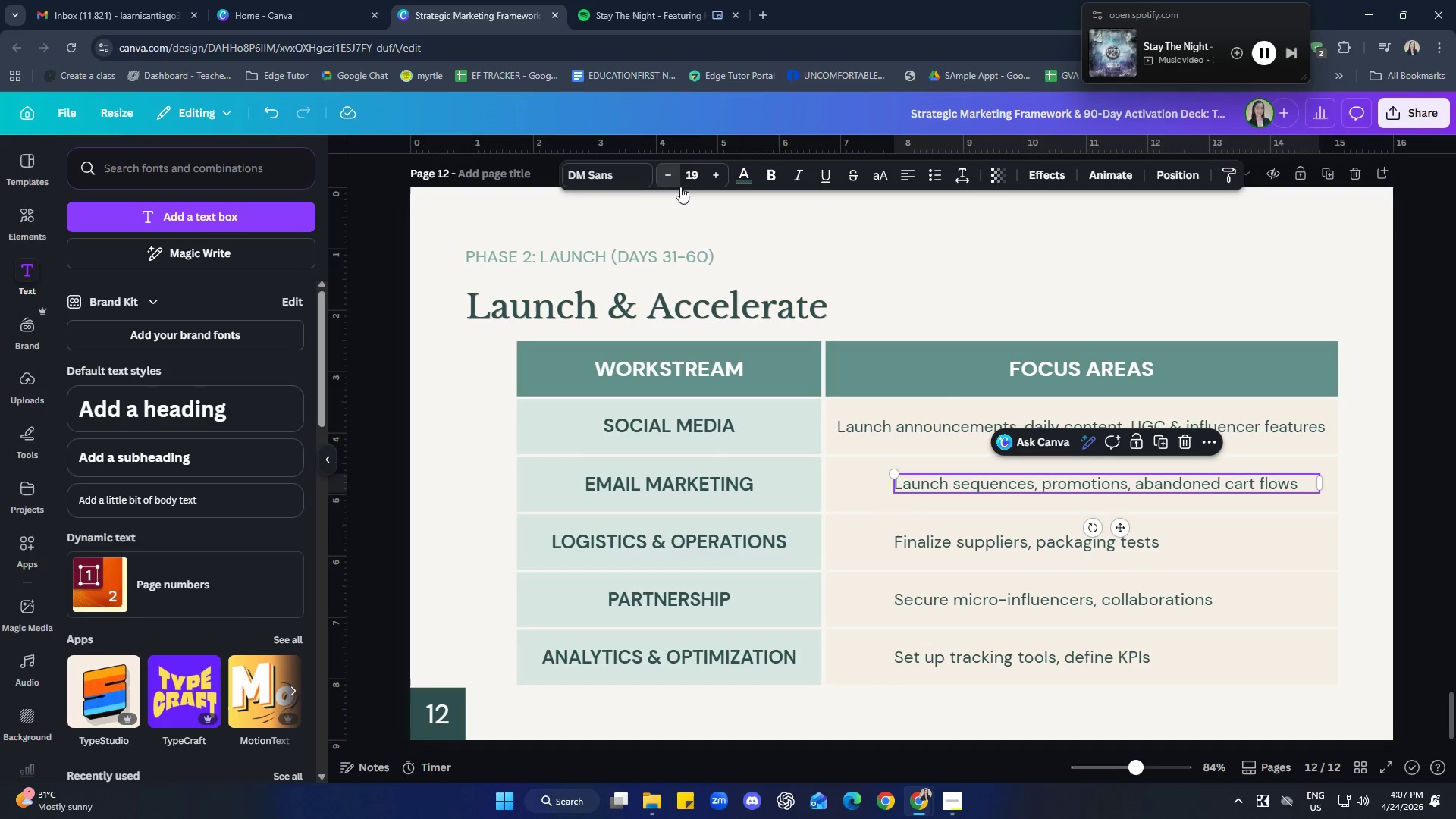 
left_click([1410, 612])
 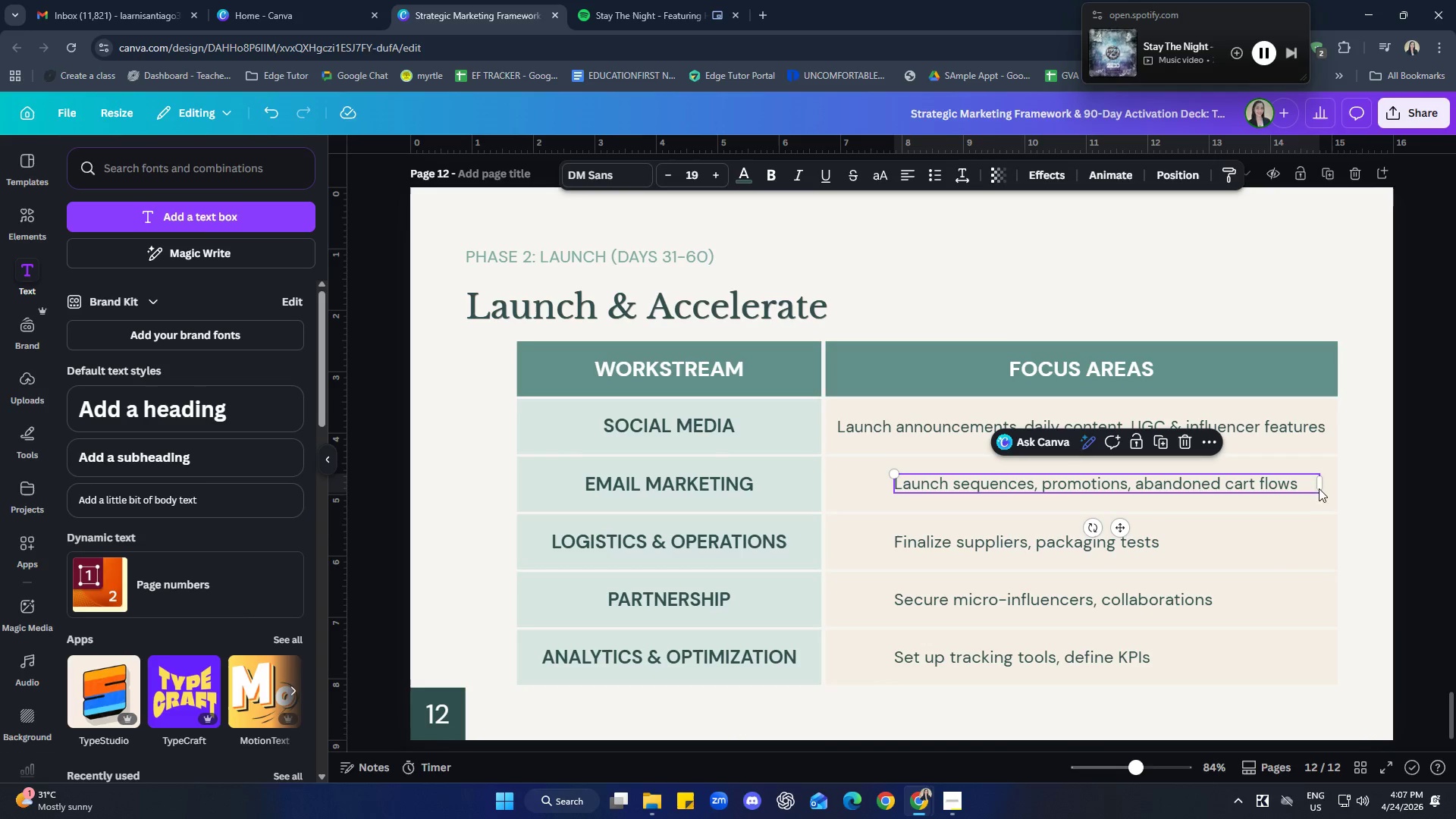 
left_click_drag(start_coordinate=[1326, 488], to_coordinate=[1306, 486])
 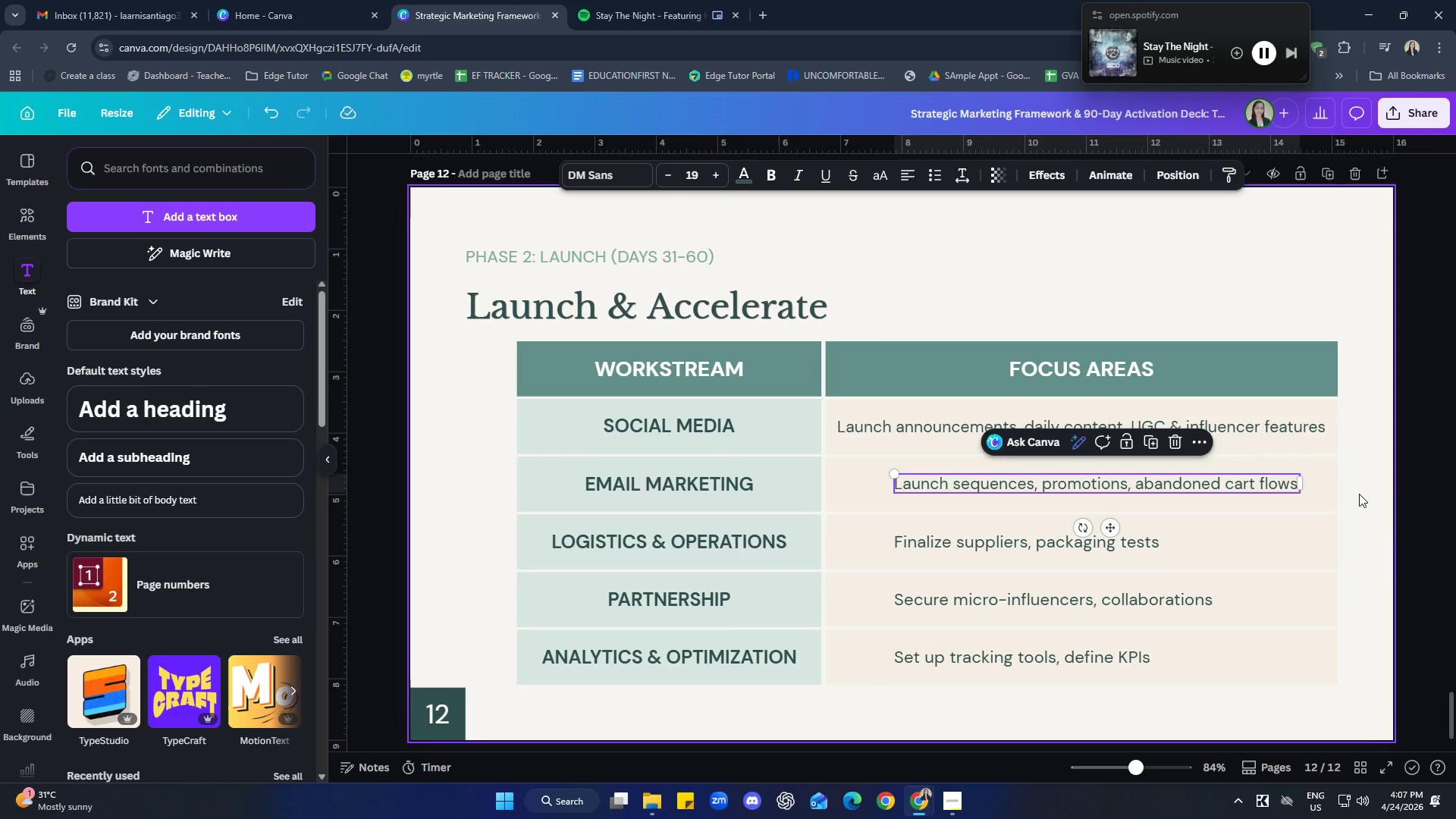 
left_click([1360, 493])
 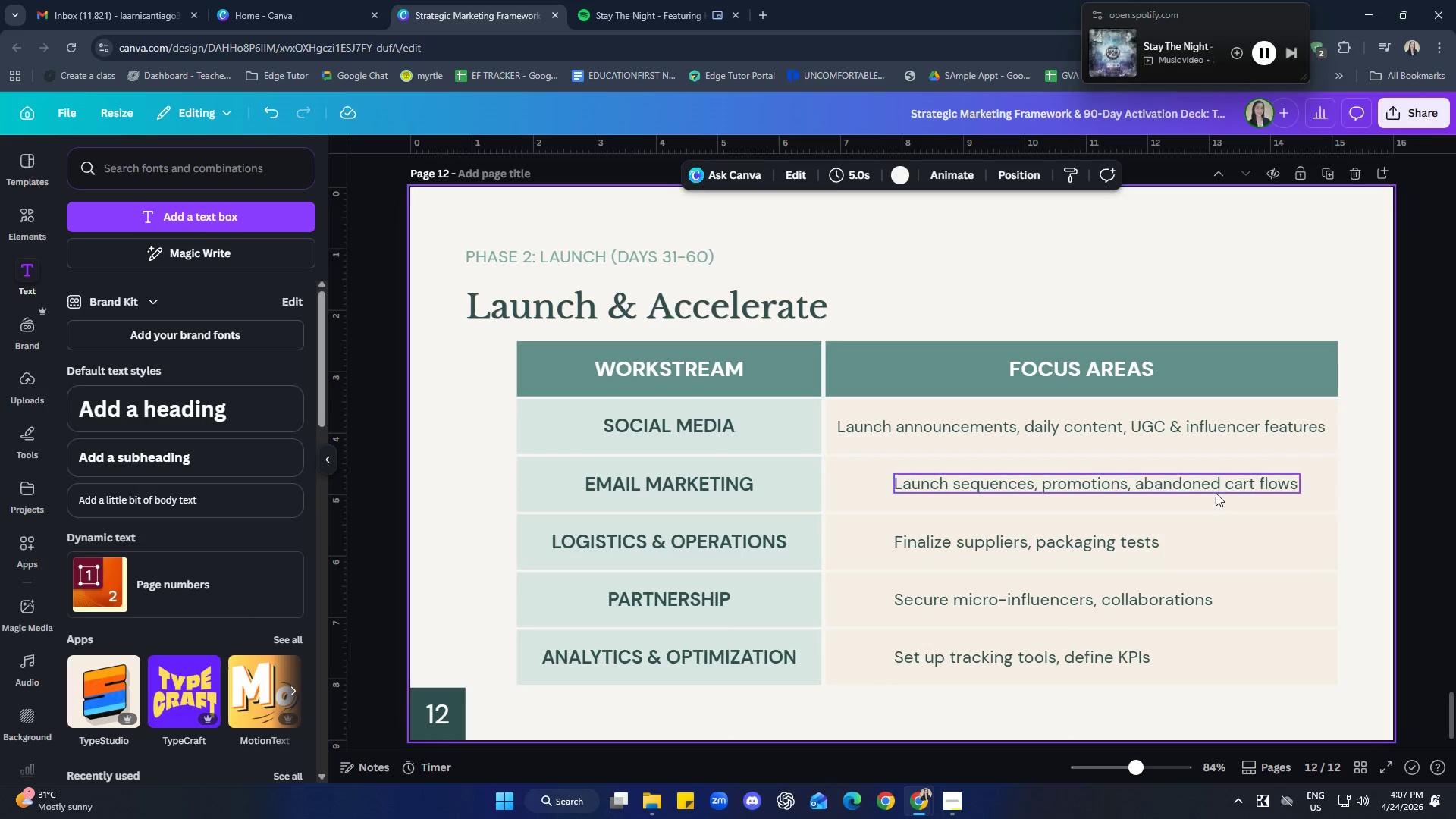 
left_click([1174, 485])
 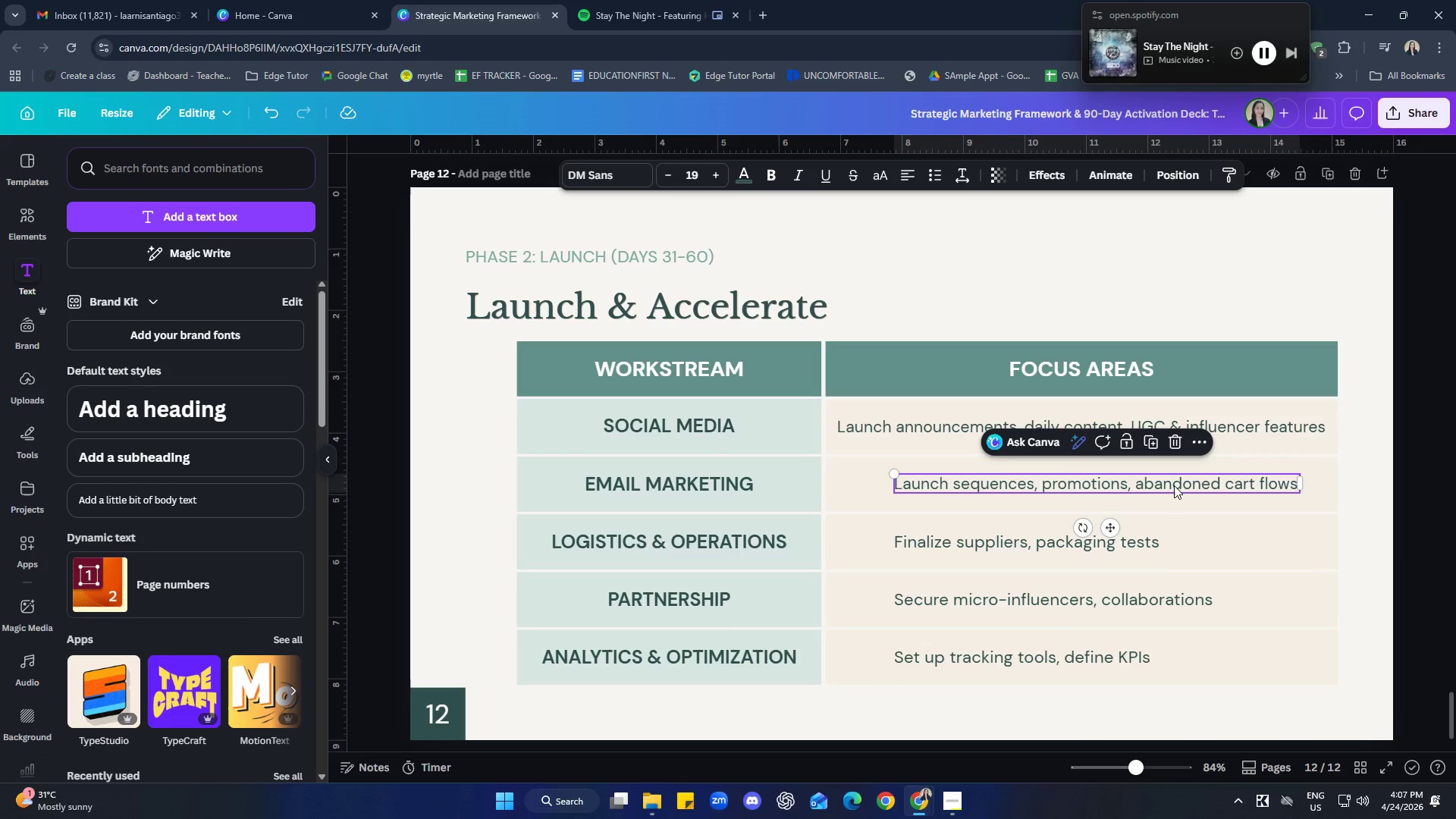 
hold_key(key=ShiftLeft, duration=0.67)
left_click([861, 490])
 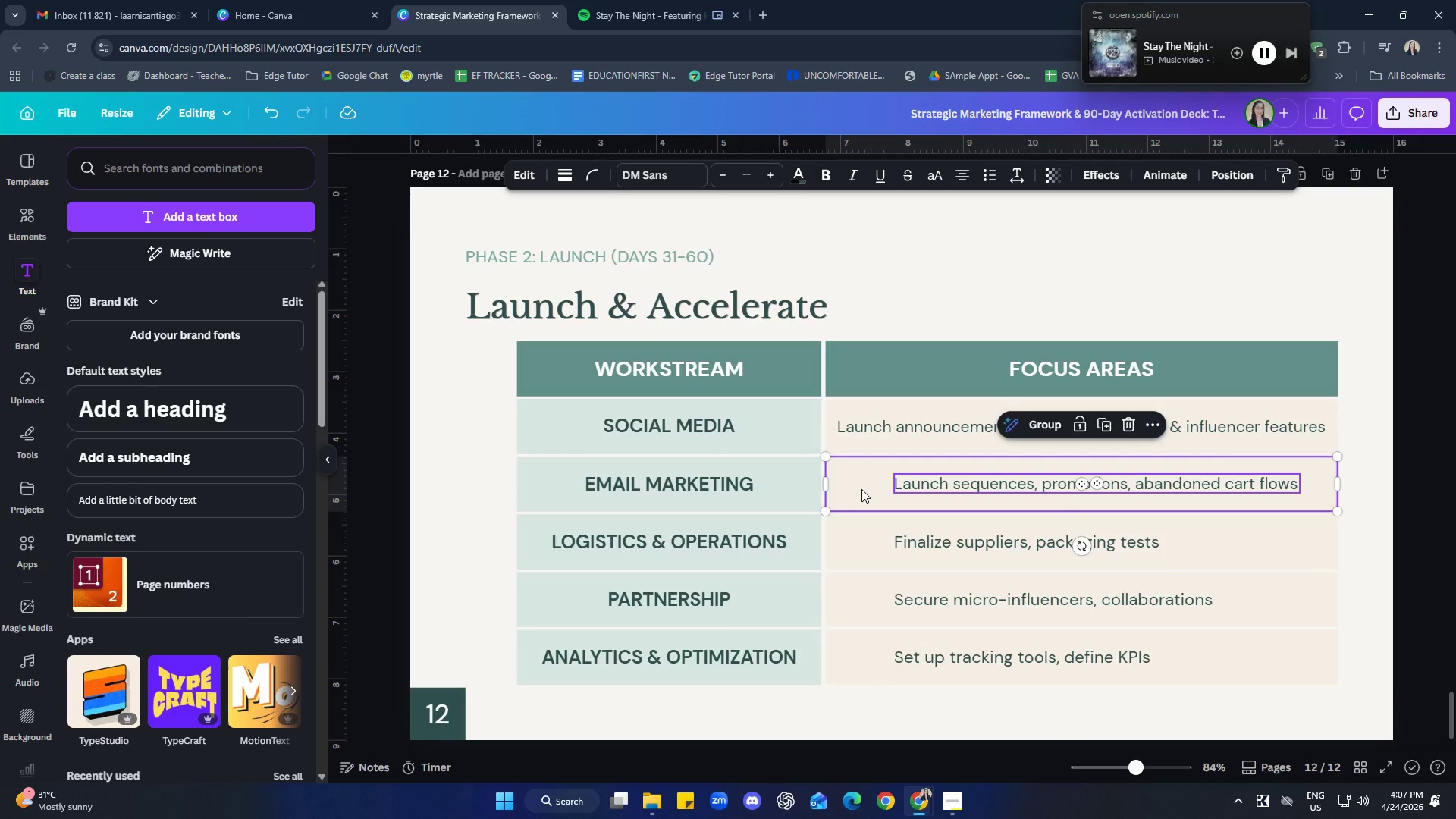 
right_click([861, 489])
 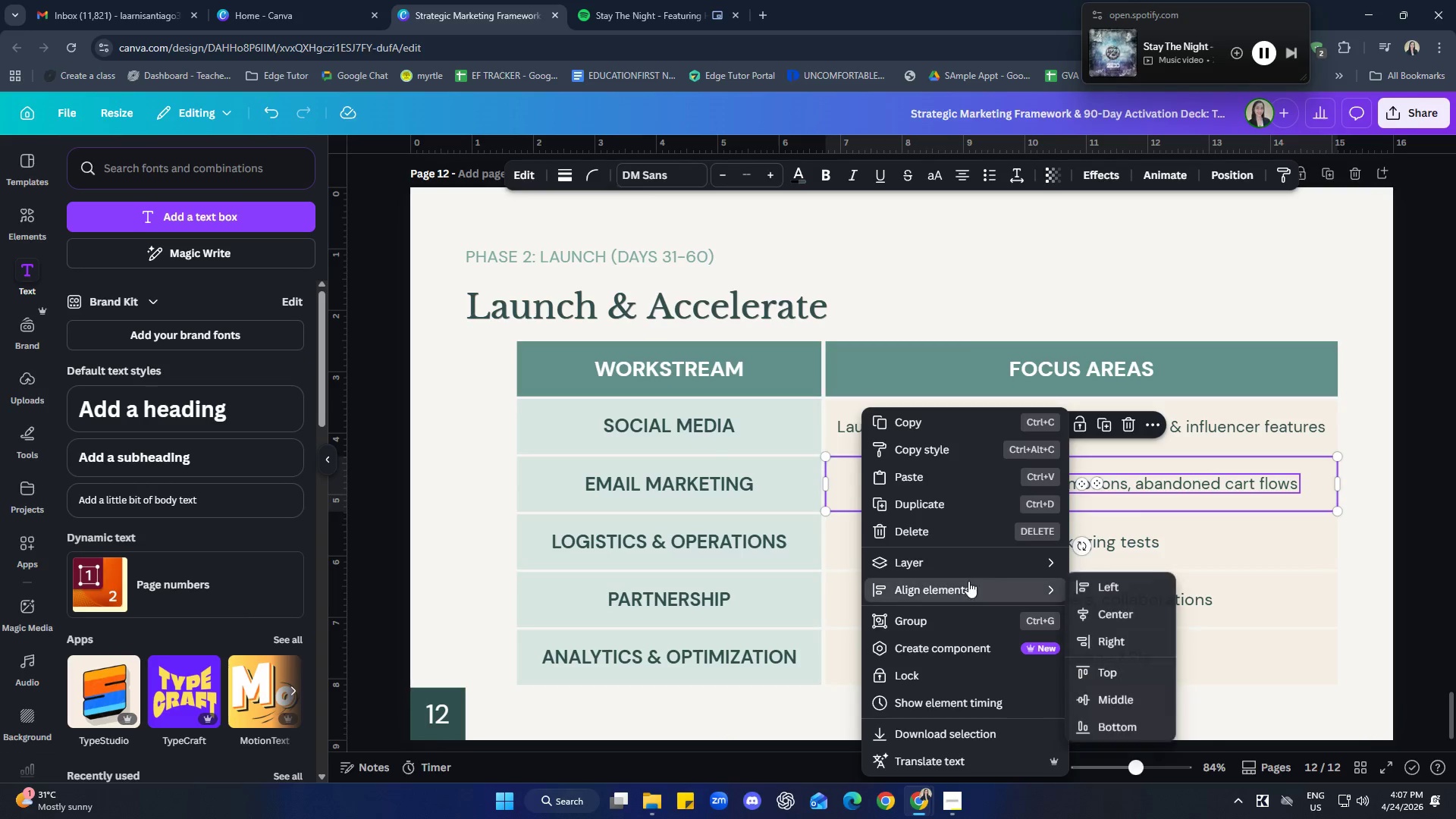 
left_click([1090, 616])
 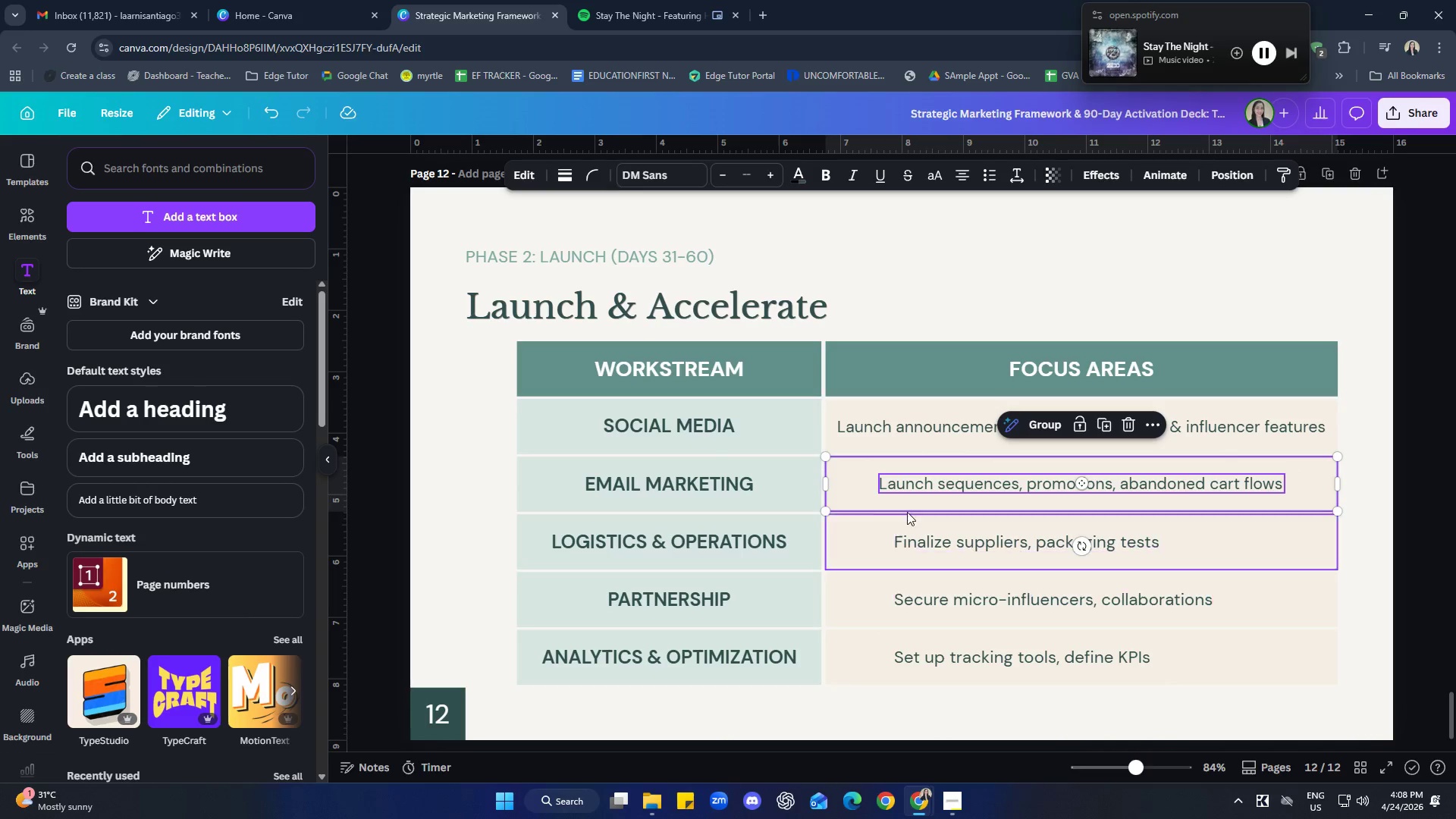 
right_click([843, 485])
 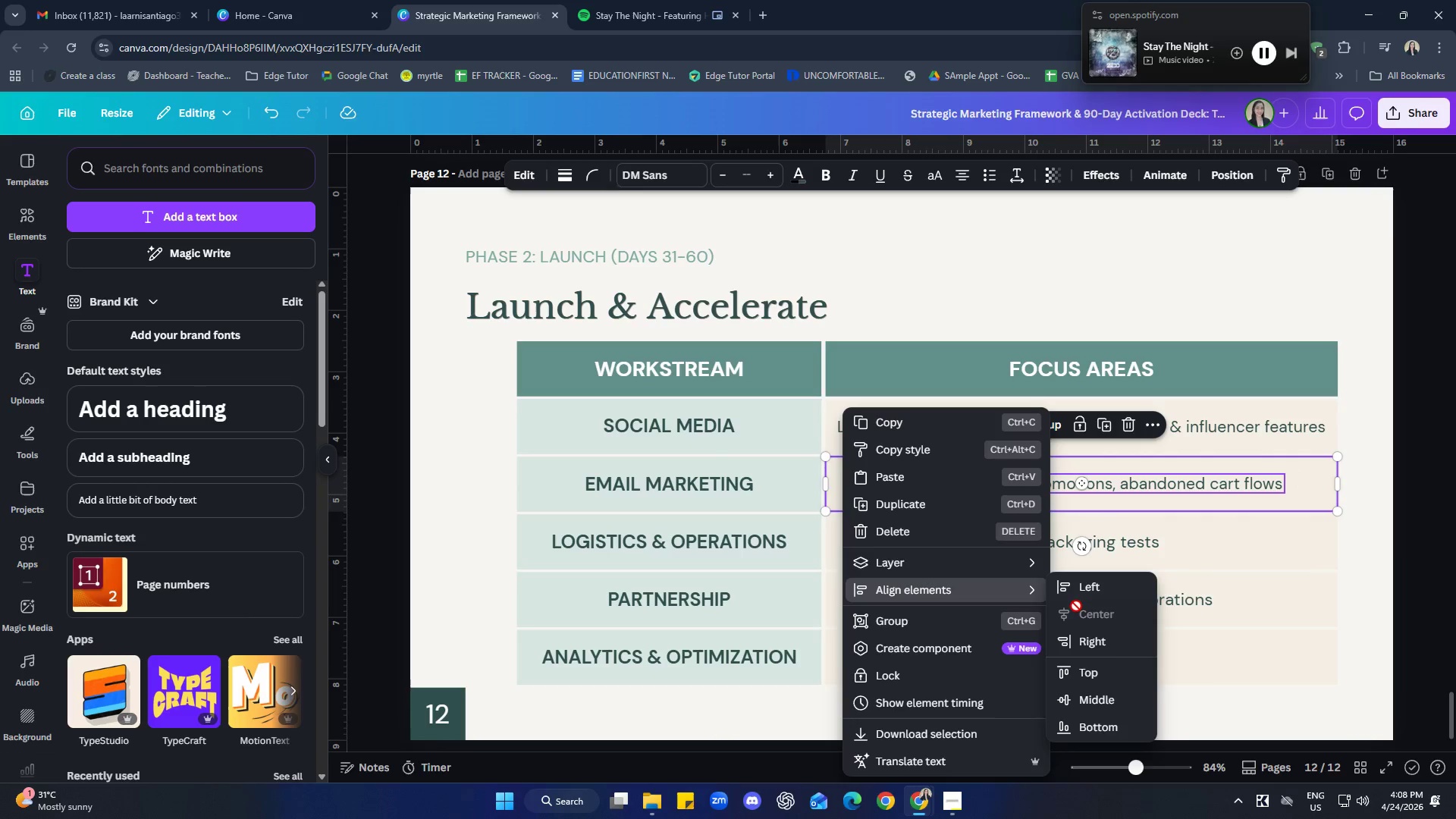 
left_click([1086, 706])
 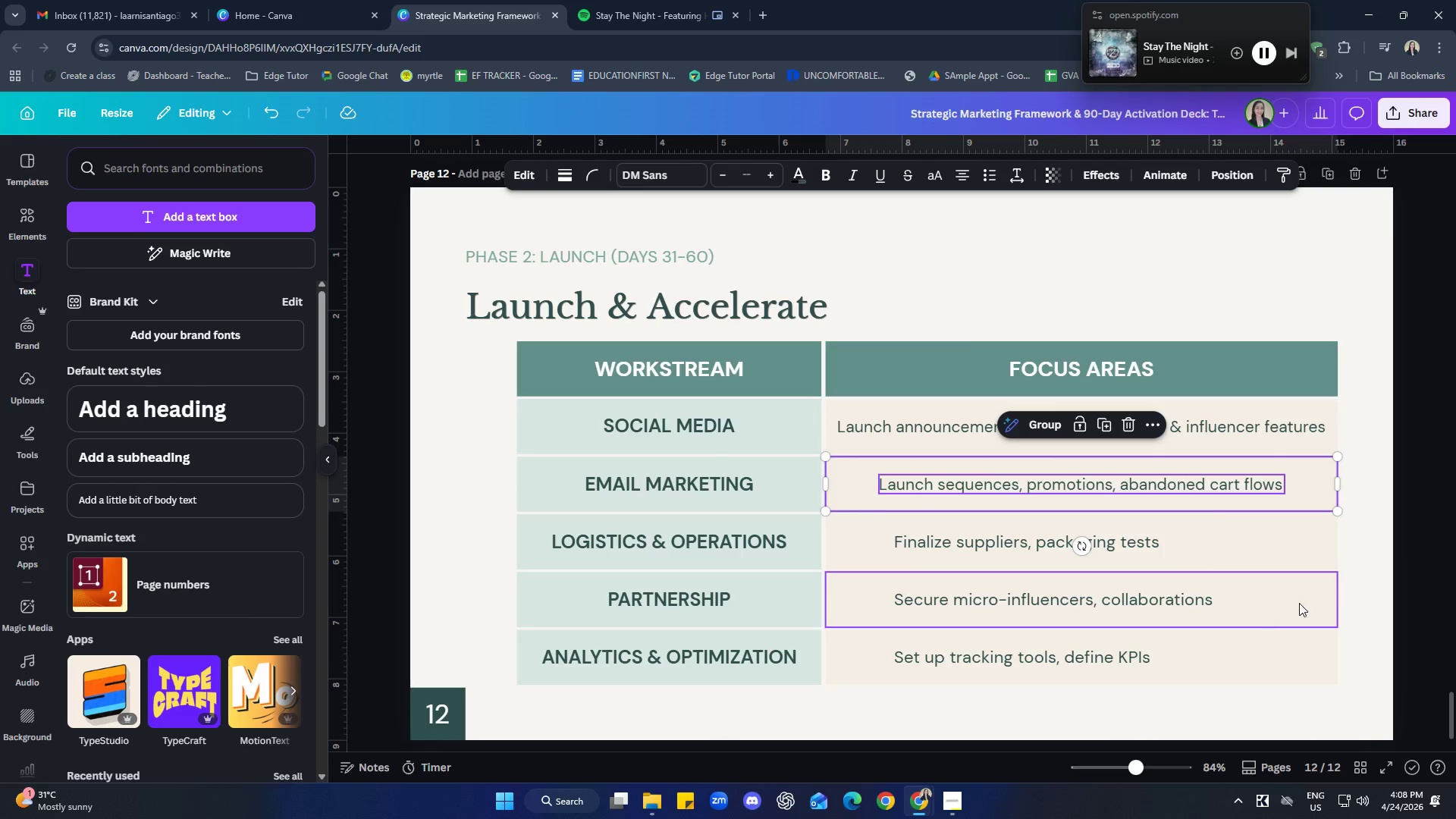 
left_click([1404, 557])
 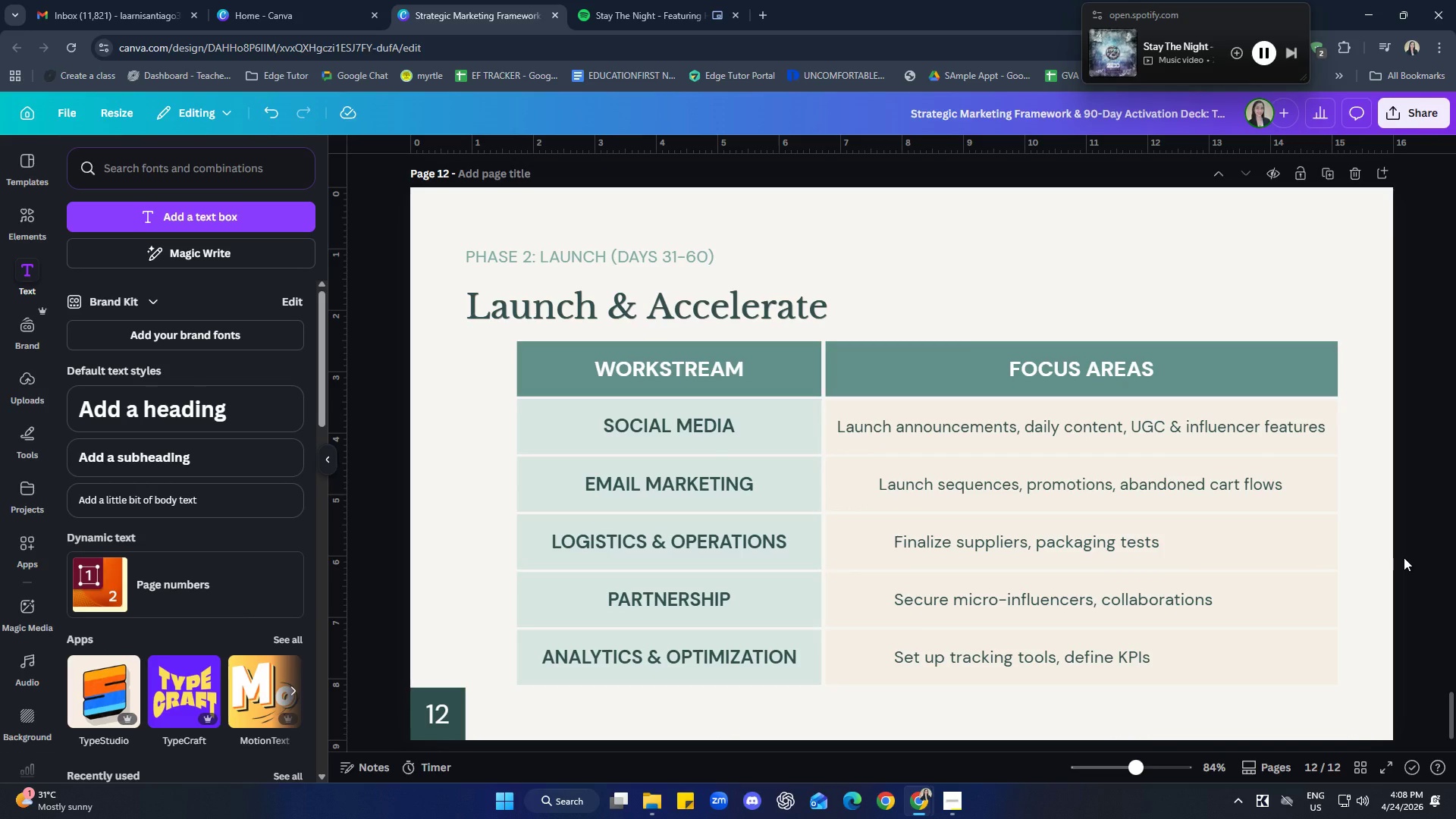 
left_click([1182, 483])
 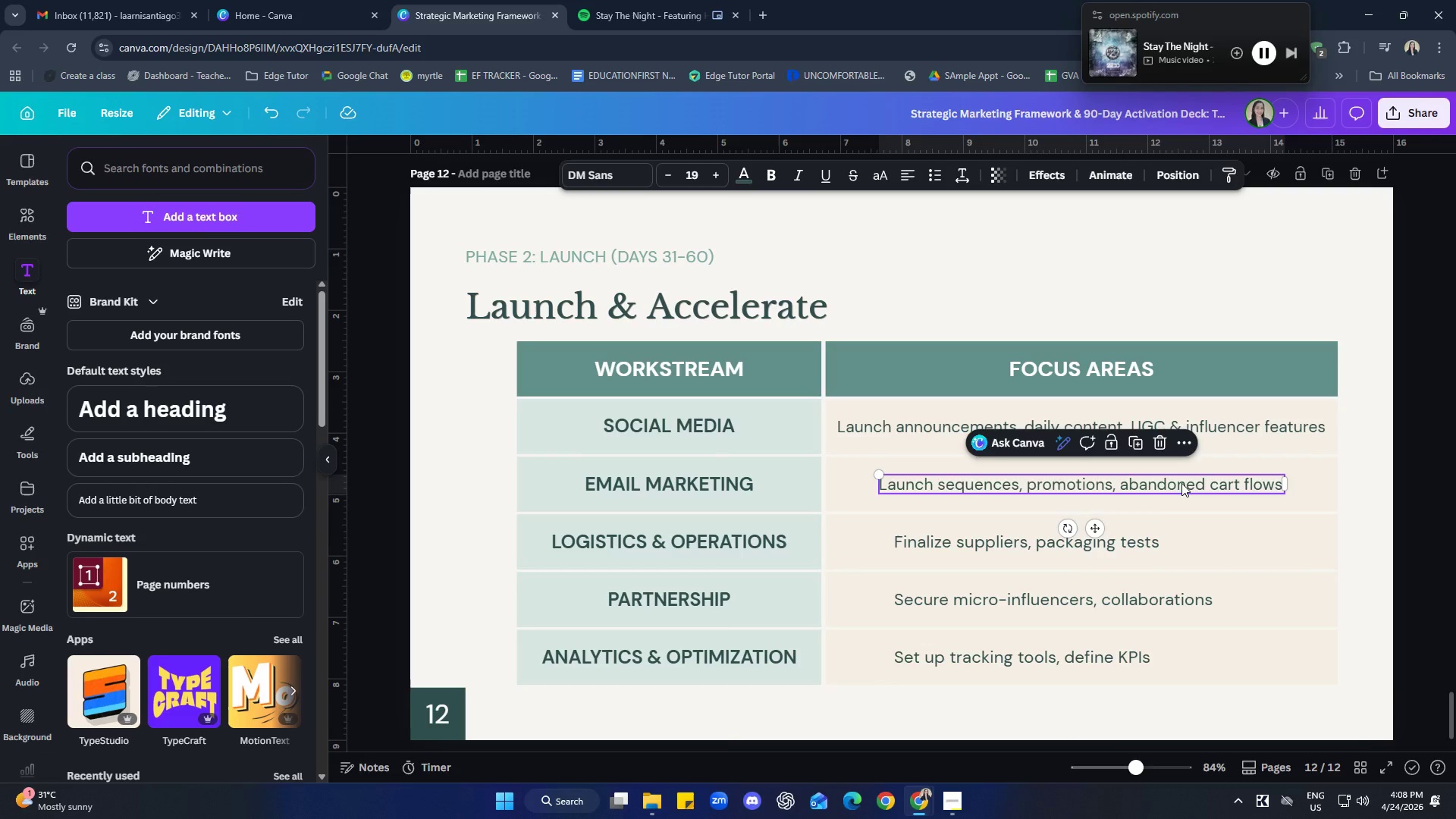 
key(ArrowLeft)
 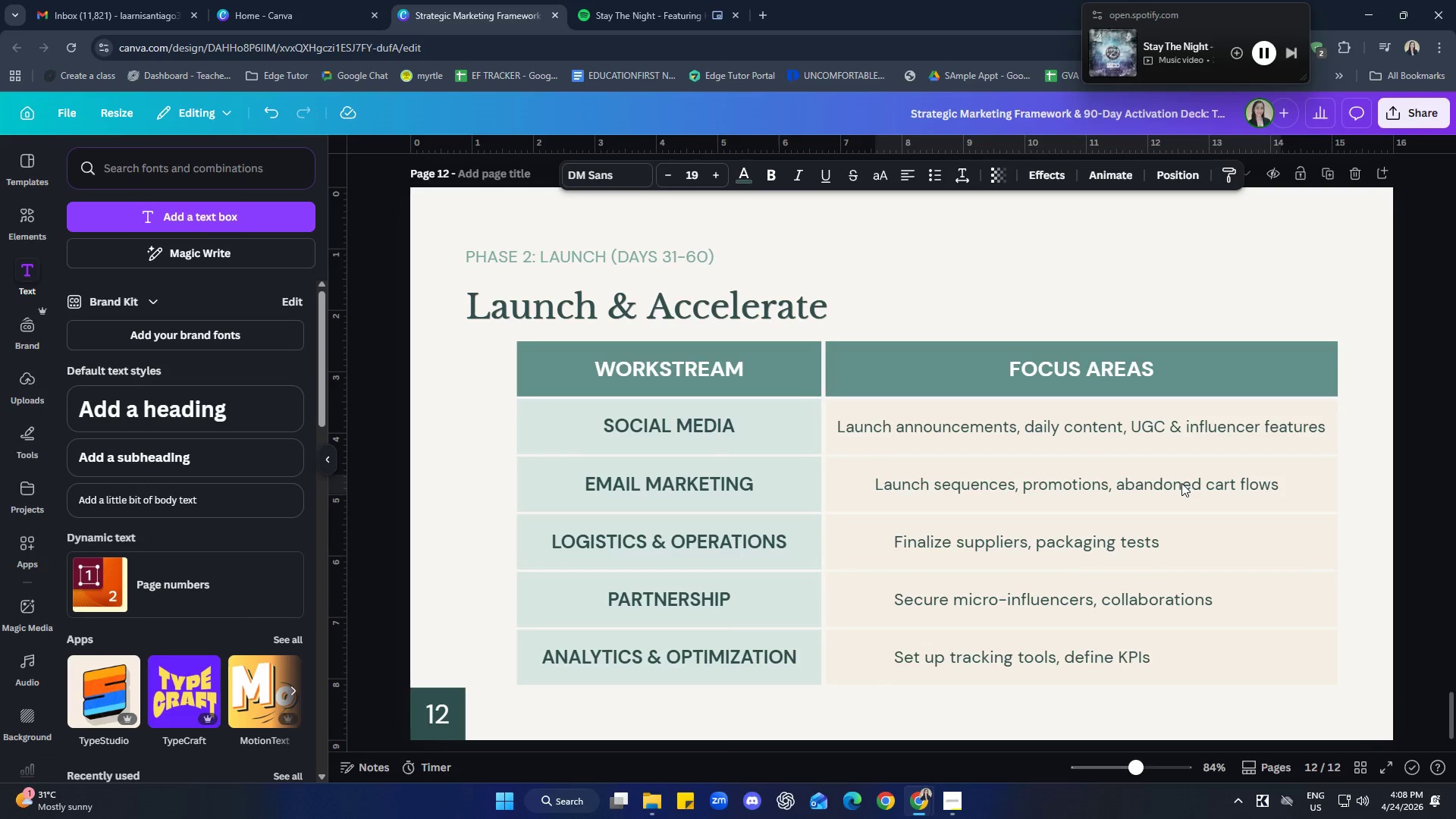 
key(ArrowLeft)
 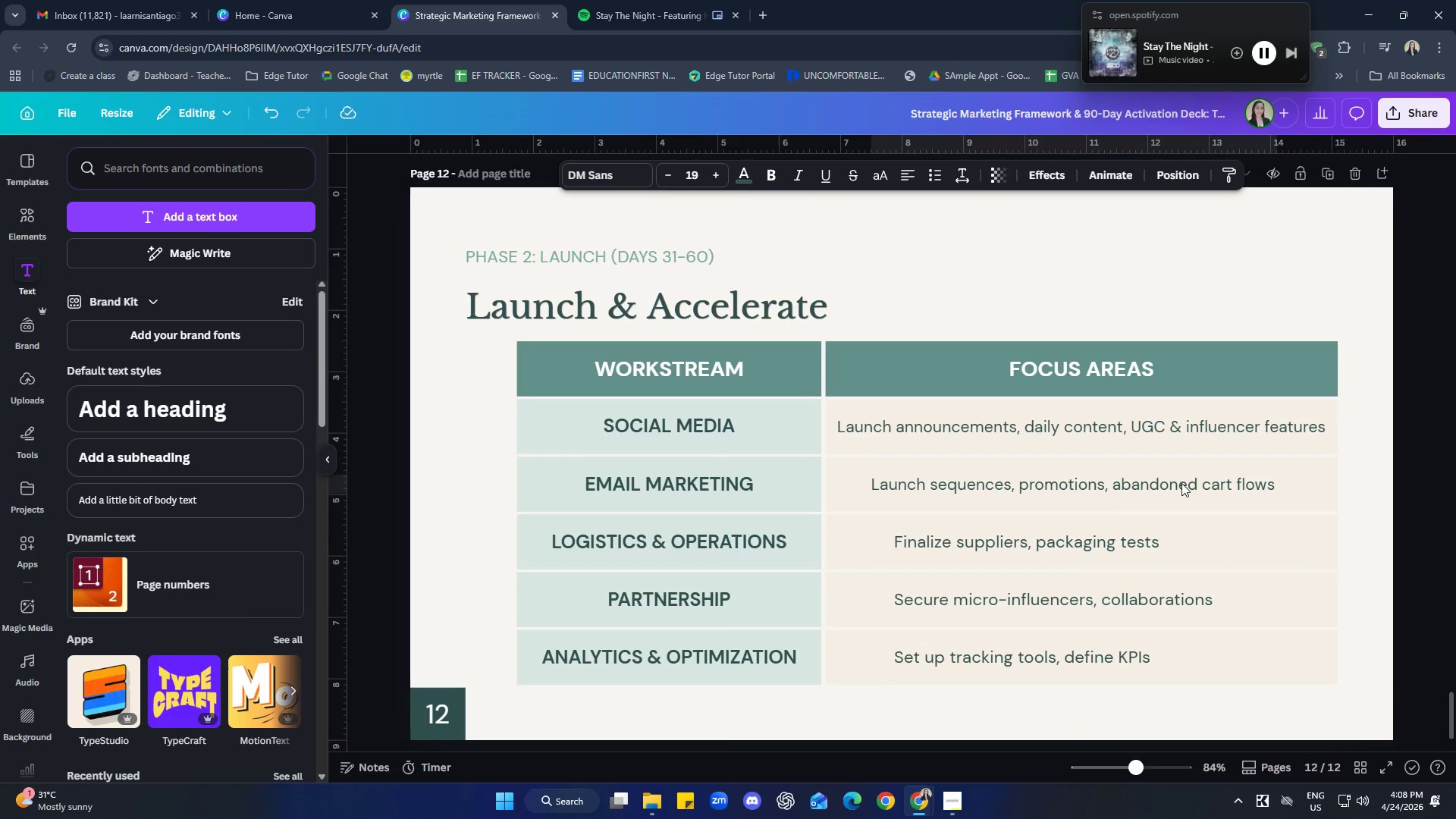 
key(ArrowLeft)
 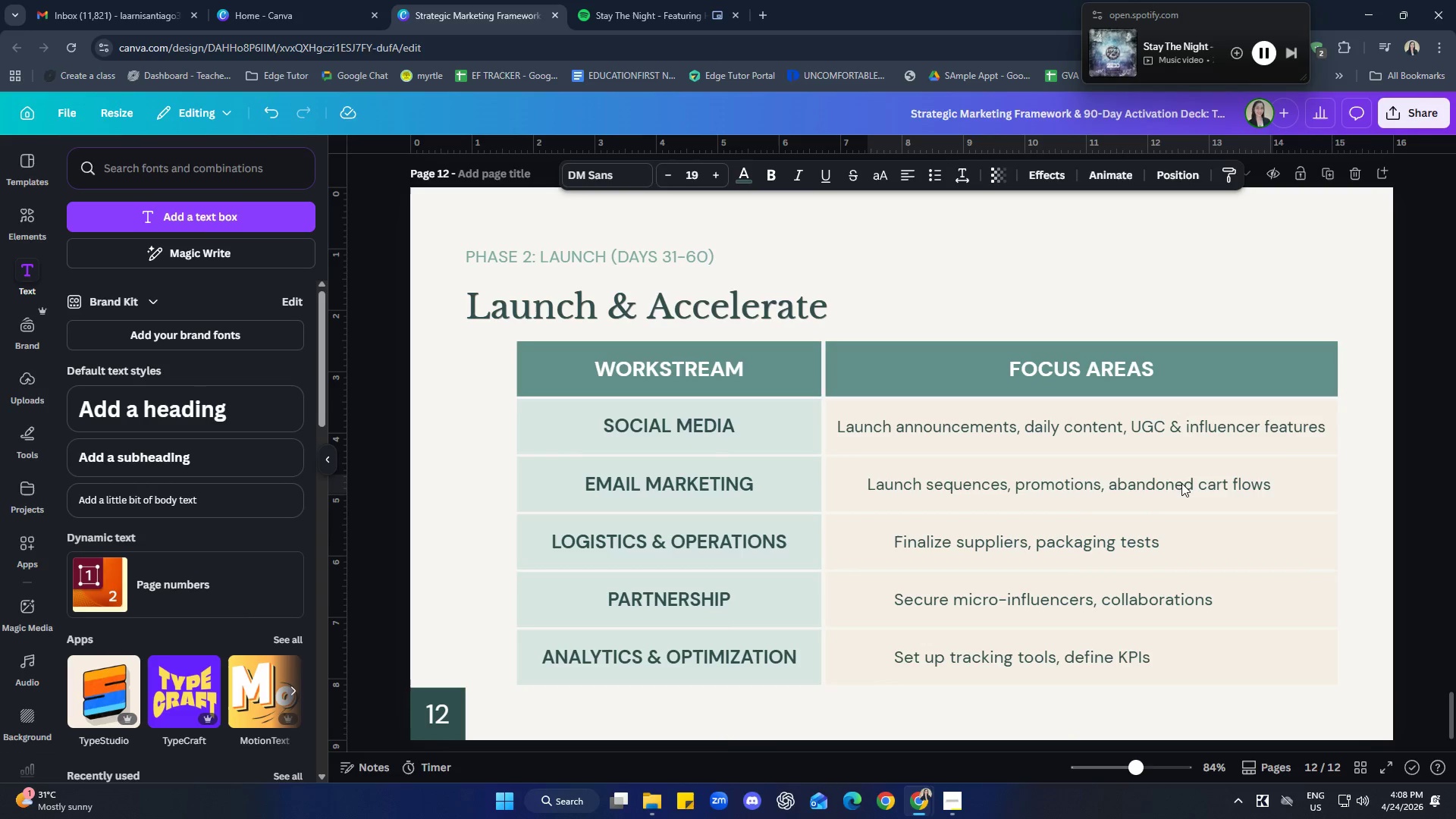 
key(ArrowLeft)
 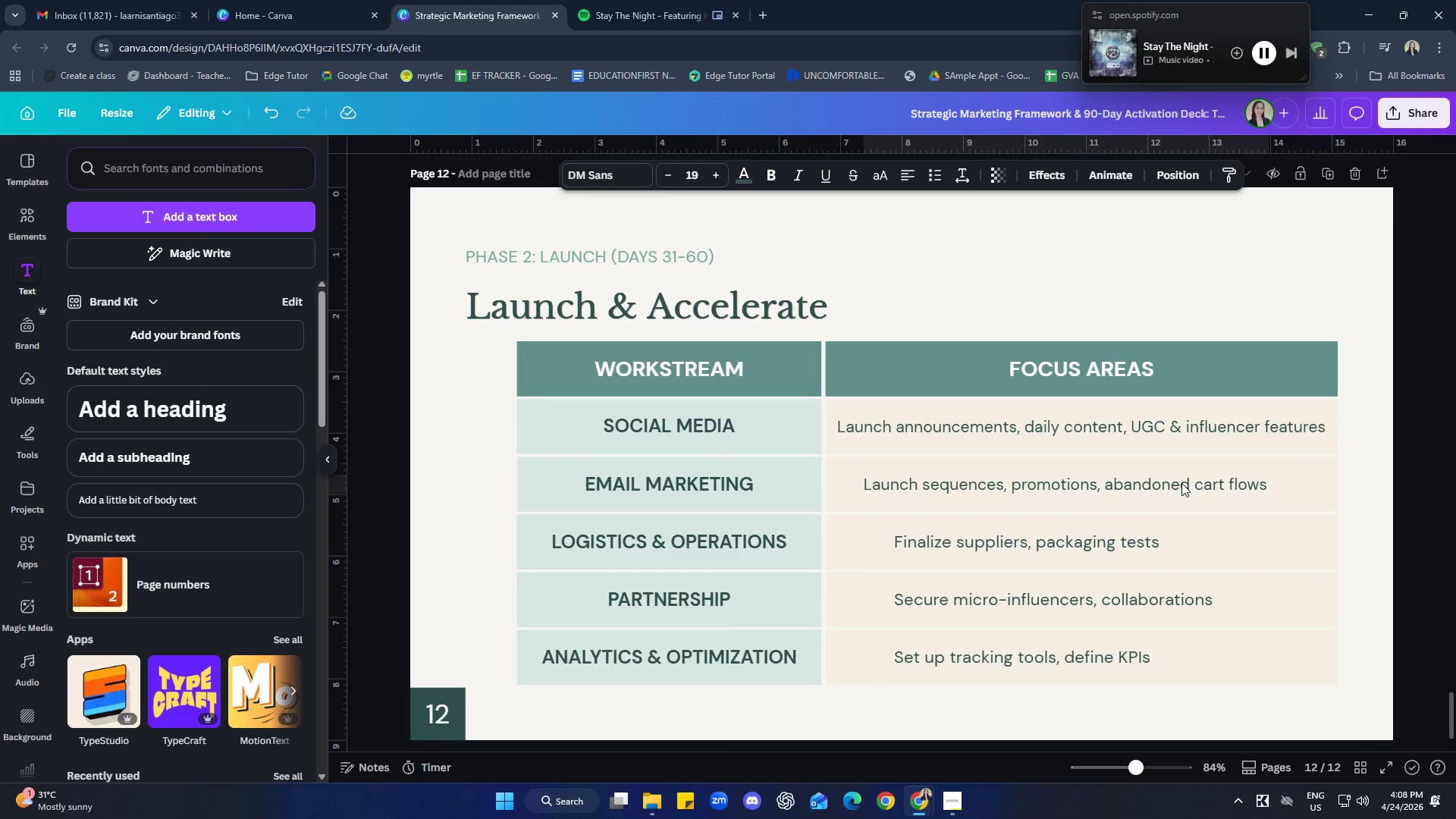 
key(ArrowLeft)
 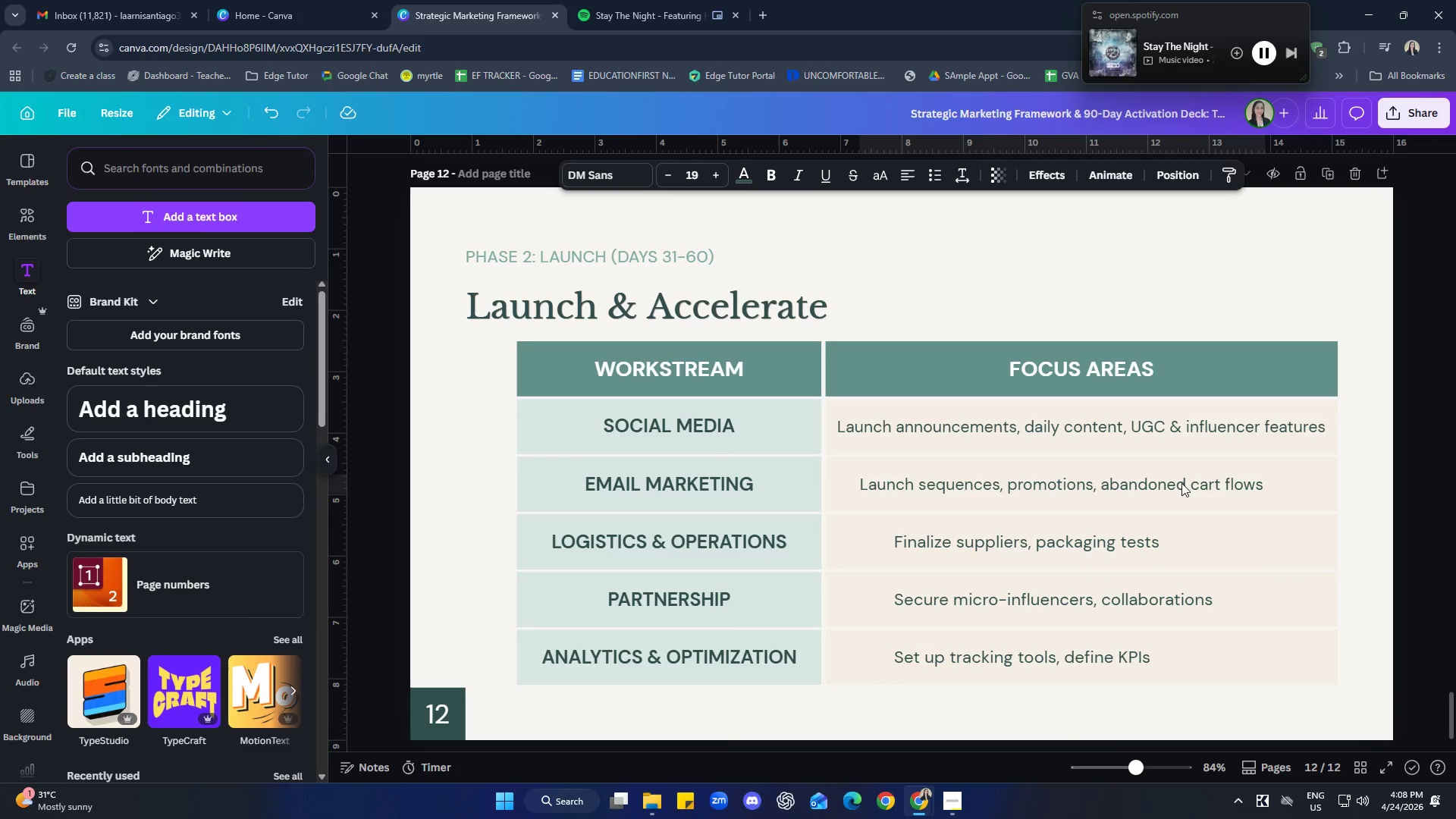 
key(ArrowLeft)
 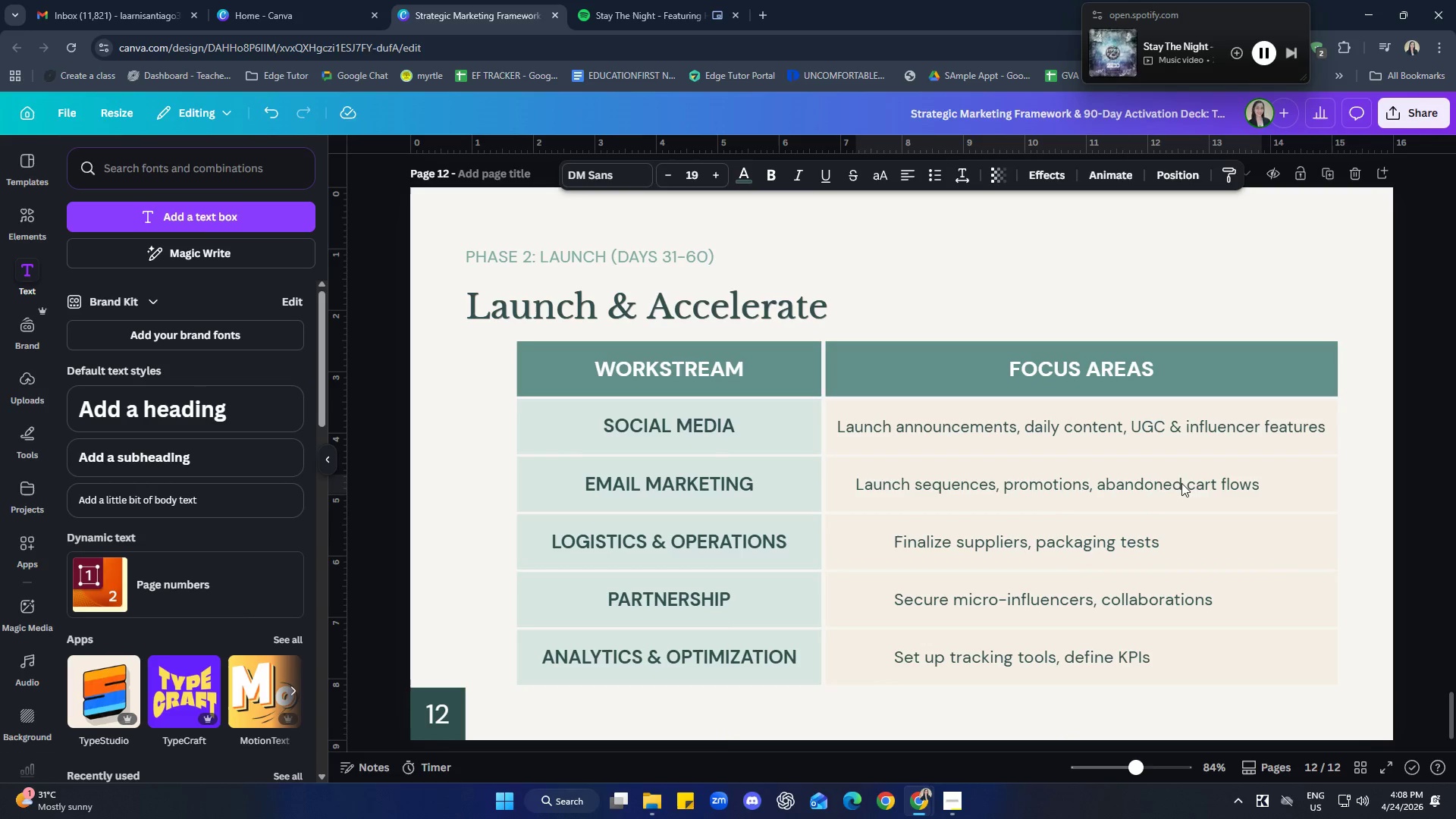 
key(ArrowLeft)
 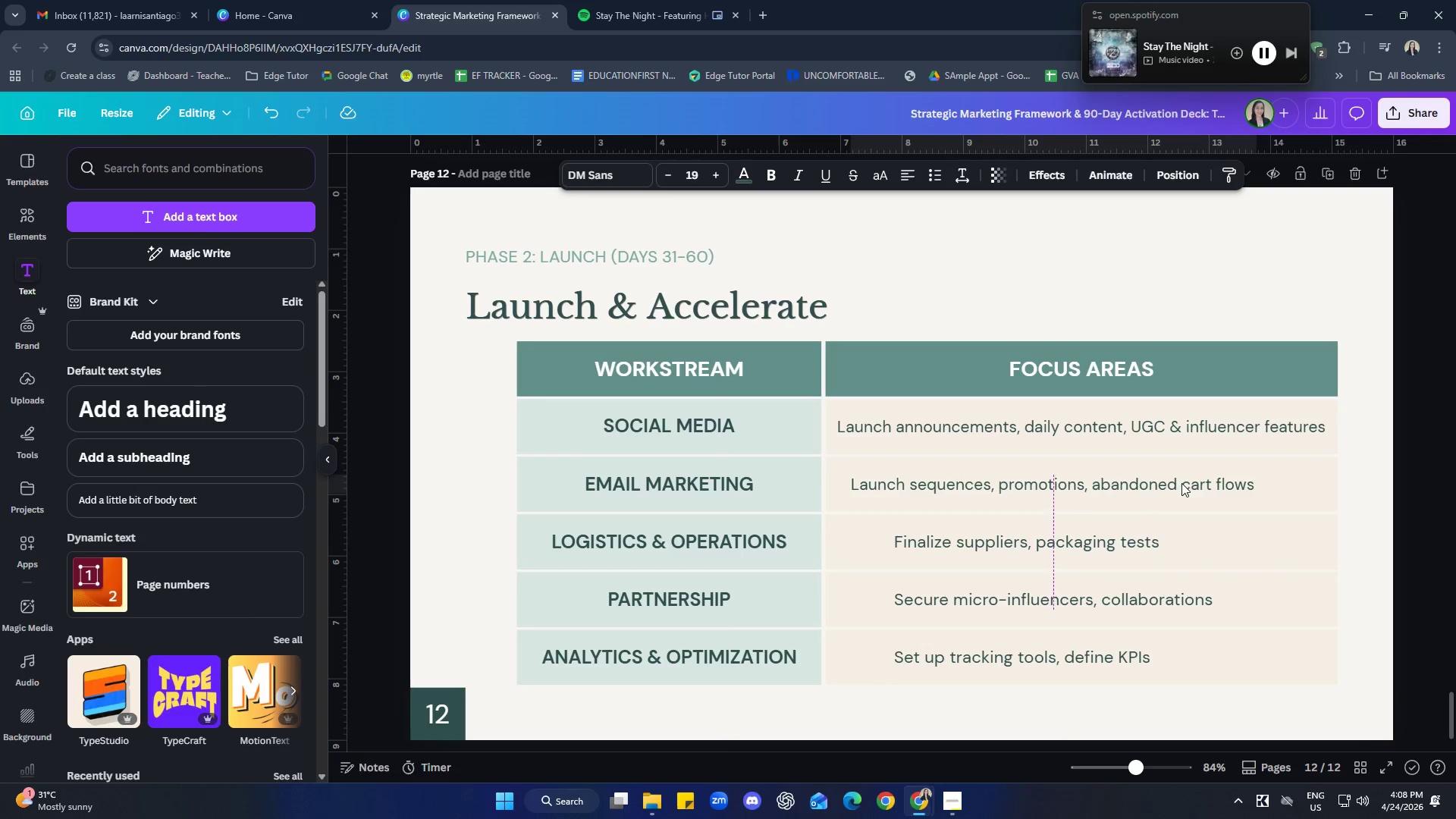 
key(ArrowLeft)
 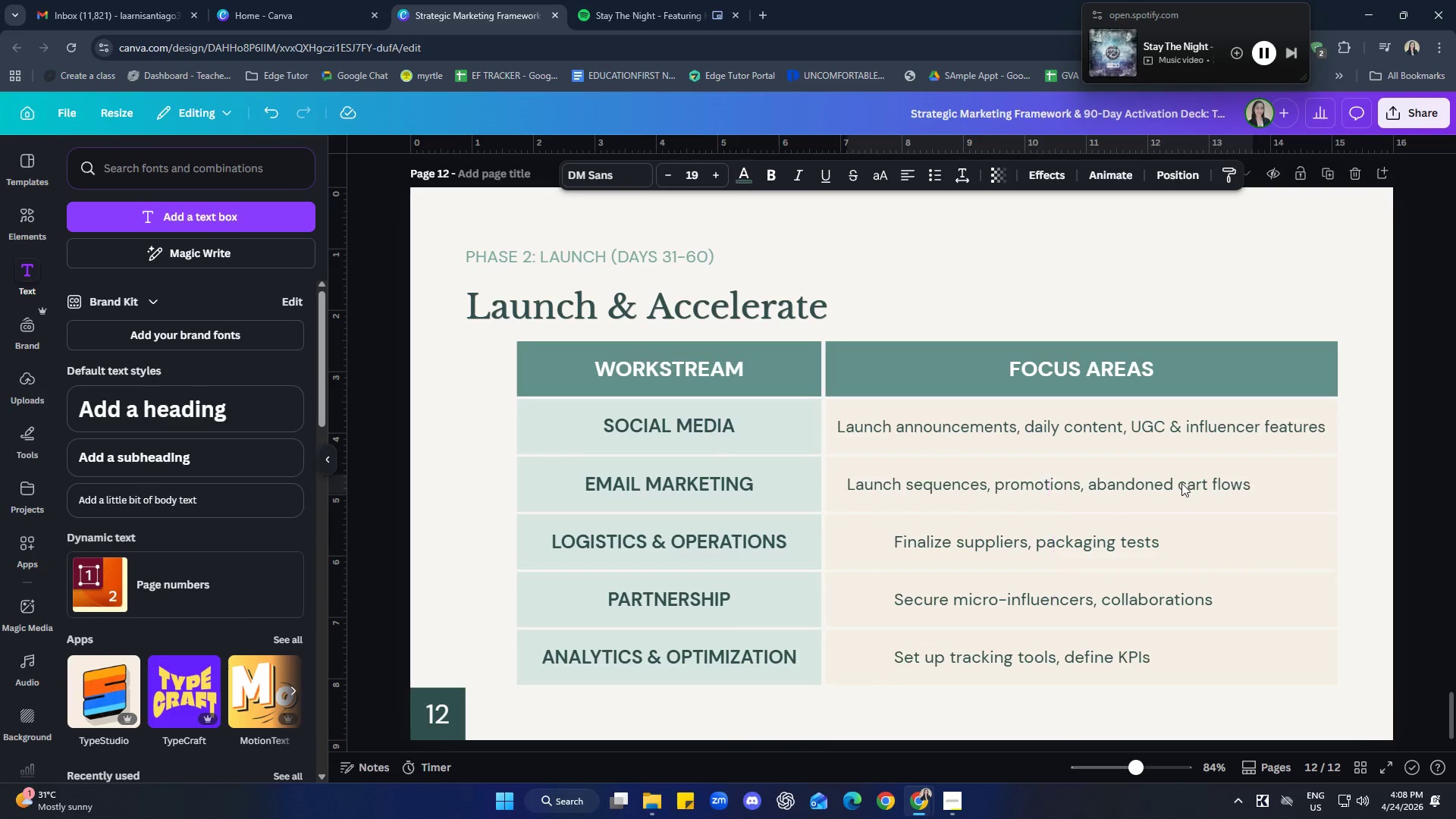 
key(ArrowLeft)
 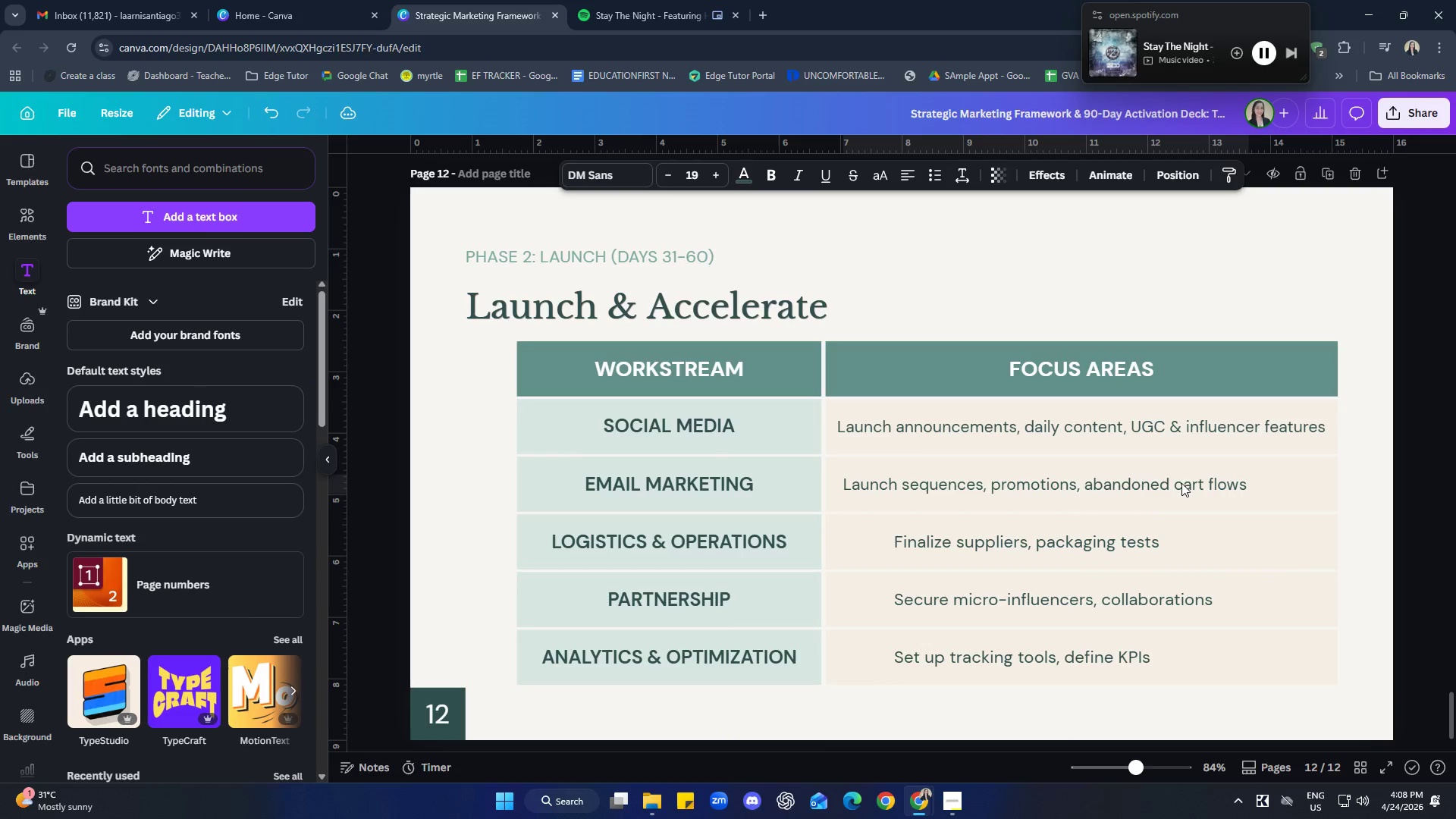 
key(ArrowLeft)
 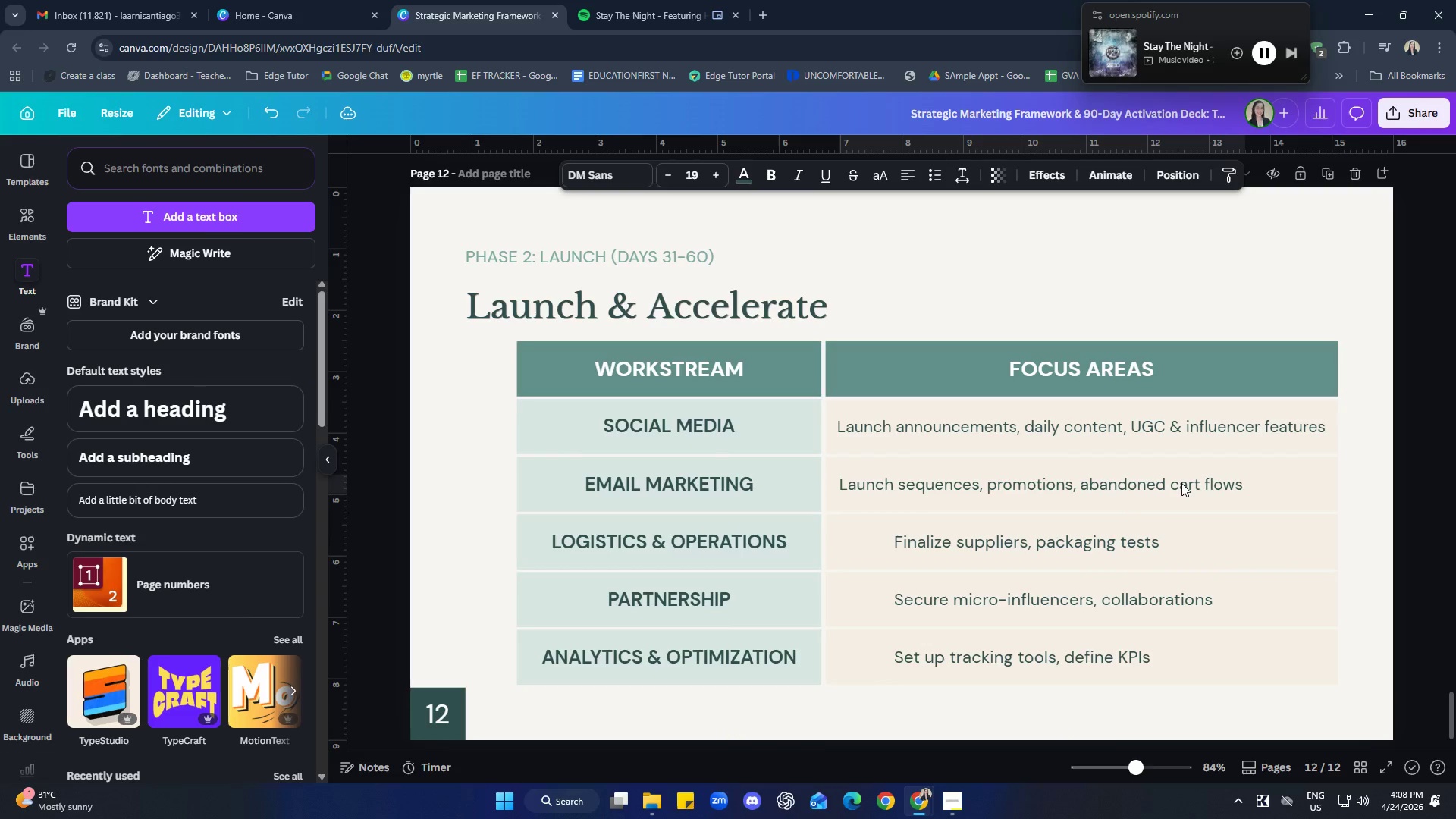 
key(ArrowLeft)
 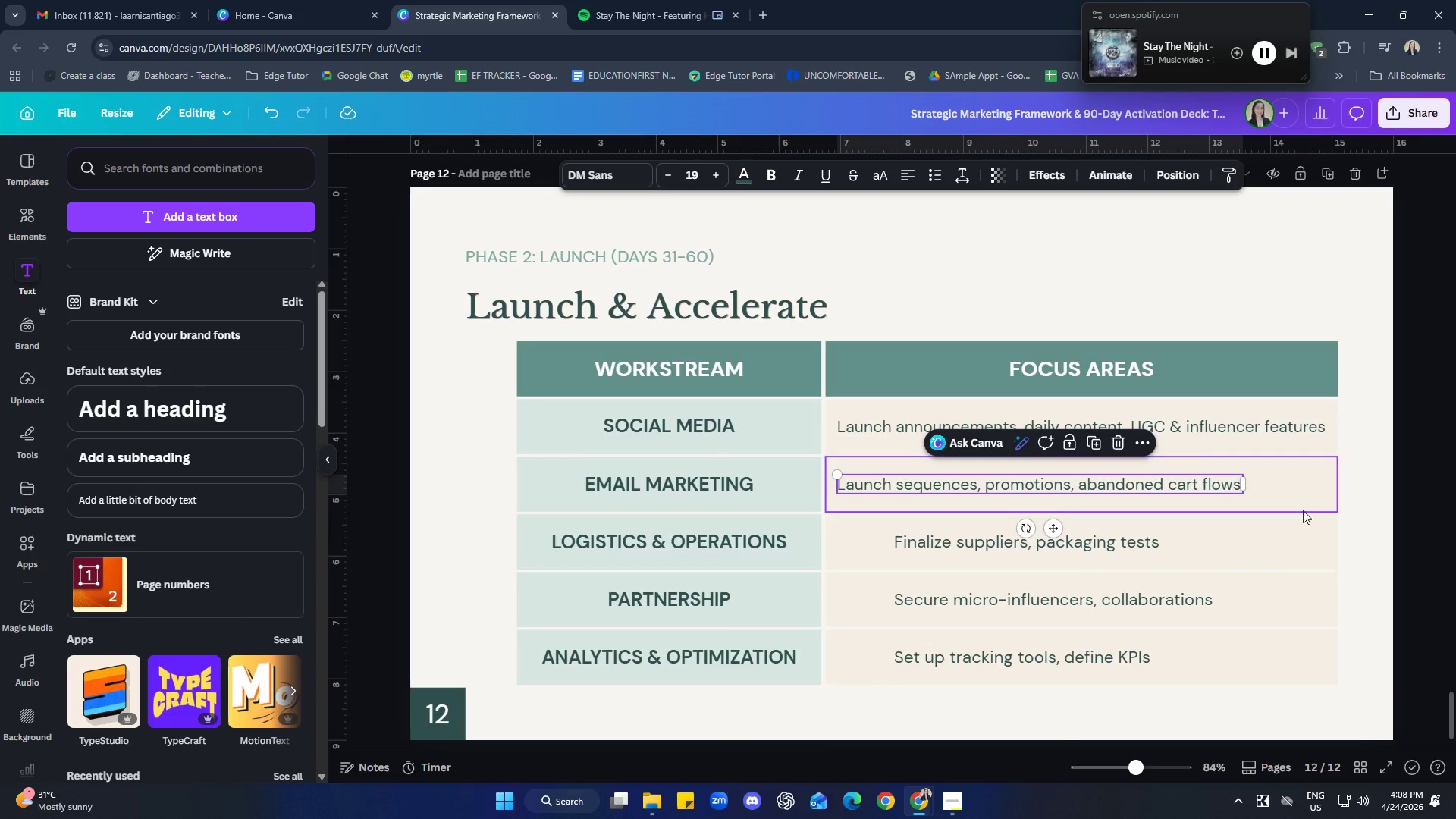 
left_click([1399, 463])
 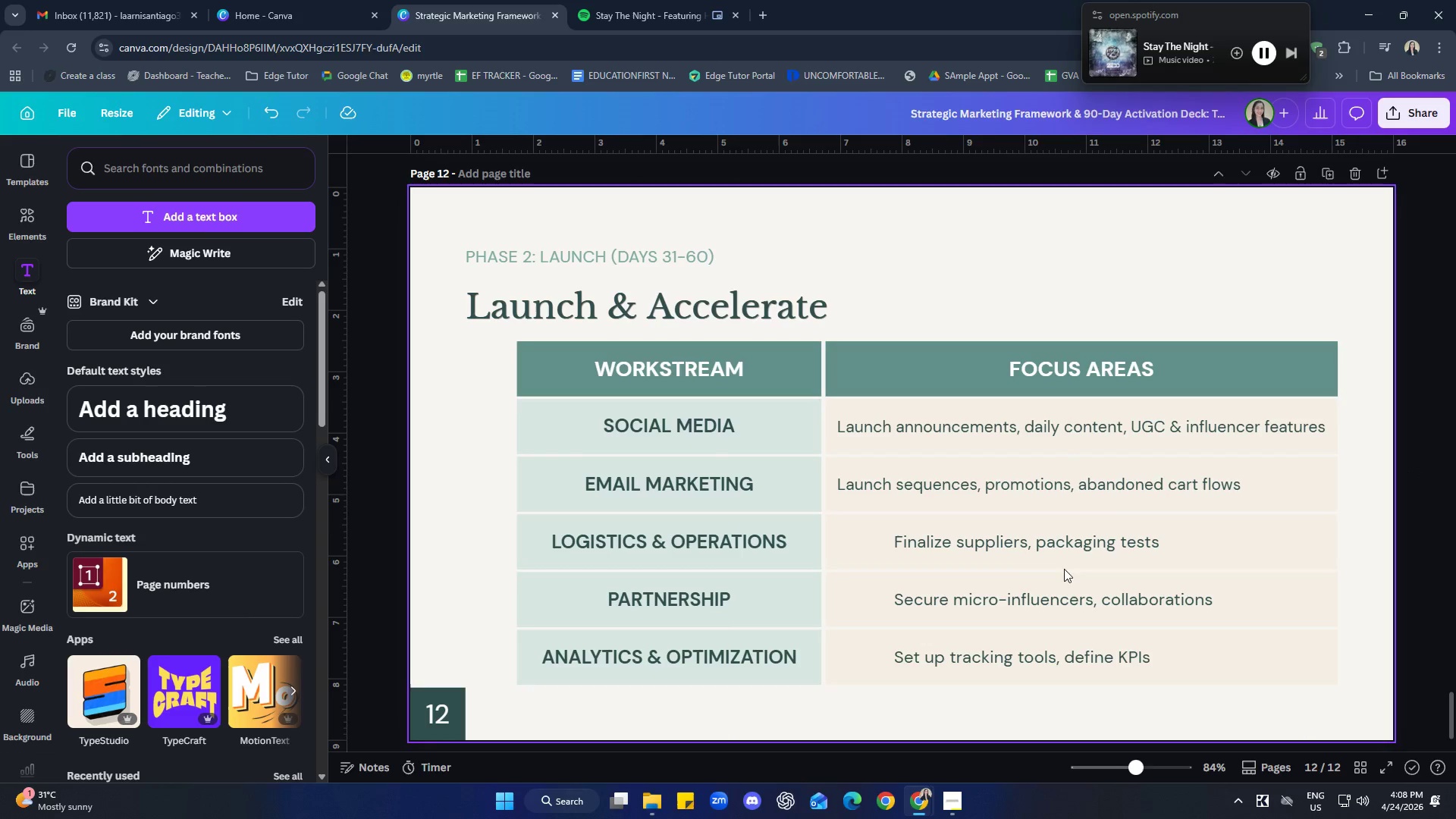 
left_click([1058, 551])
 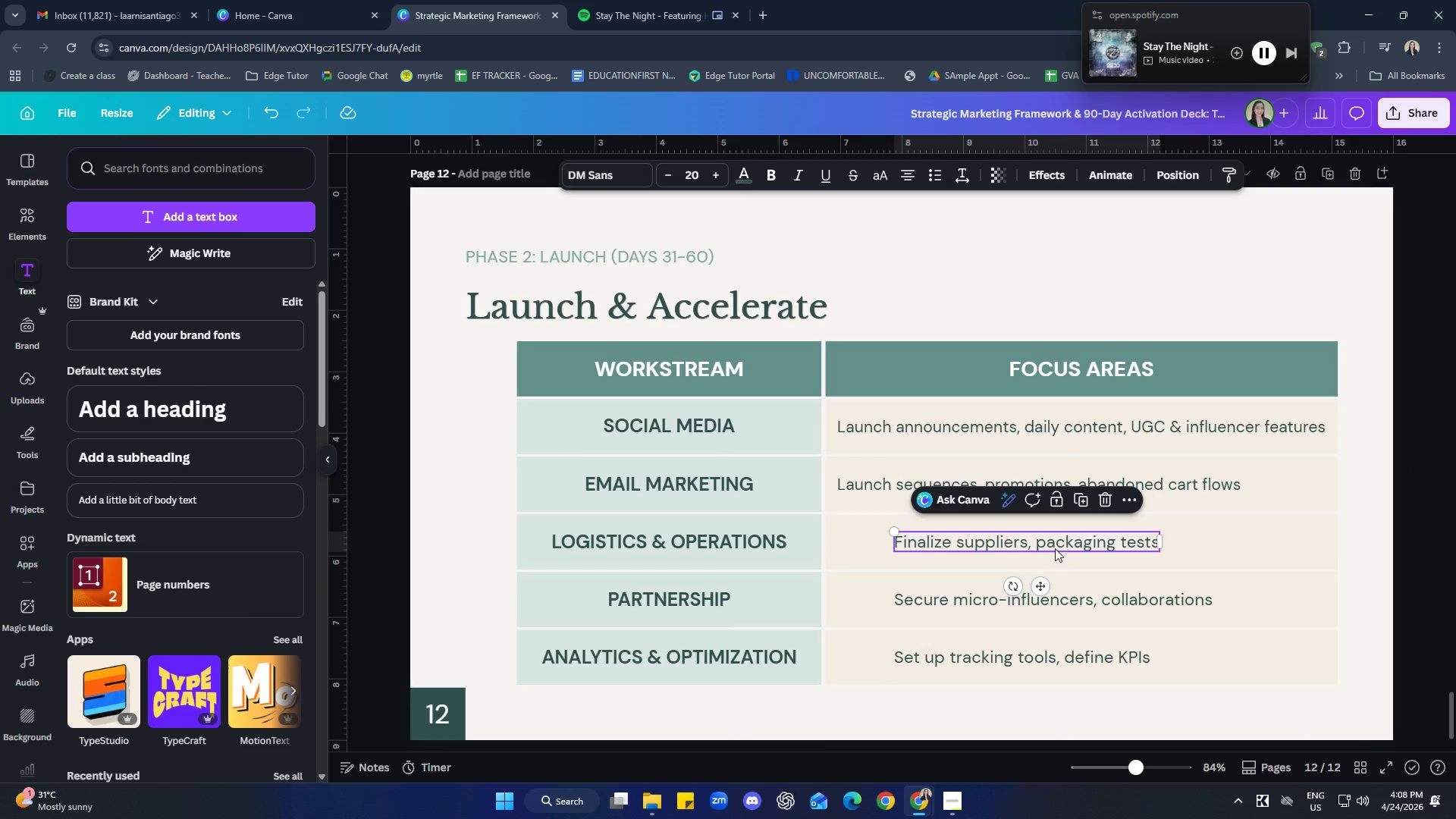 
left_click([1055, 548])
 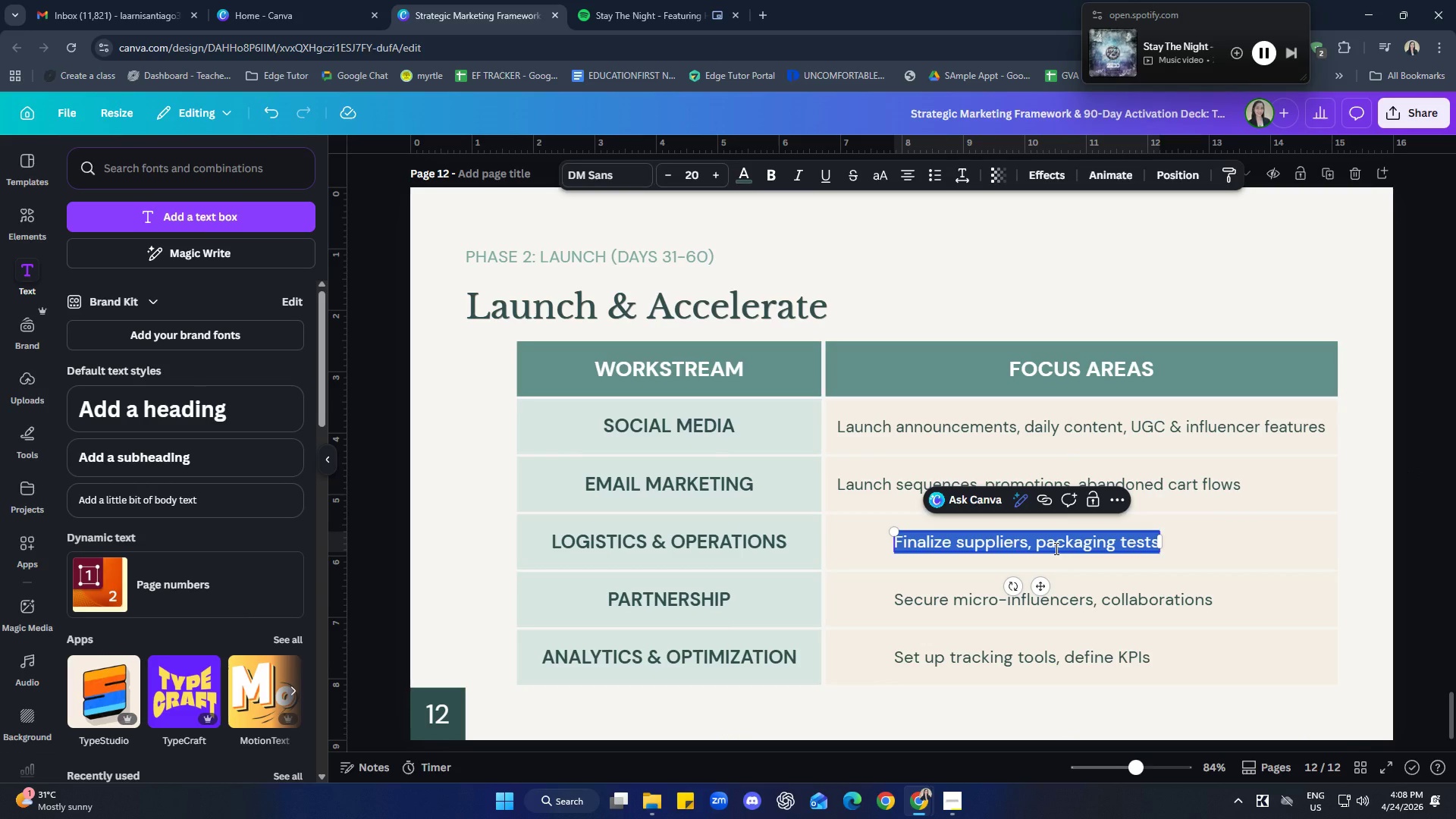 
type(Ship fr)
key(Backspace)
type(irst orders, moi)
key(Backspace)
type(nitor fulfillment, ensure quality)
 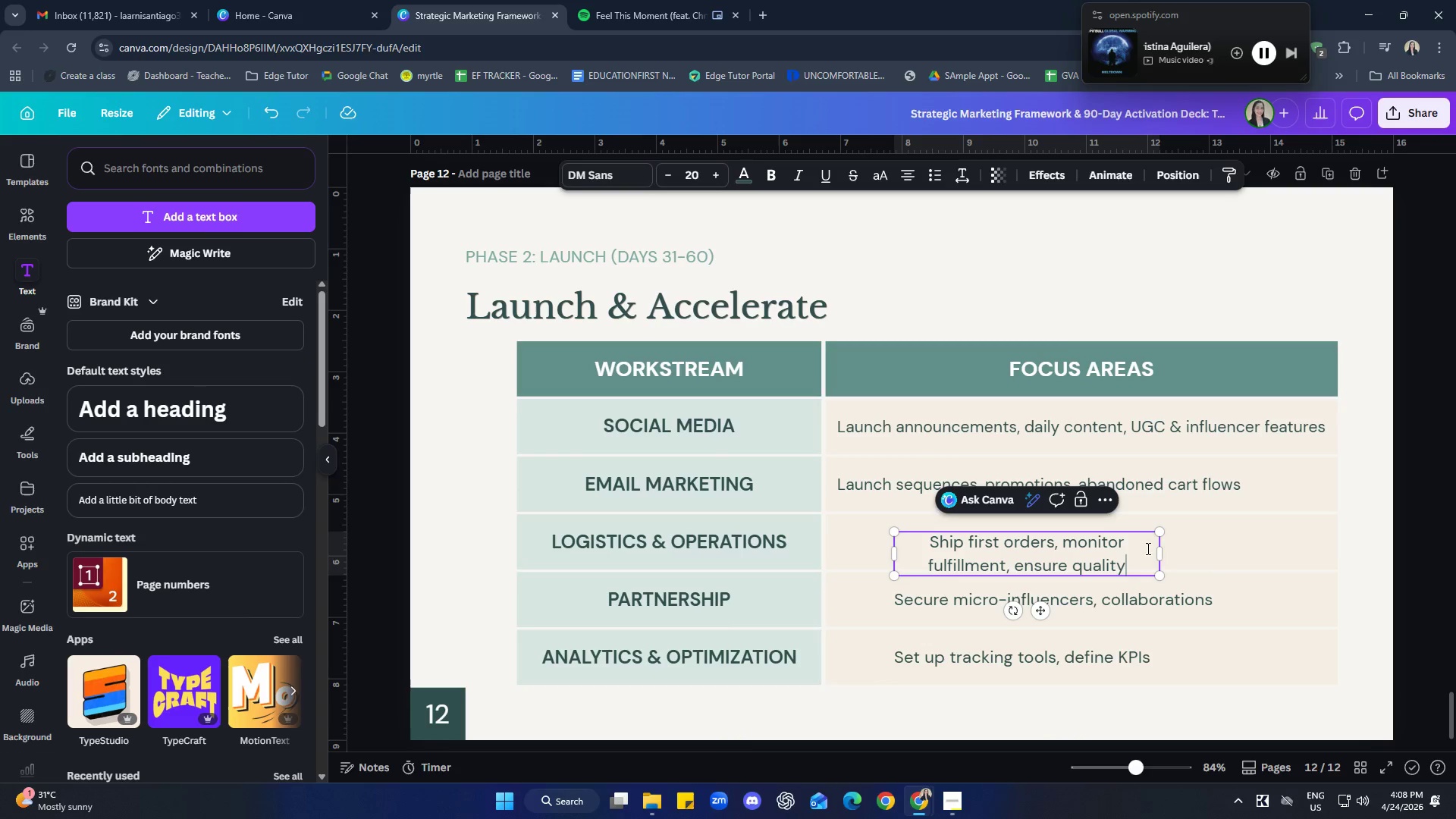 
left_click_drag(start_coordinate=[1169, 557], to_coordinate=[1305, 544])
 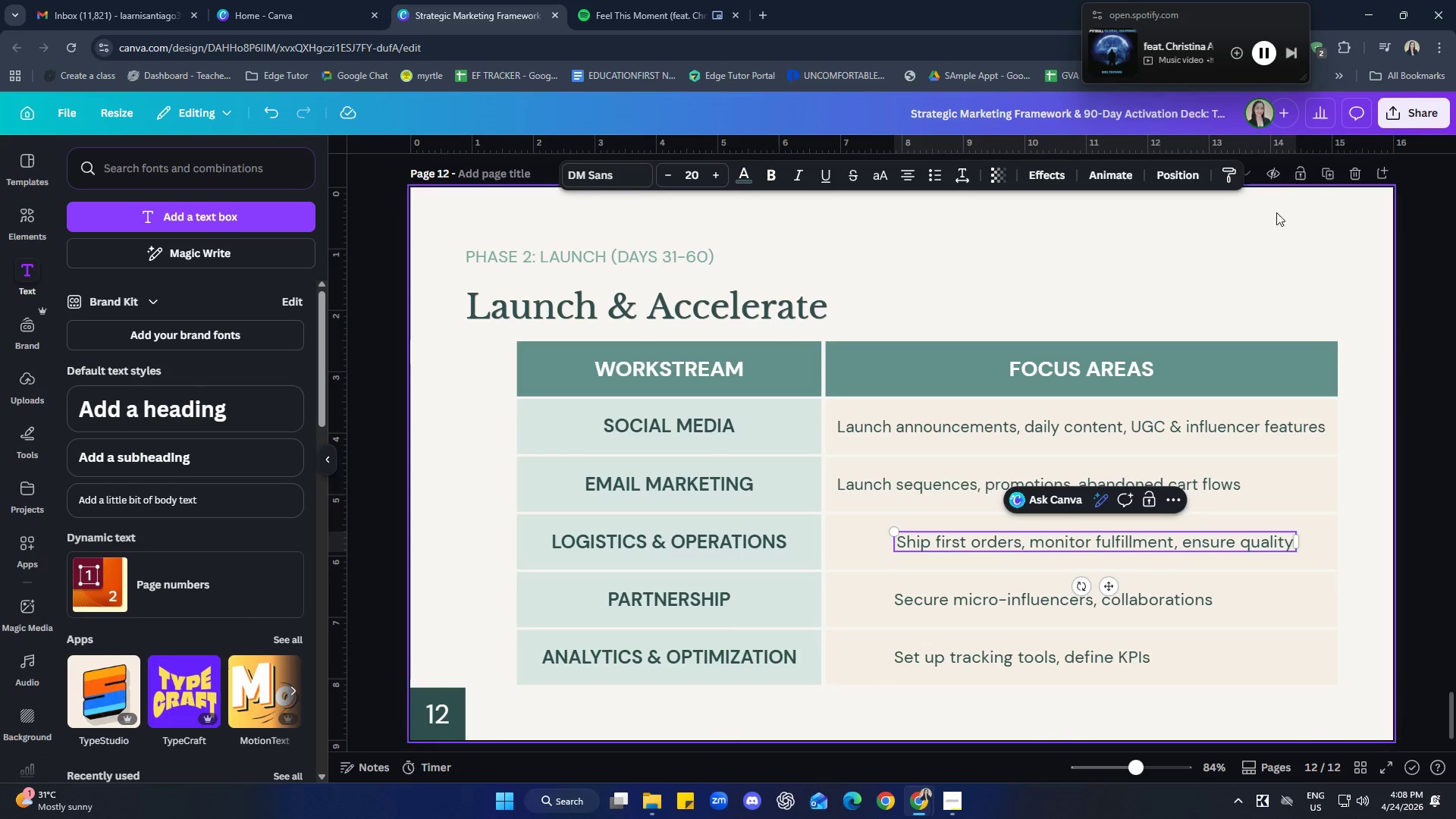 
left_click([1365, 530])
 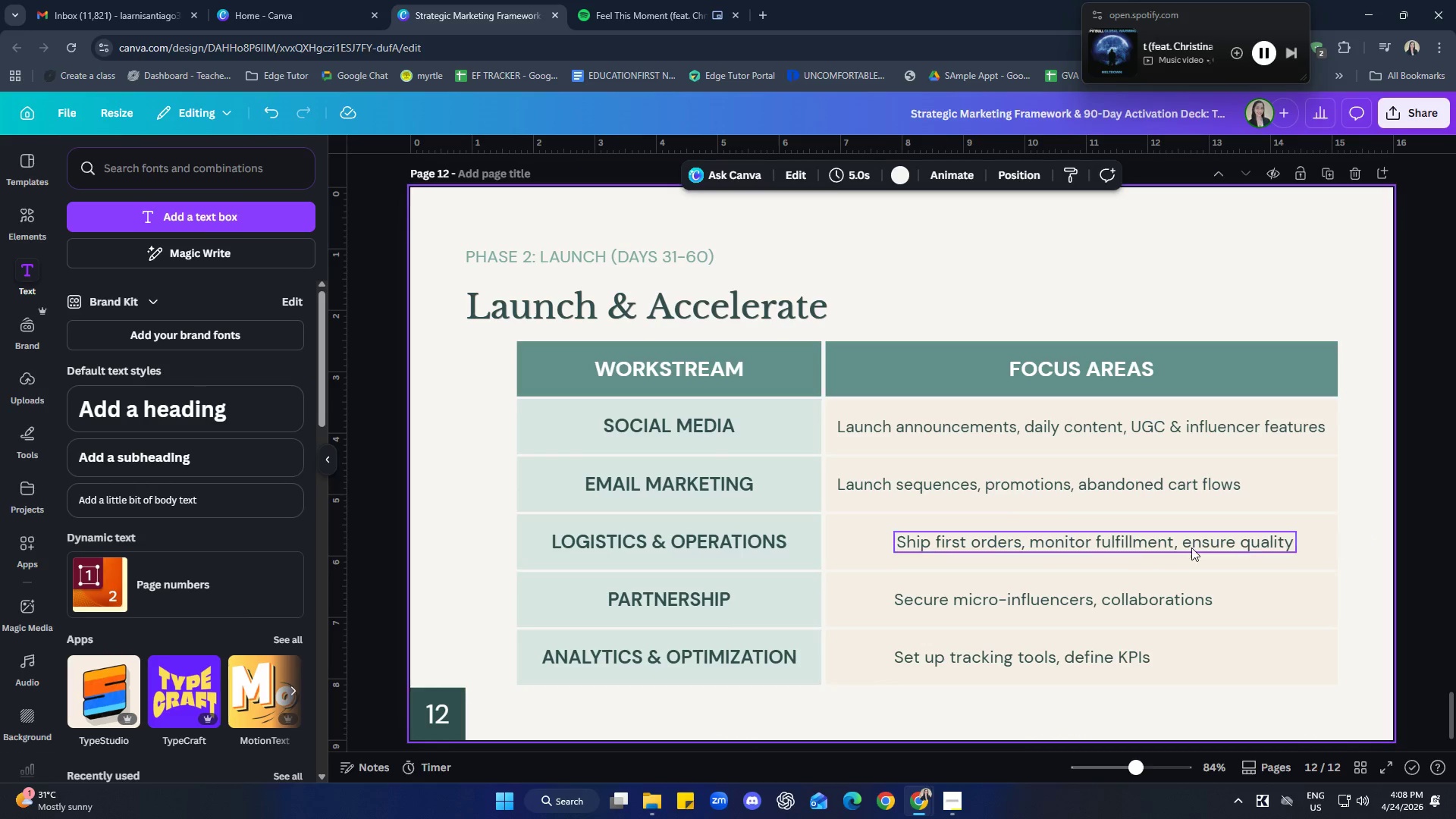 
left_click([1150, 535])
 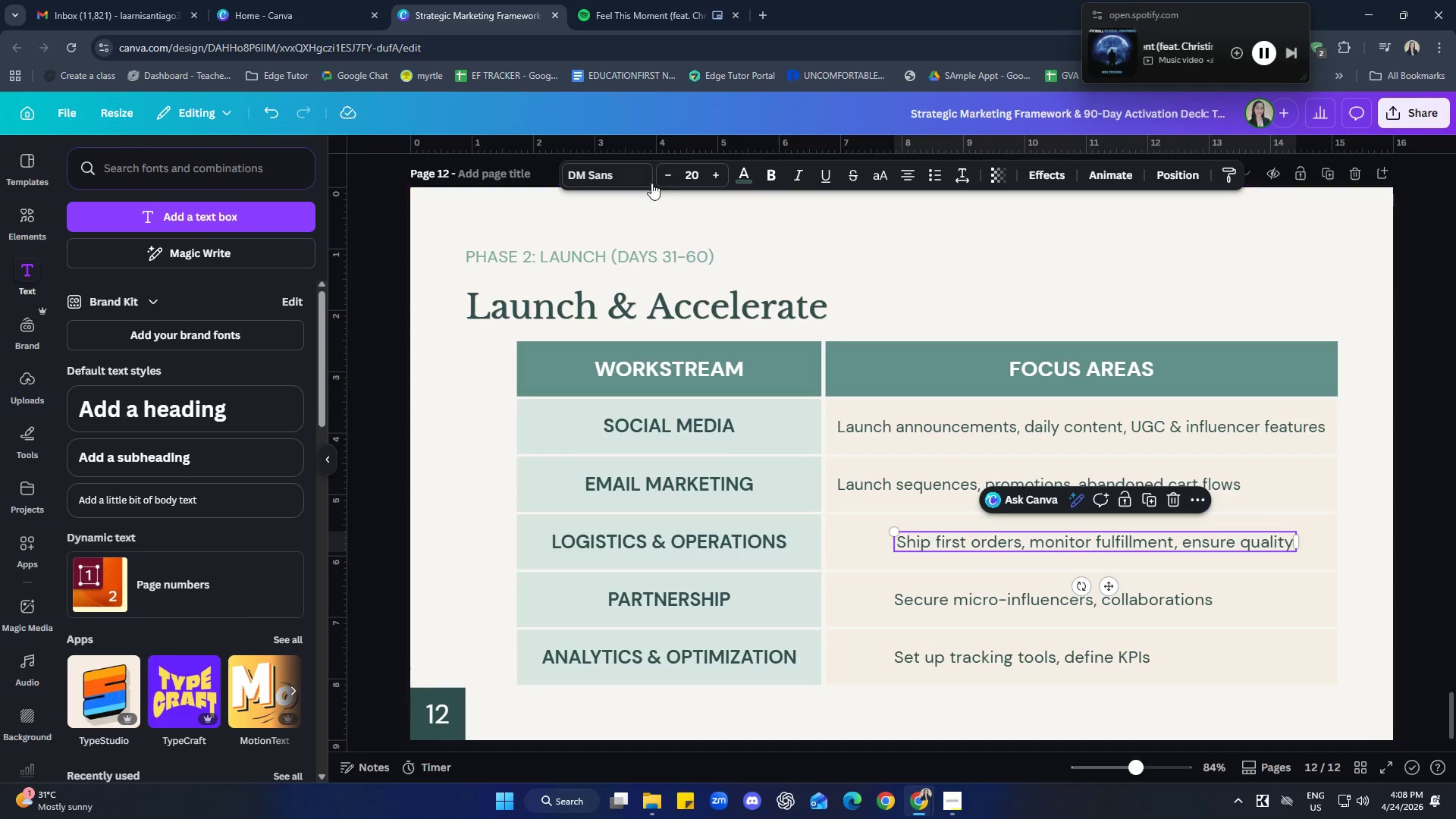 
left_click([666, 171])
 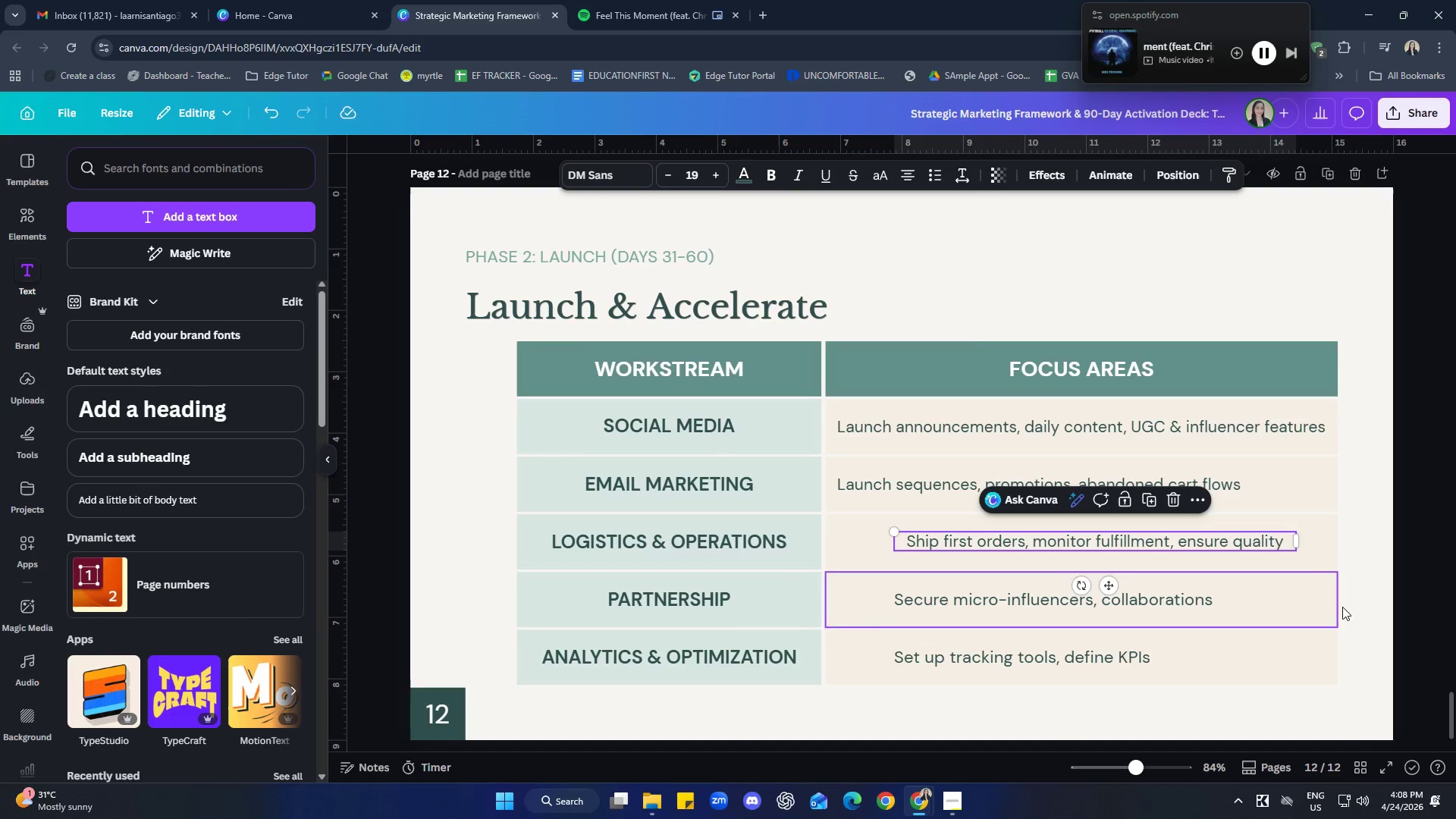 
left_click([1377, 582])
 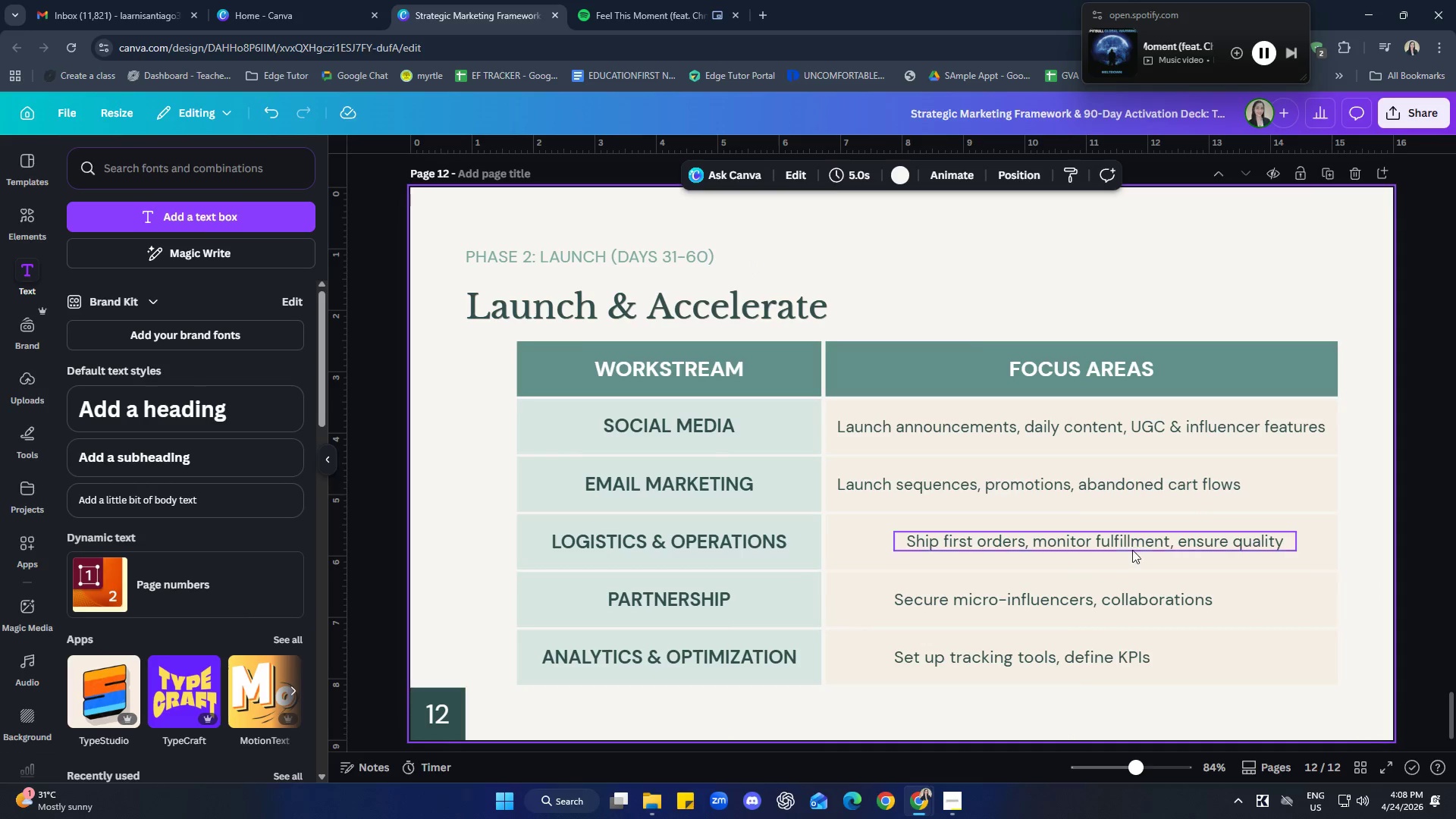 
left_click([1119, 547])
 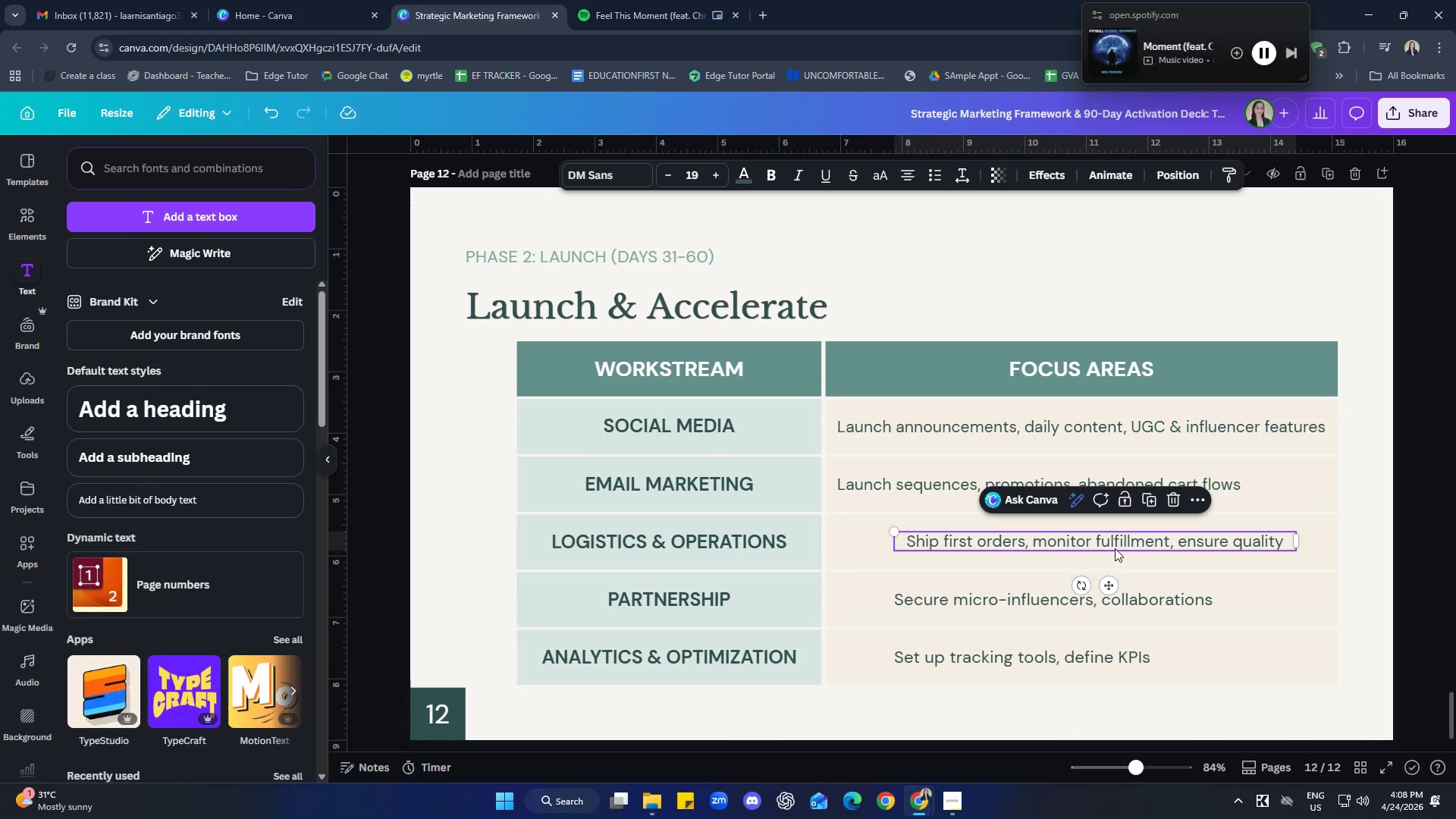 
hold_key(key=ShiftLeft, duration=0.75)
left_click([878, 548])
 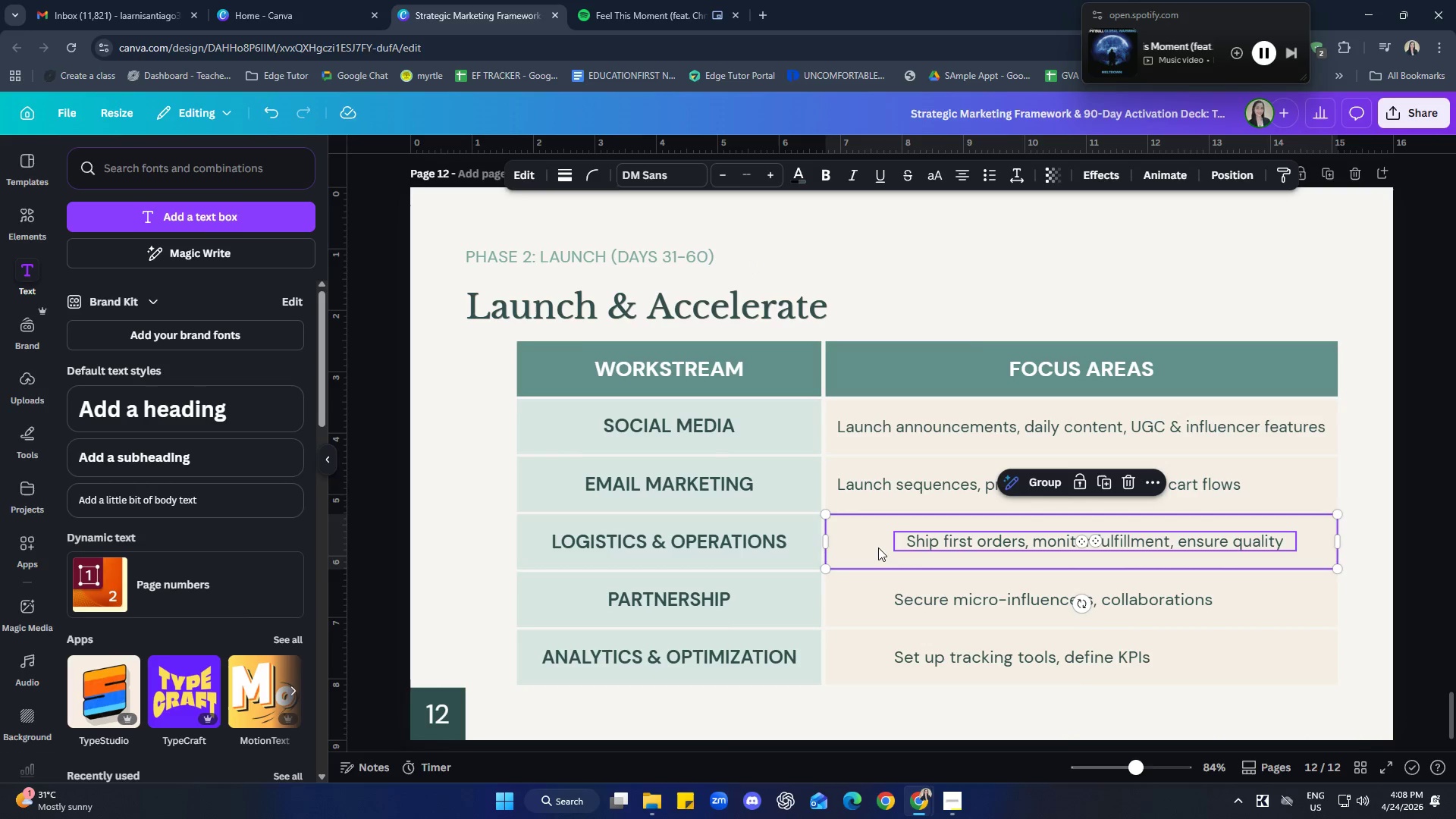 
right_click([878, 548])
 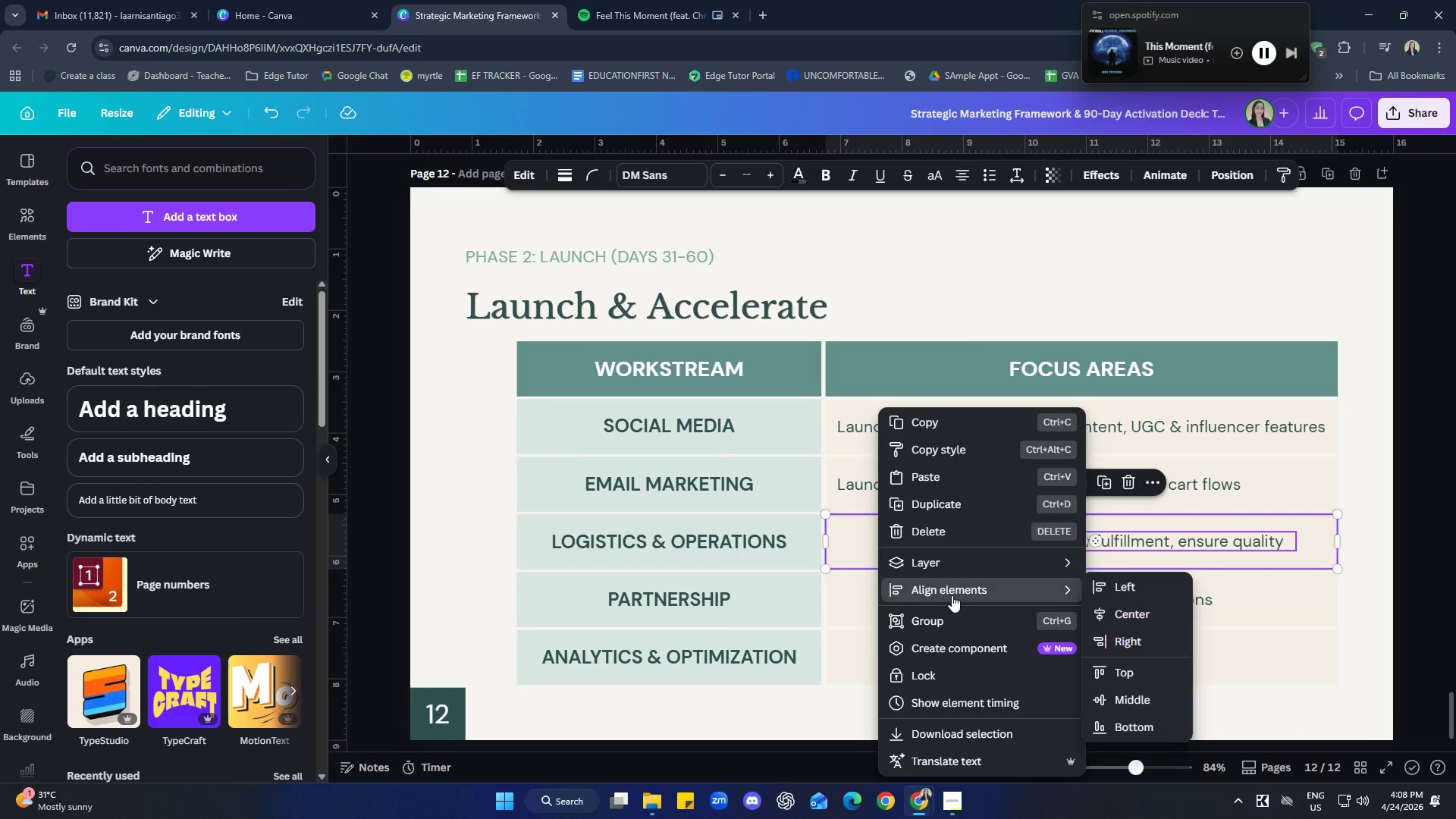 
left_click([1117, 617])
 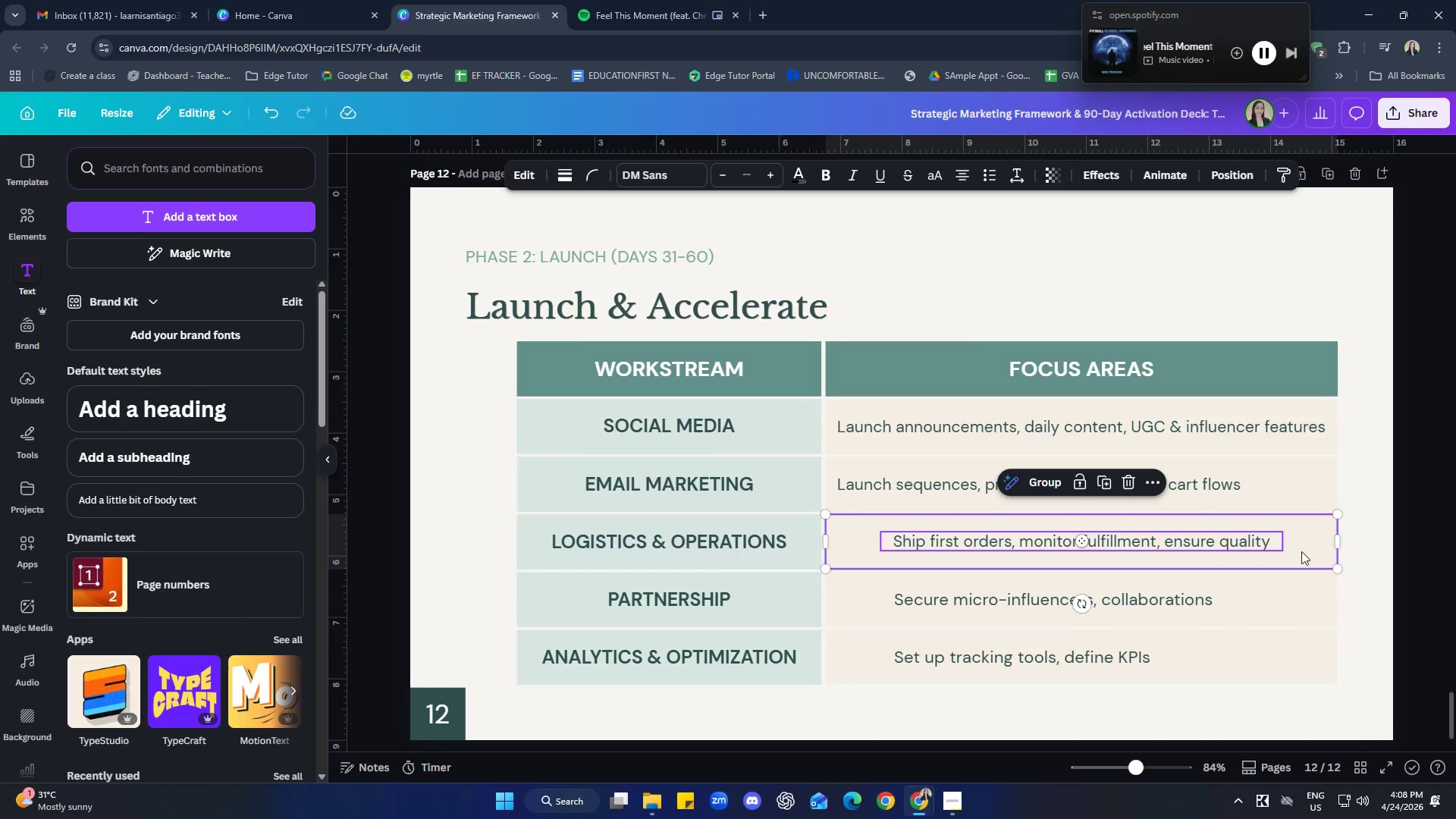 
right_click([1307, 539])
 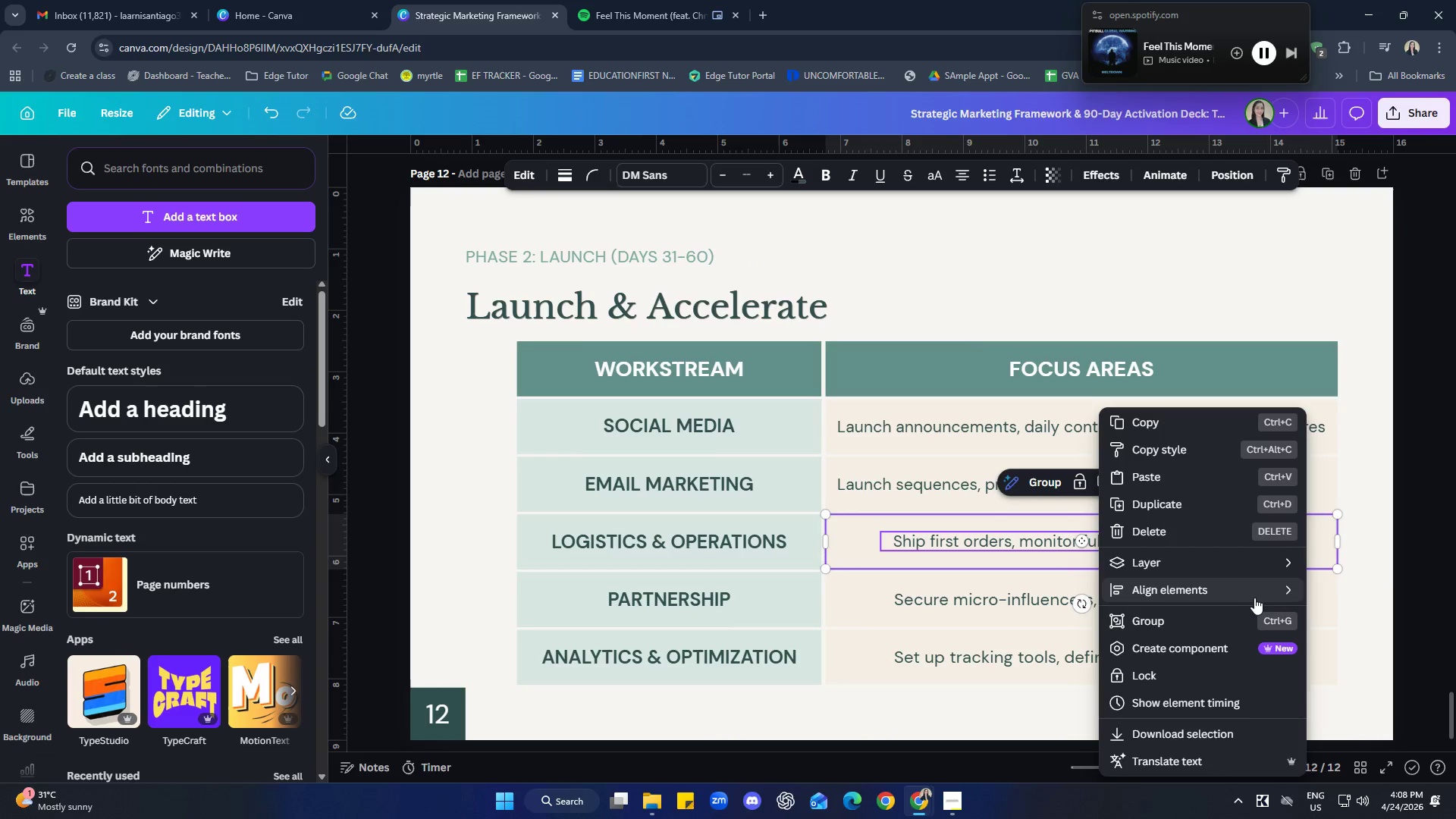 
left_click([1340, 697])
 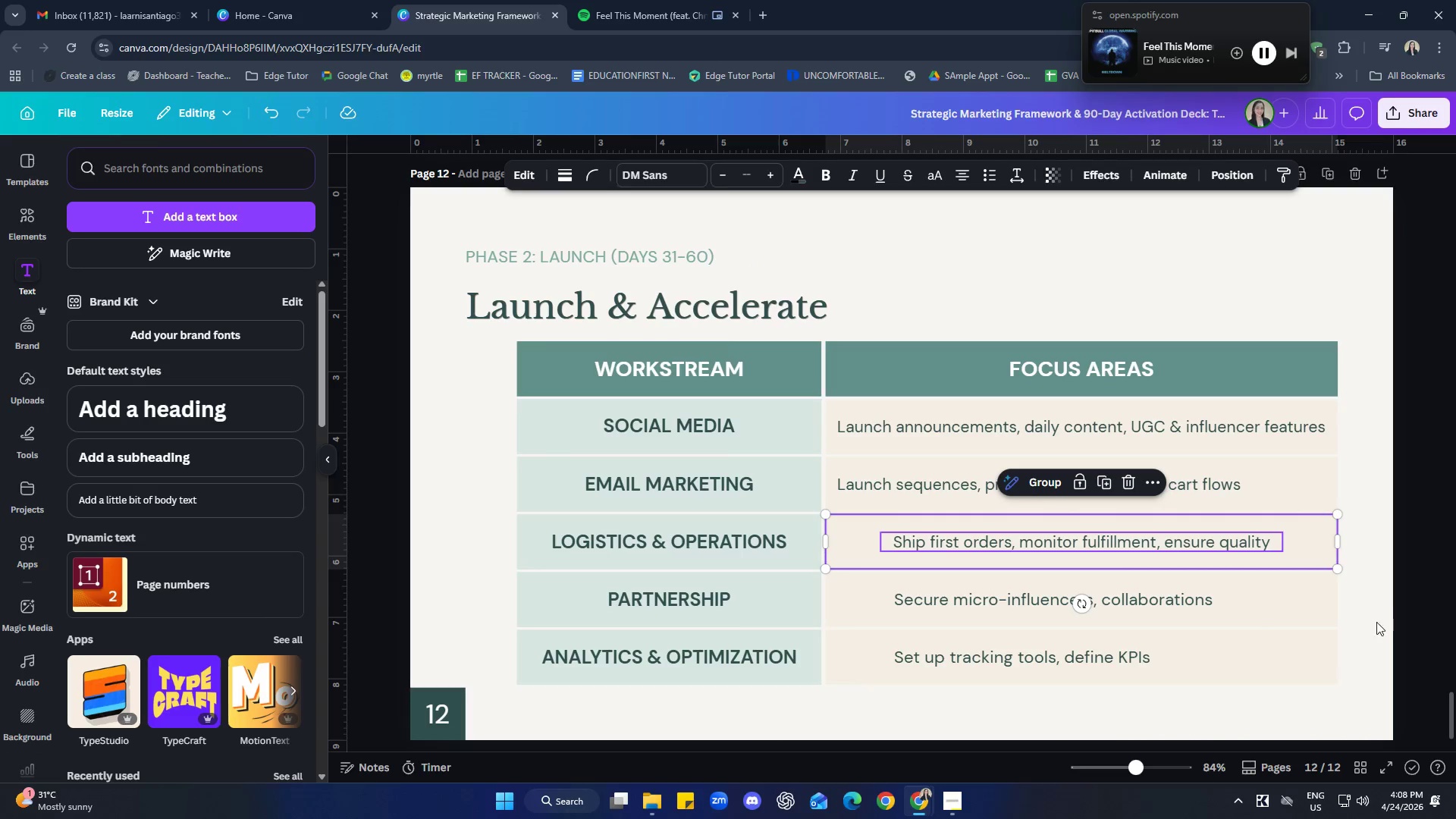 
left_click([1392, 607])
 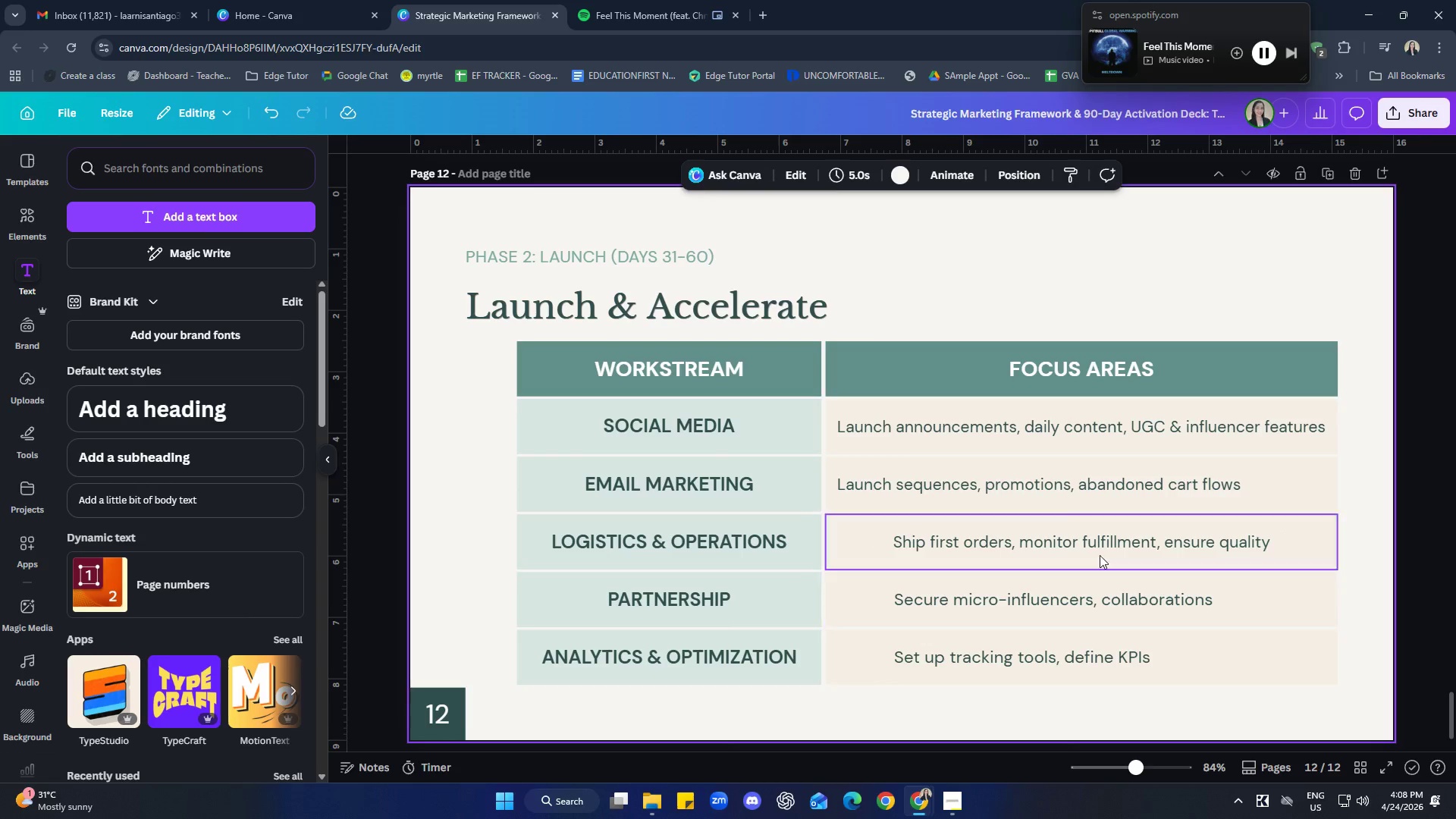 
left_click([1083, 551])
 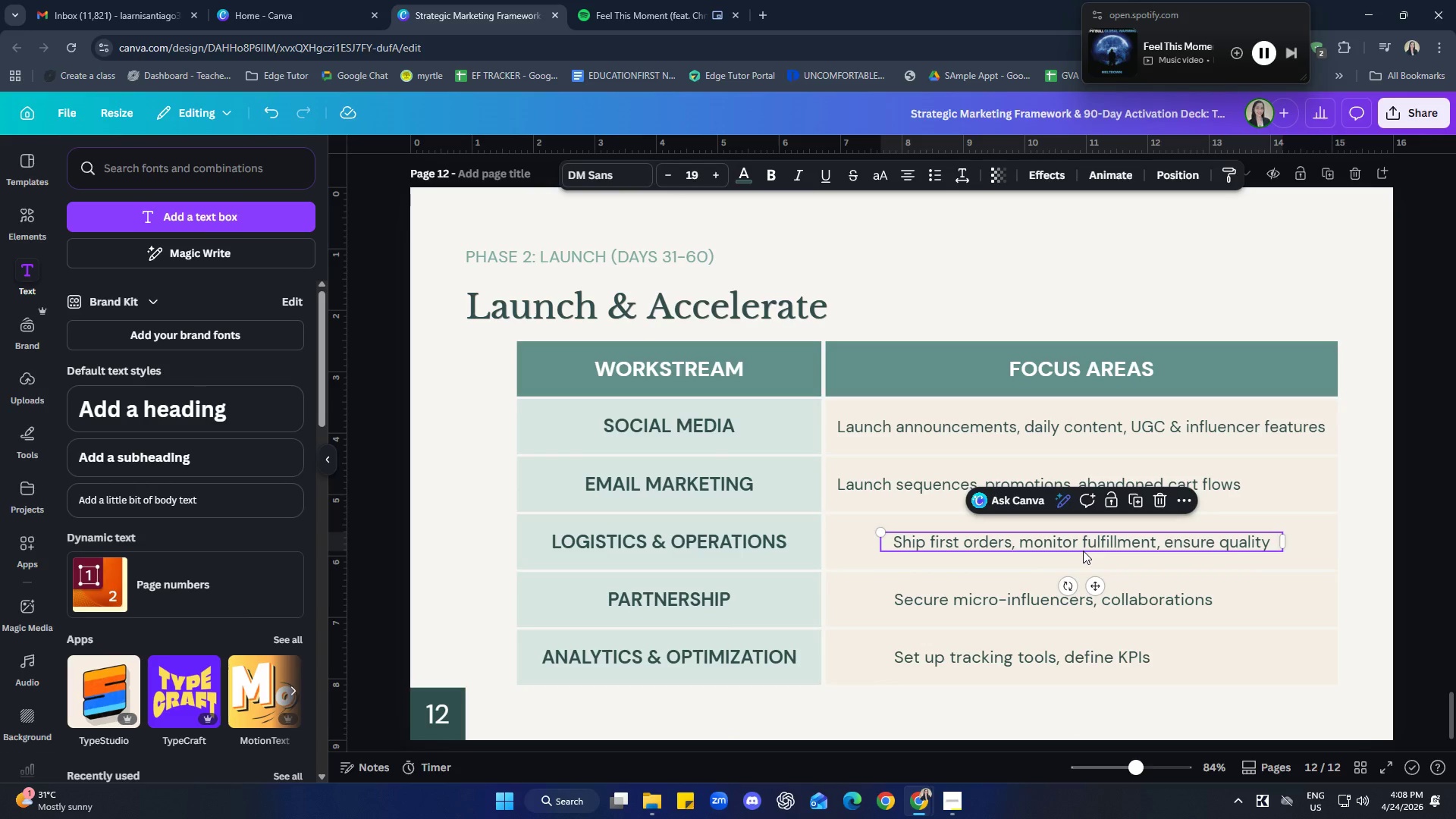 
key(ArrowLeft)
 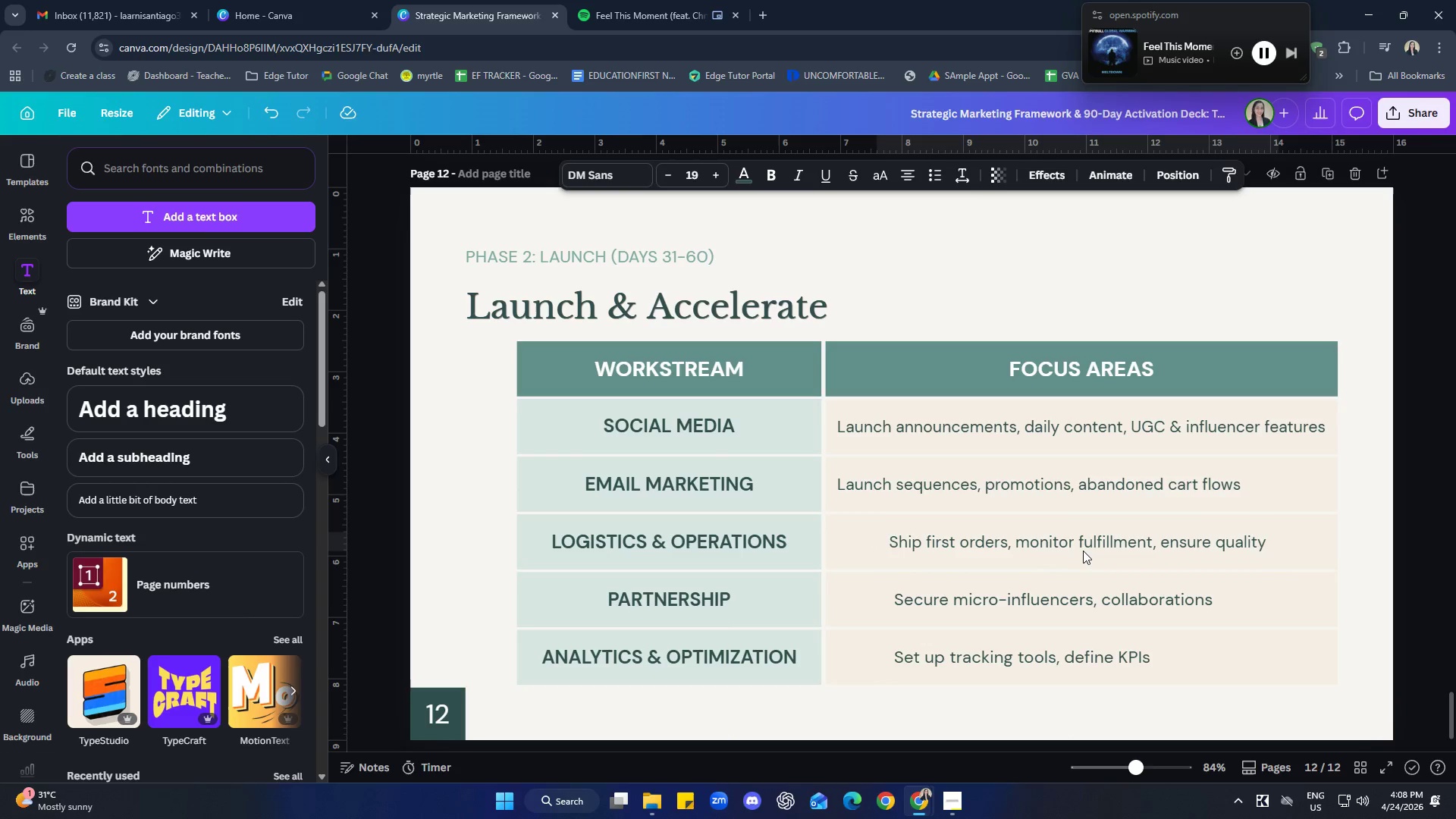 
key(ArrowLeft)
 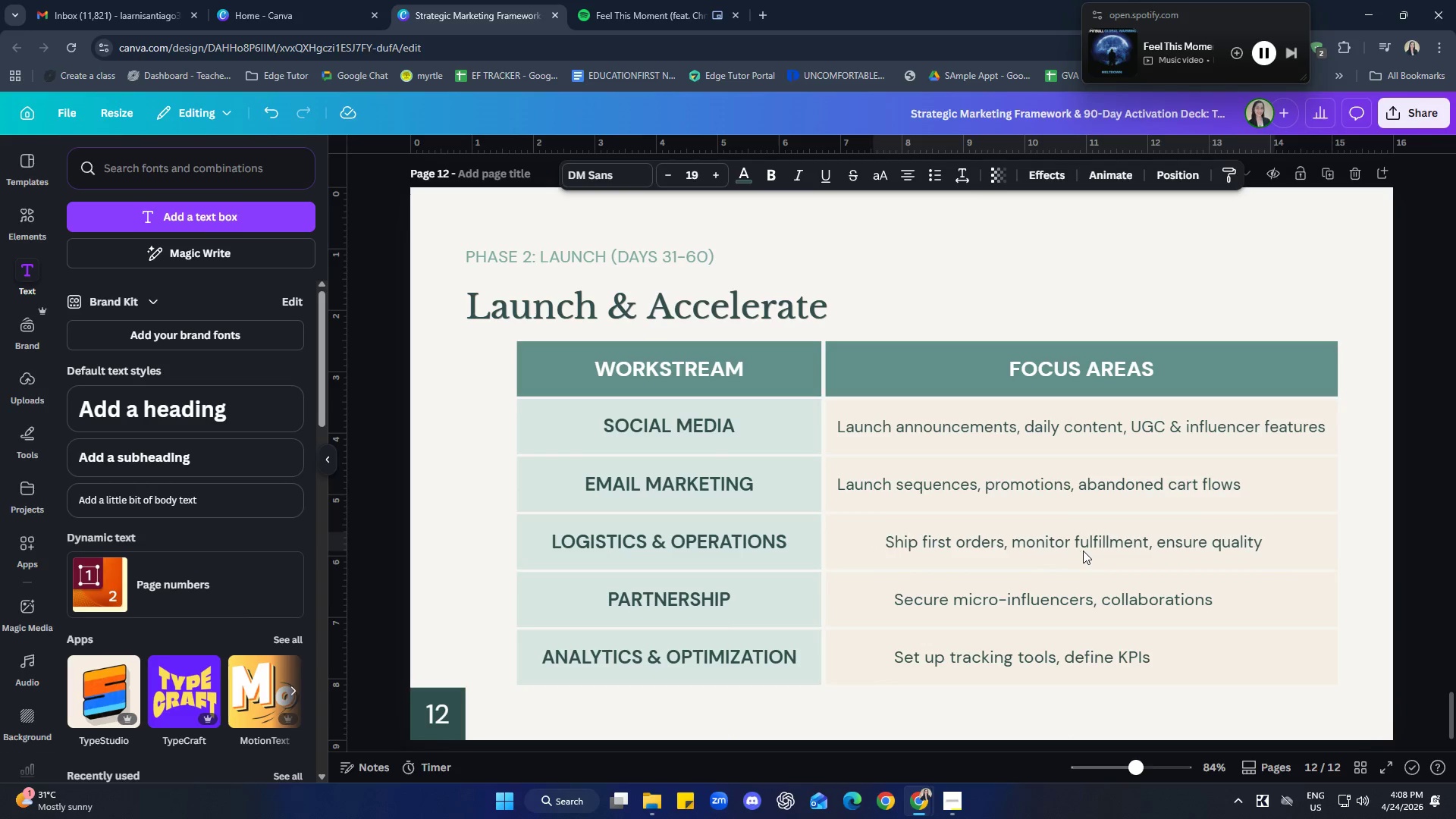 
key(ArrowLeft)
 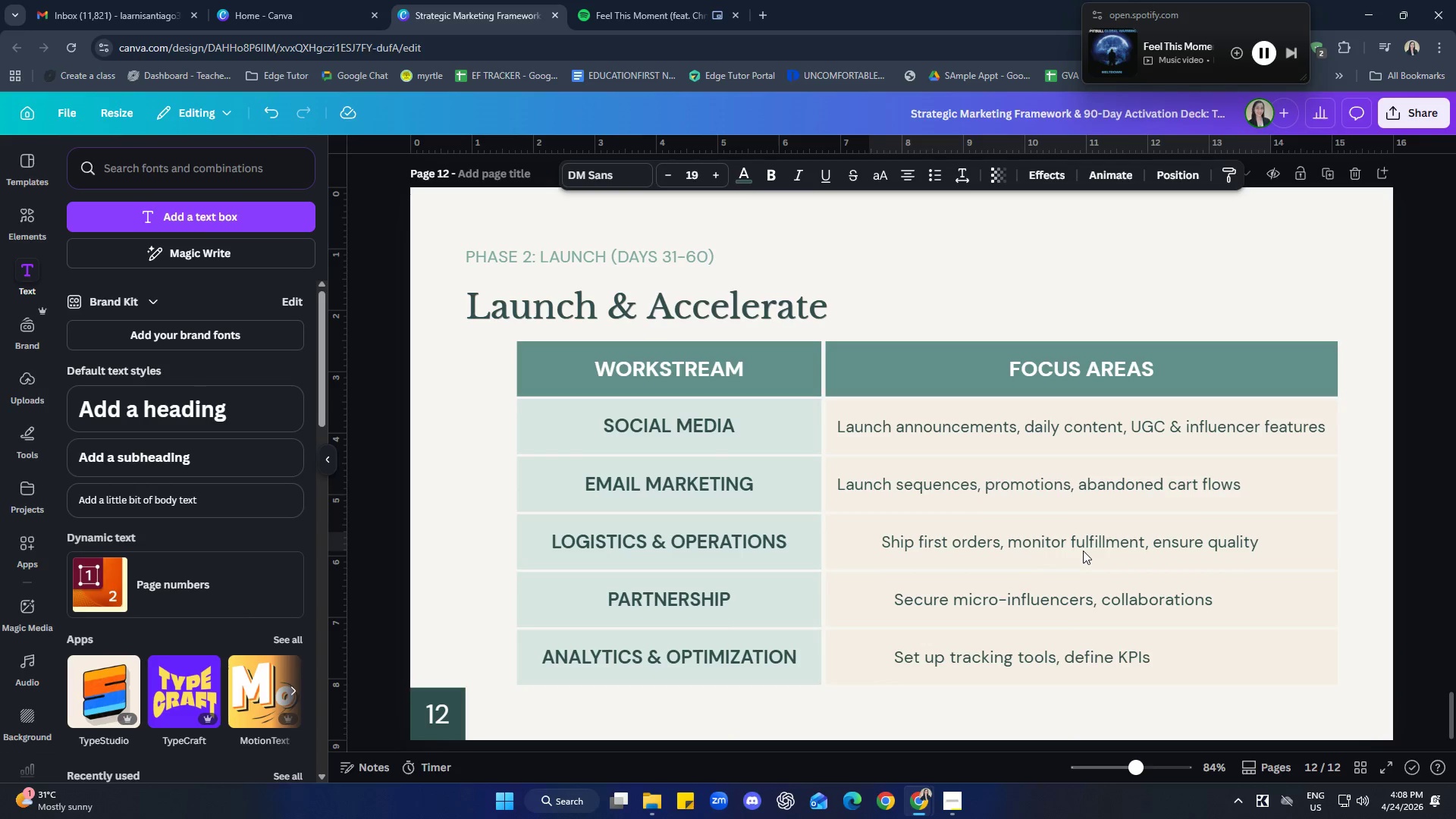 
key(ArrowLeft)
 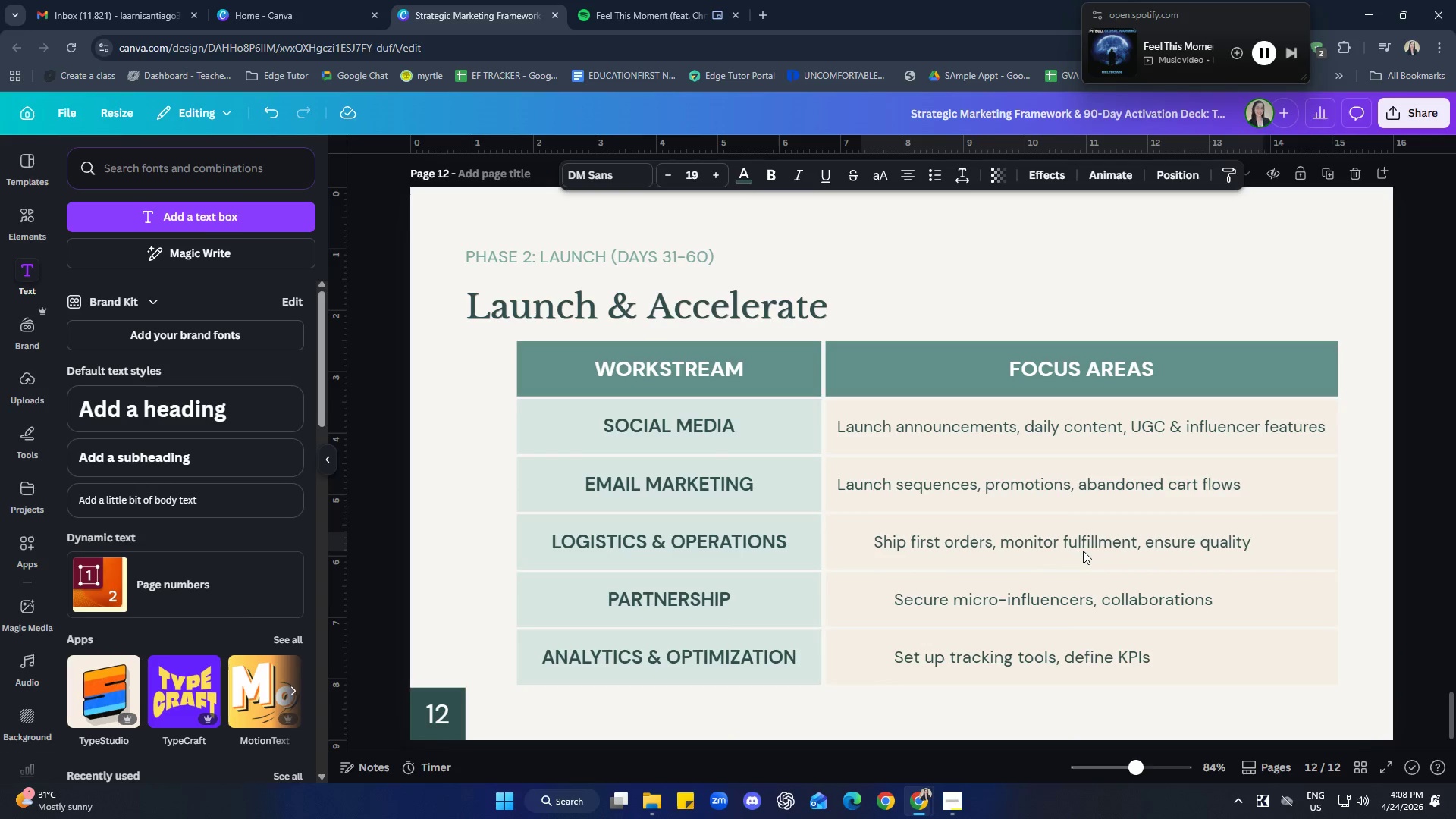 
key(ArrowLeft)
 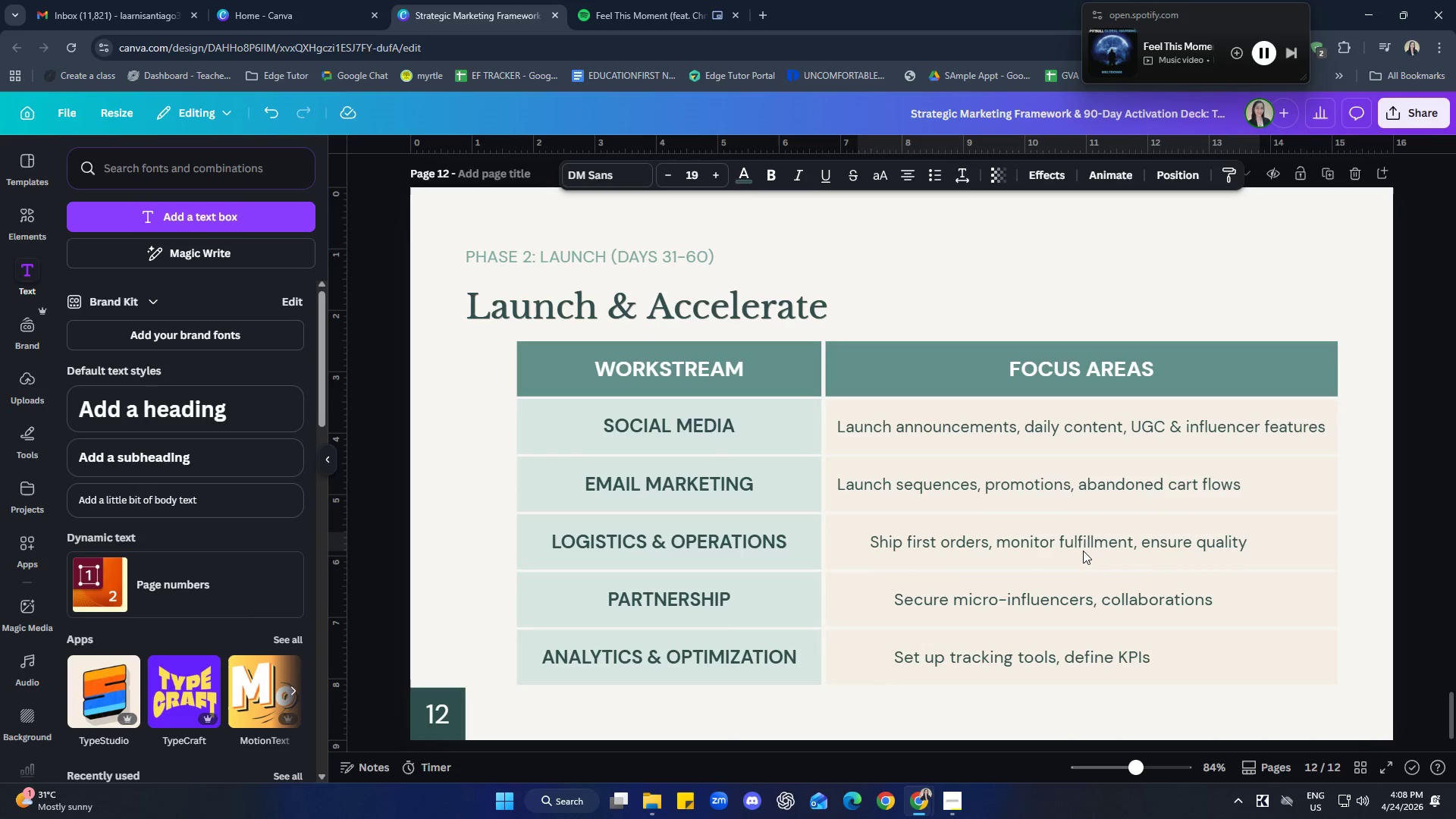 
key(ArrowLeft)
 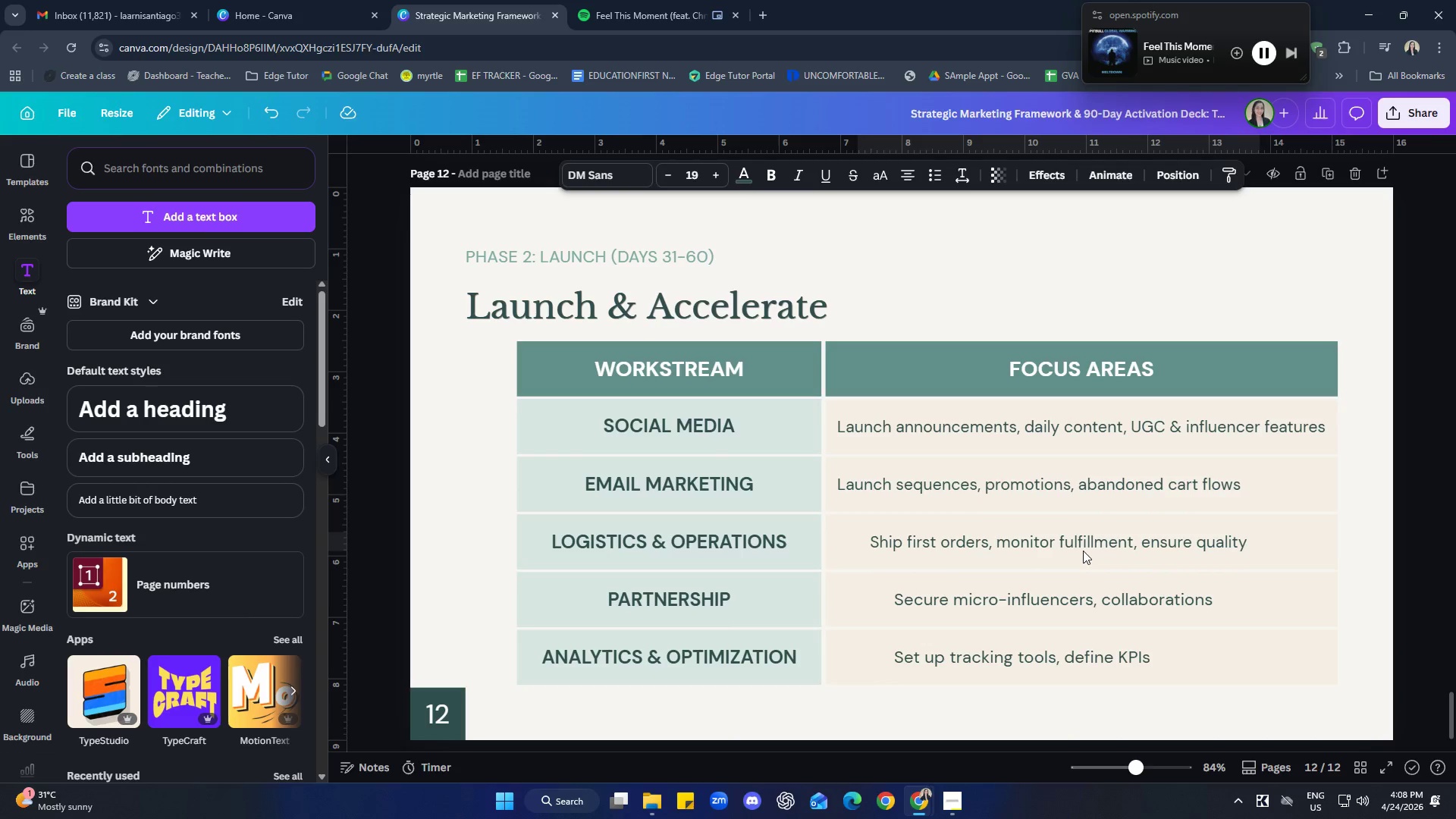 
key(ArrowLeft)
 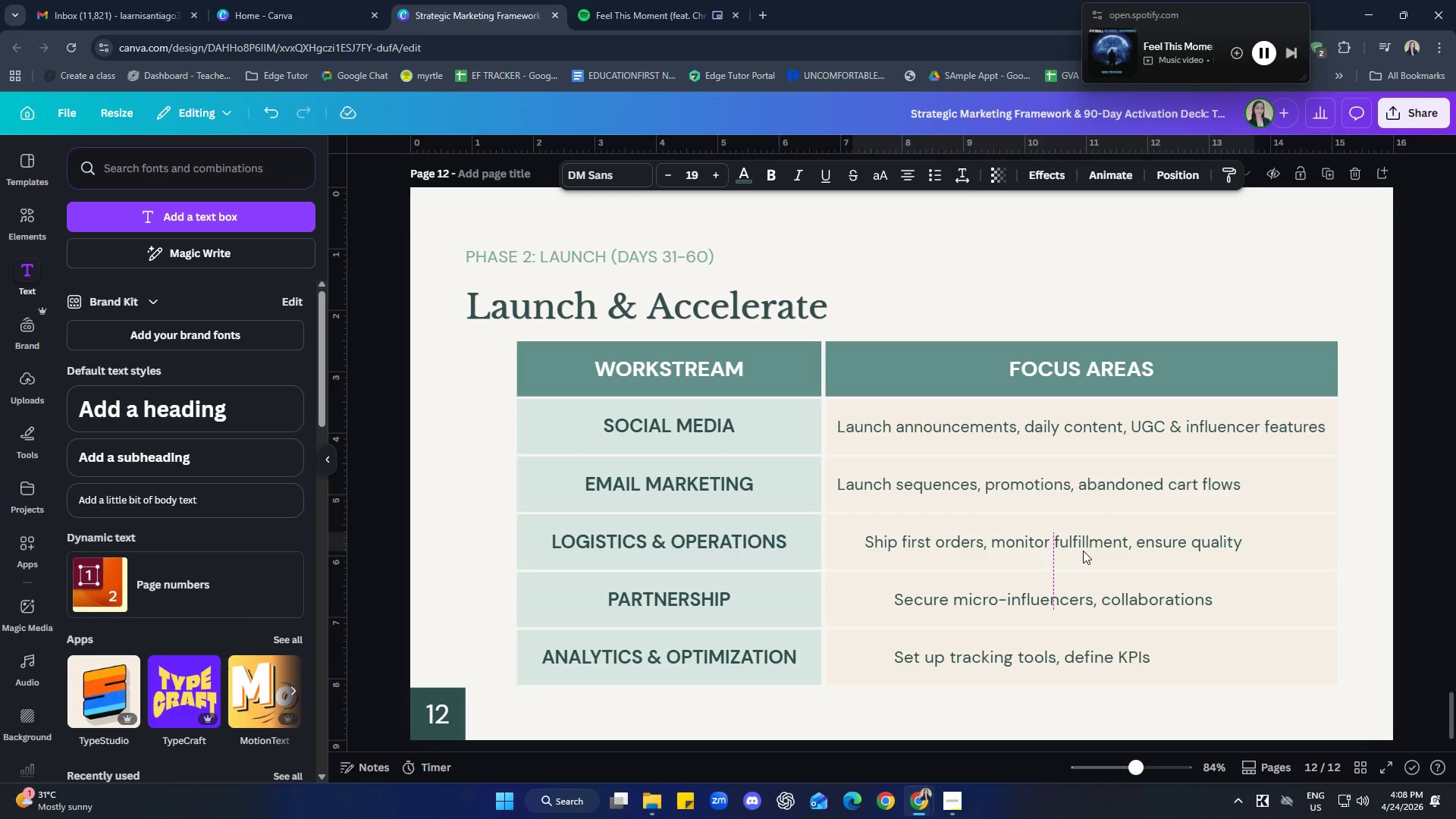 
key(ArrowLeft)
 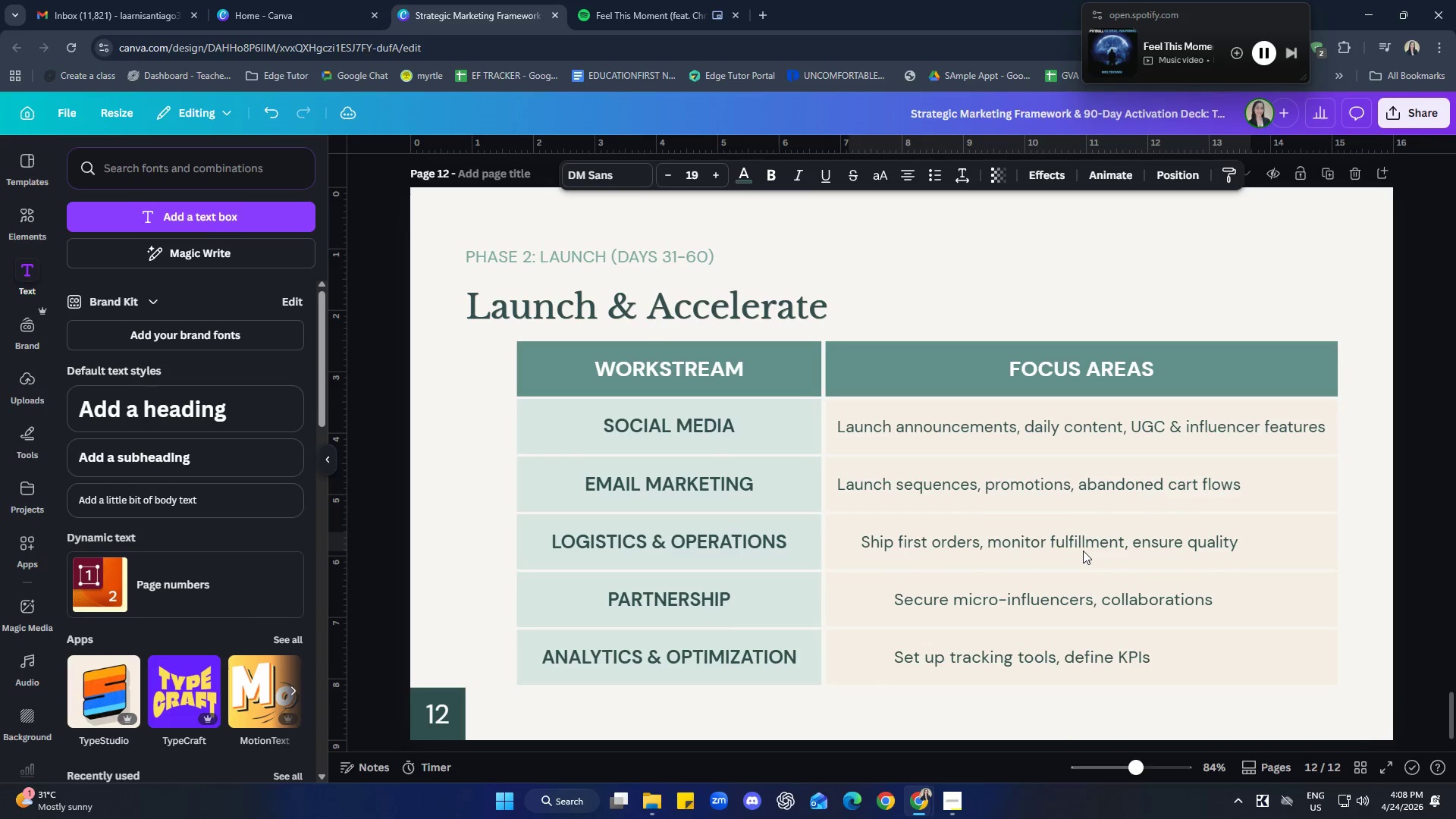 
key(ArrowLeft)
 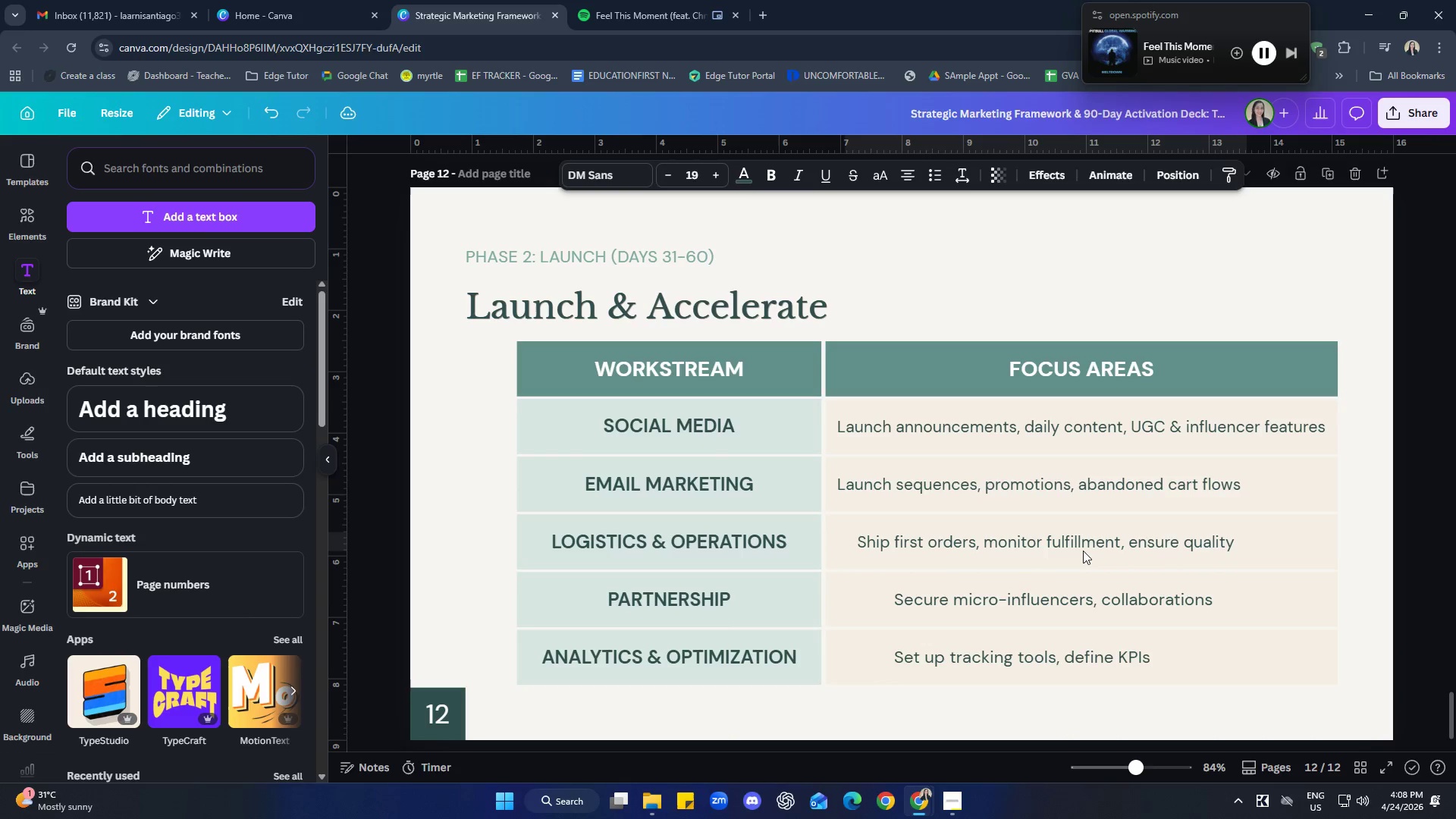 
key(ArrowLeft)
 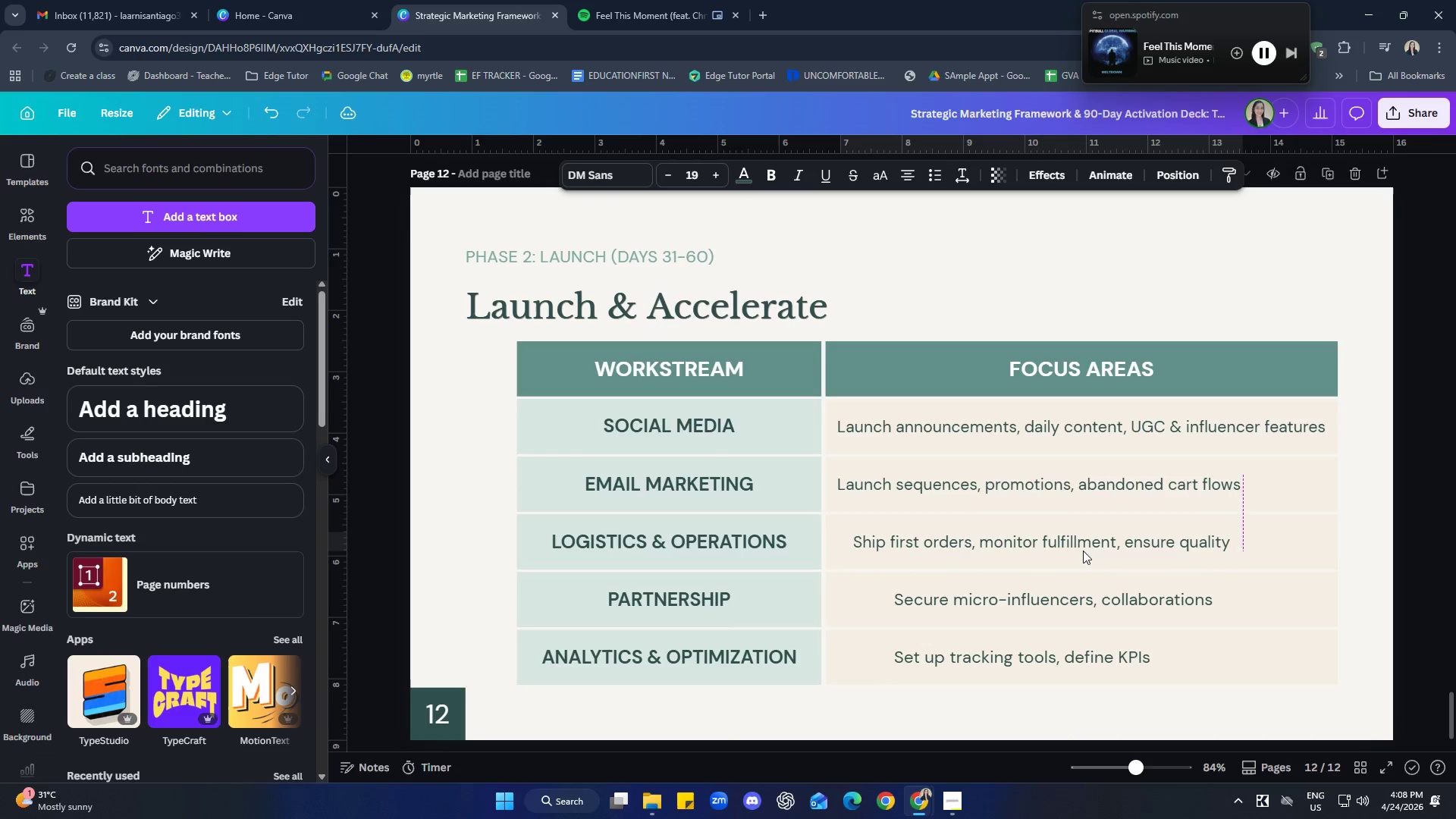 
key(ArrowLeft)
 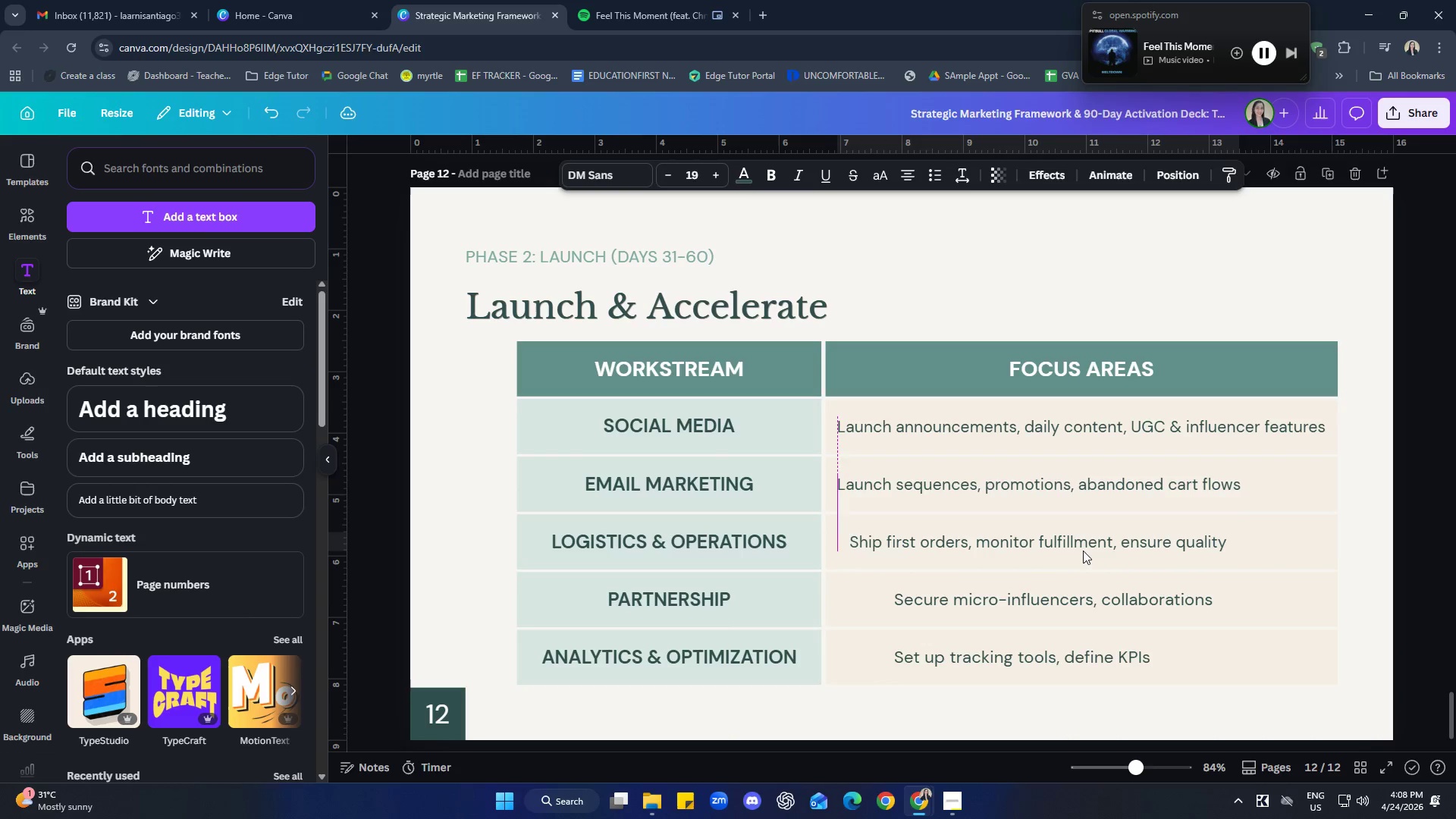 
key(ArrowLeft)
 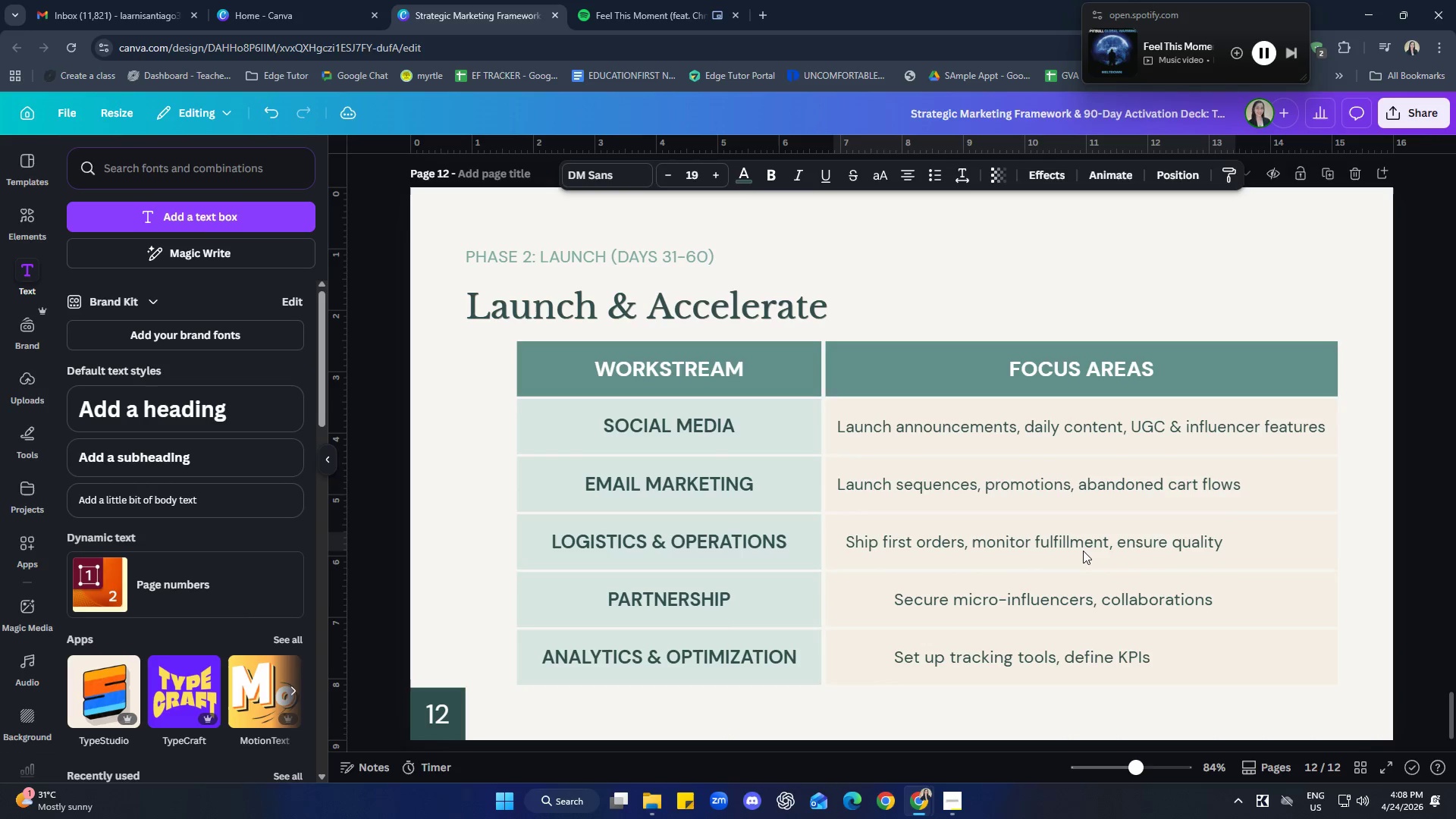 
key(ArrowLeft)
 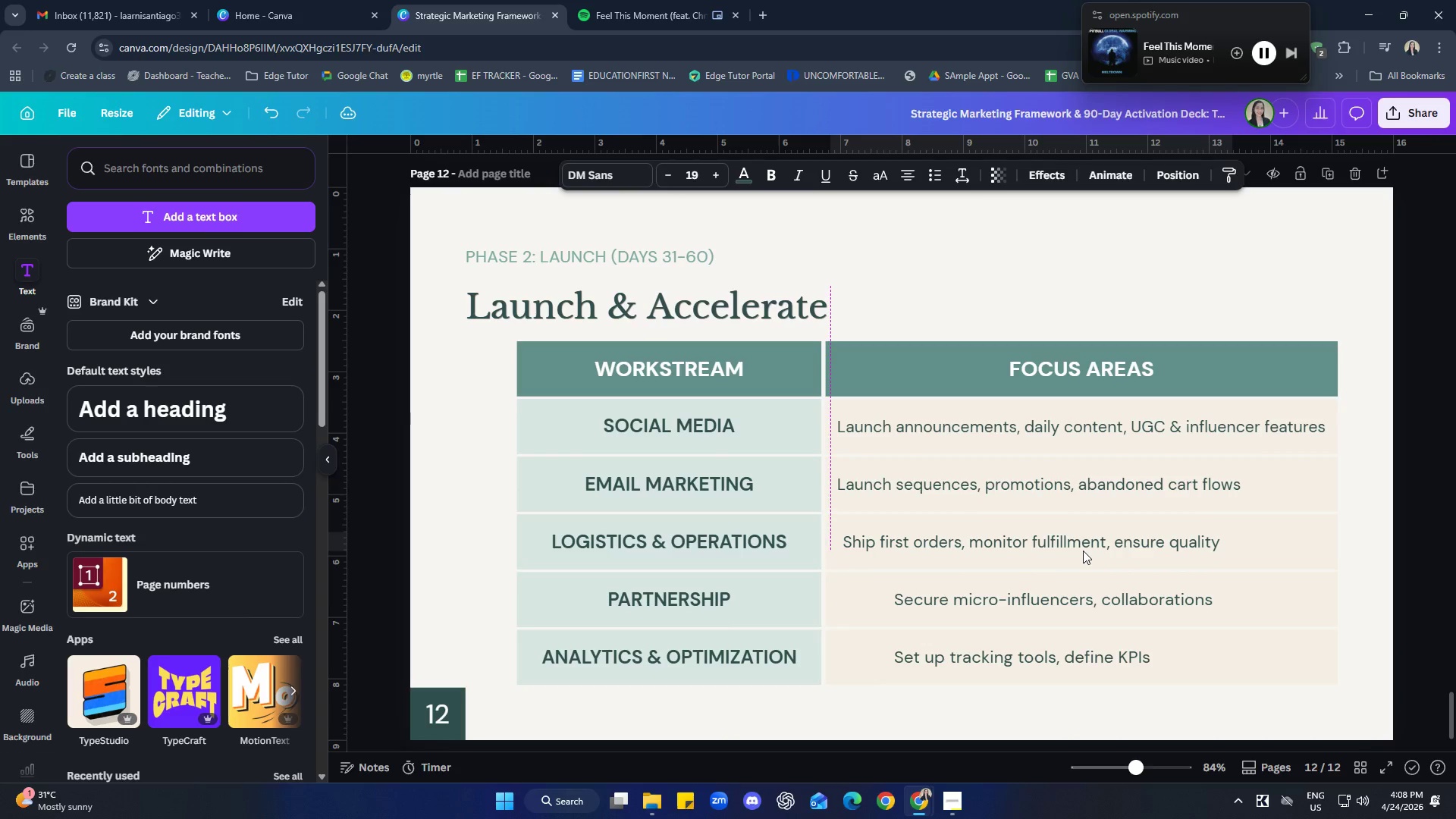 
key(ArrowLeft)
 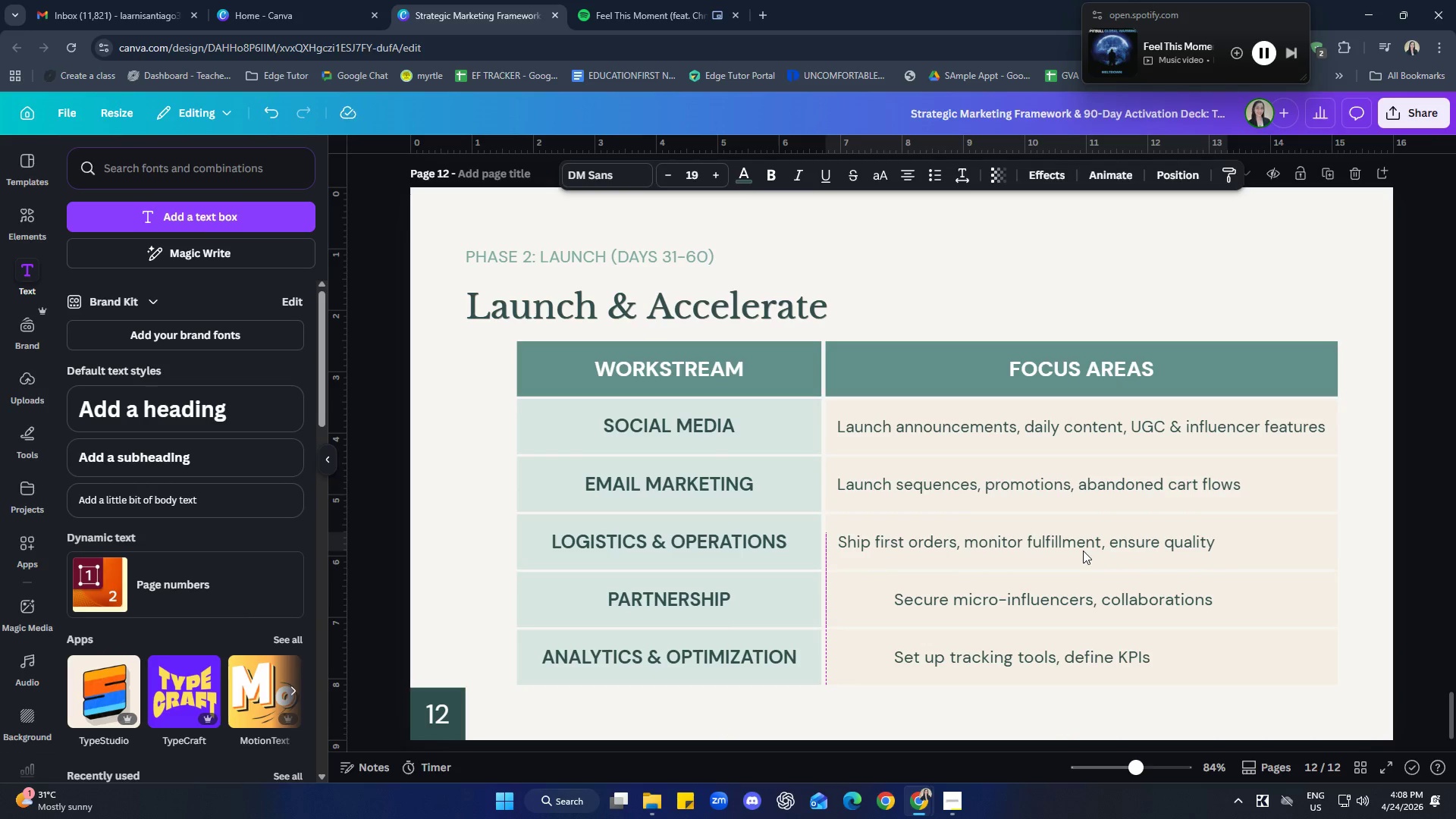 
key(ArrowRight)
 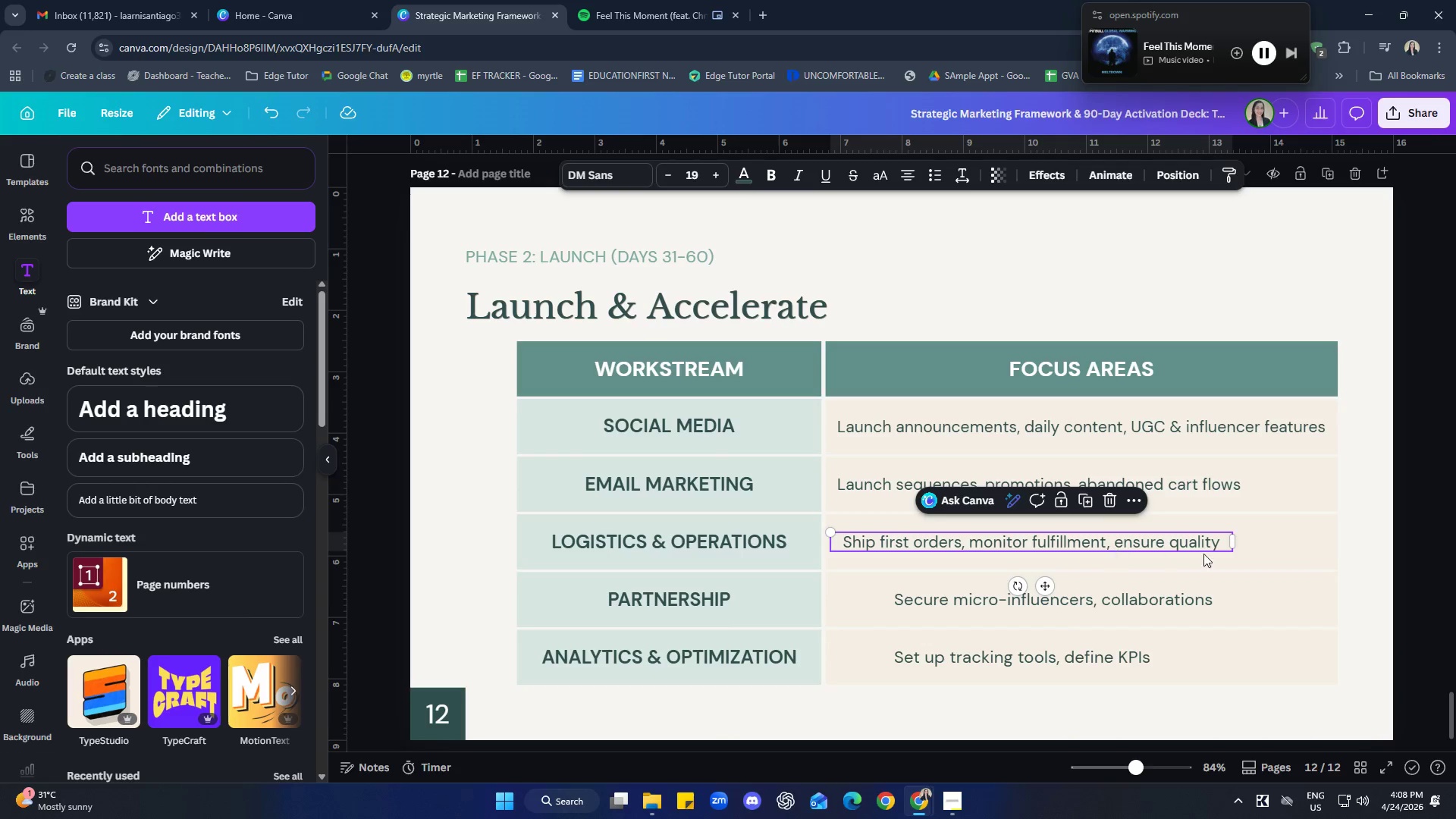 
left_click_drag(start_coordinate=[1234, 544], to_coordinate=[1210, 542])
 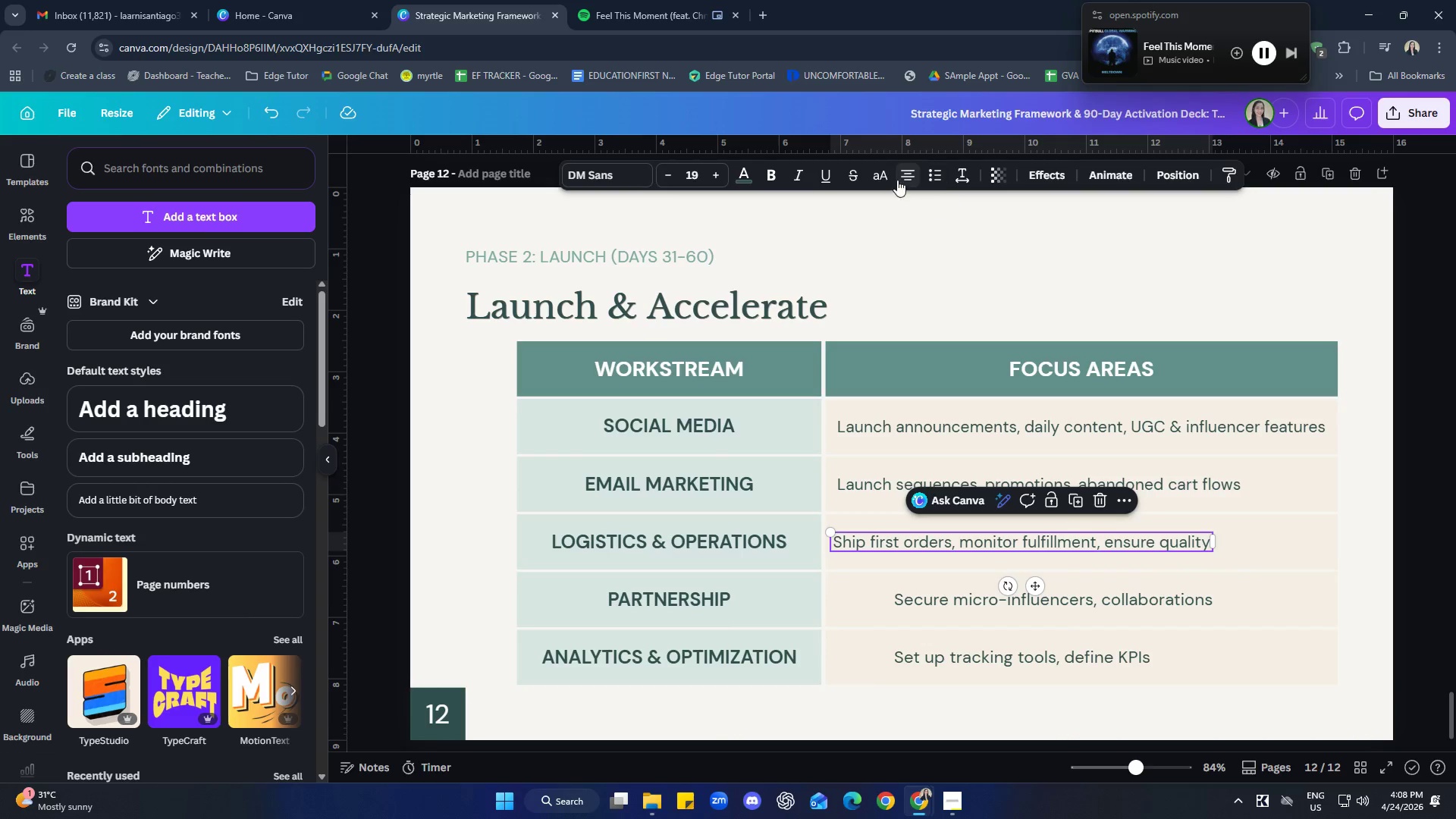 
left_click([911, 173])
 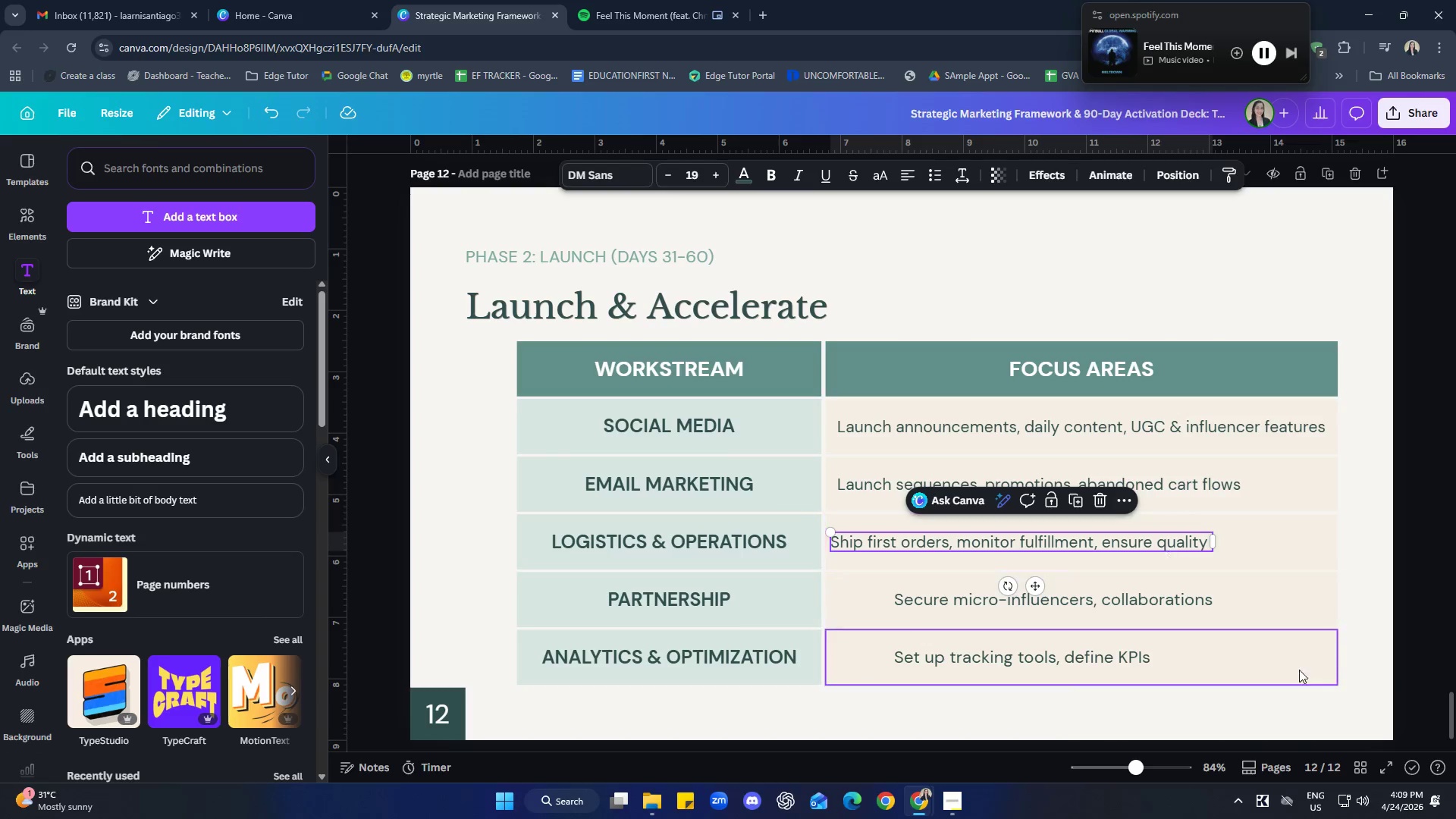 
left_click([1376, 597])
 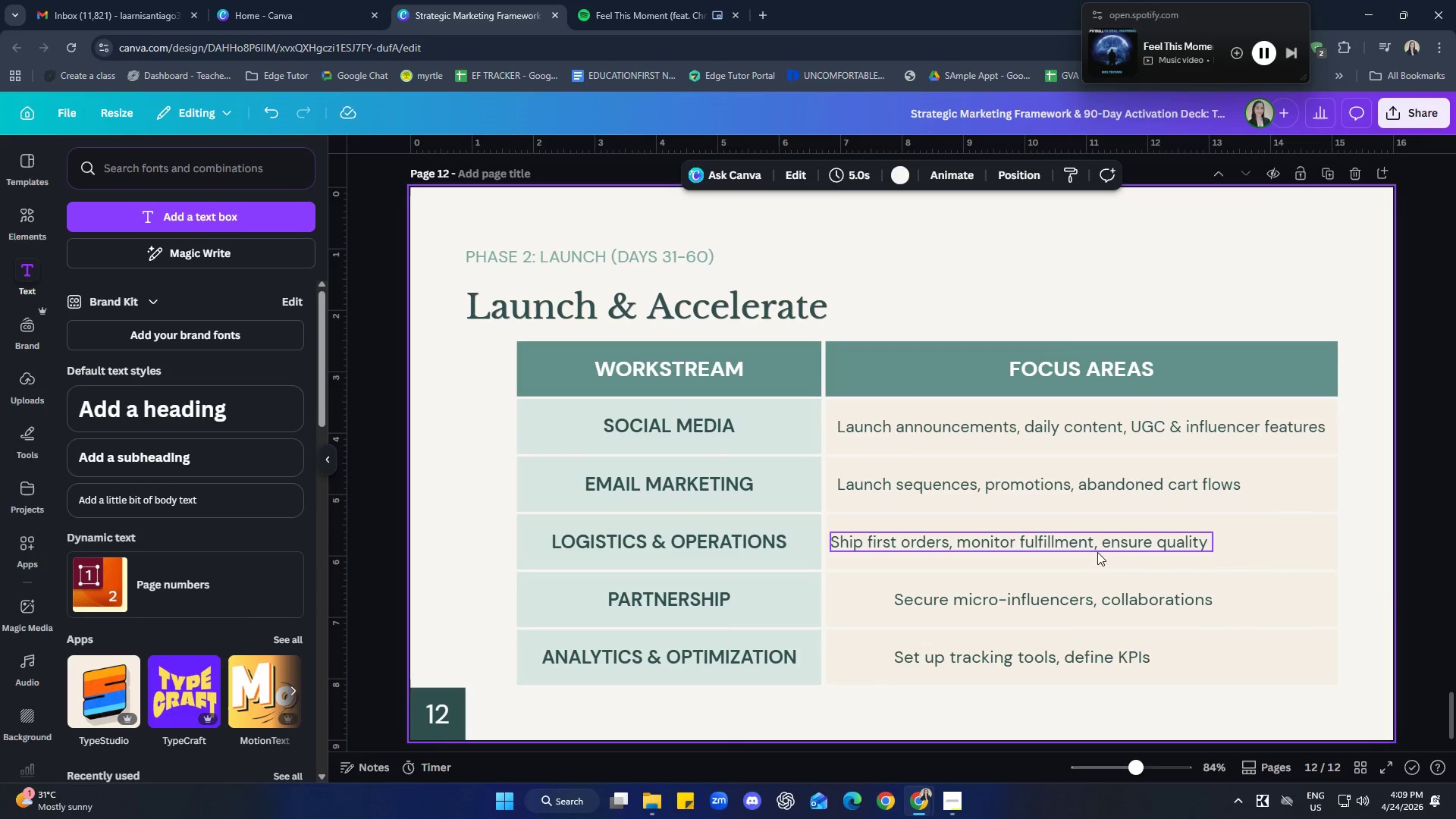 
left_click([1099, 543])
 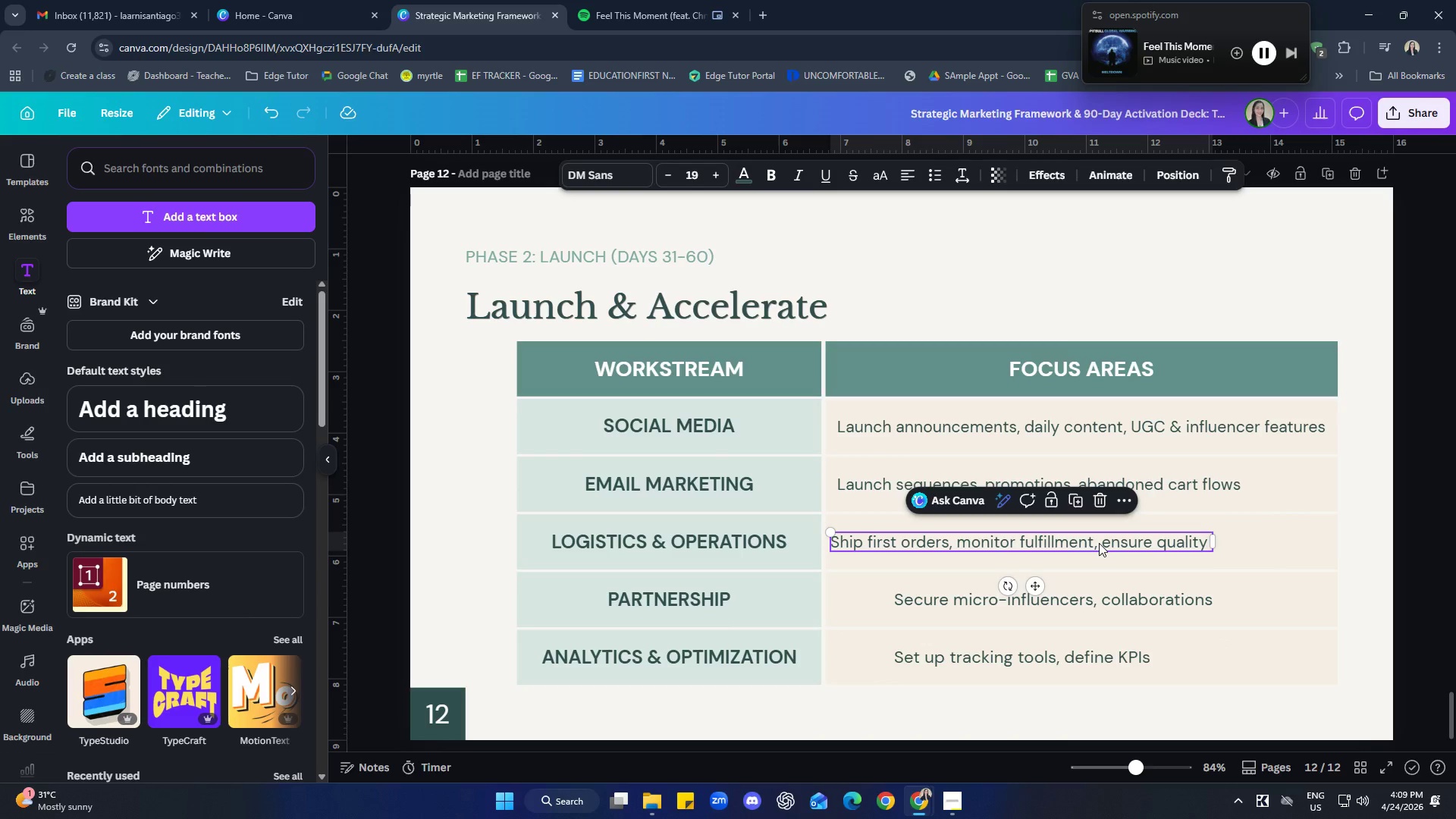 
key(ArrowRight)
 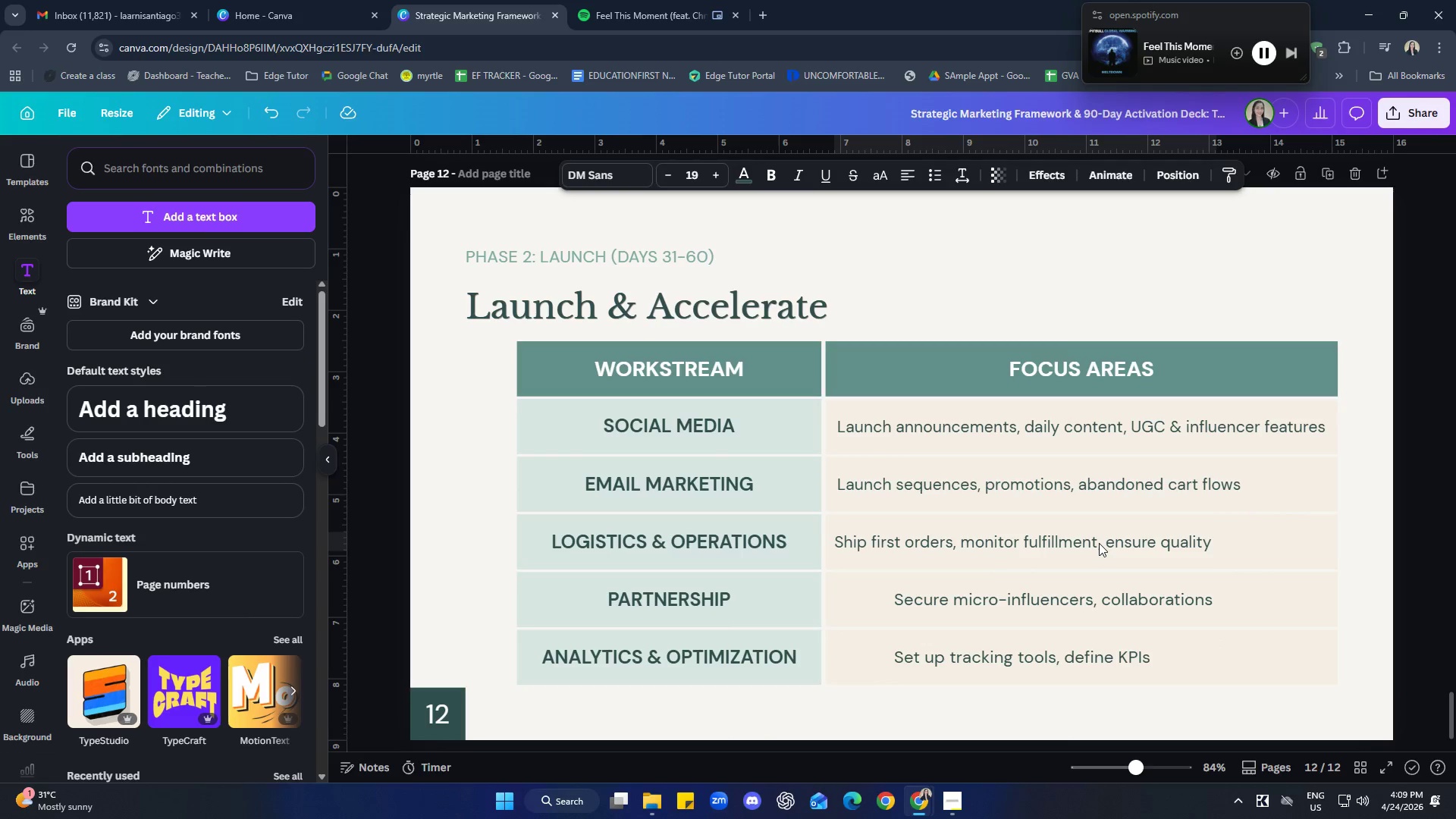 
key(ArrowRight)
 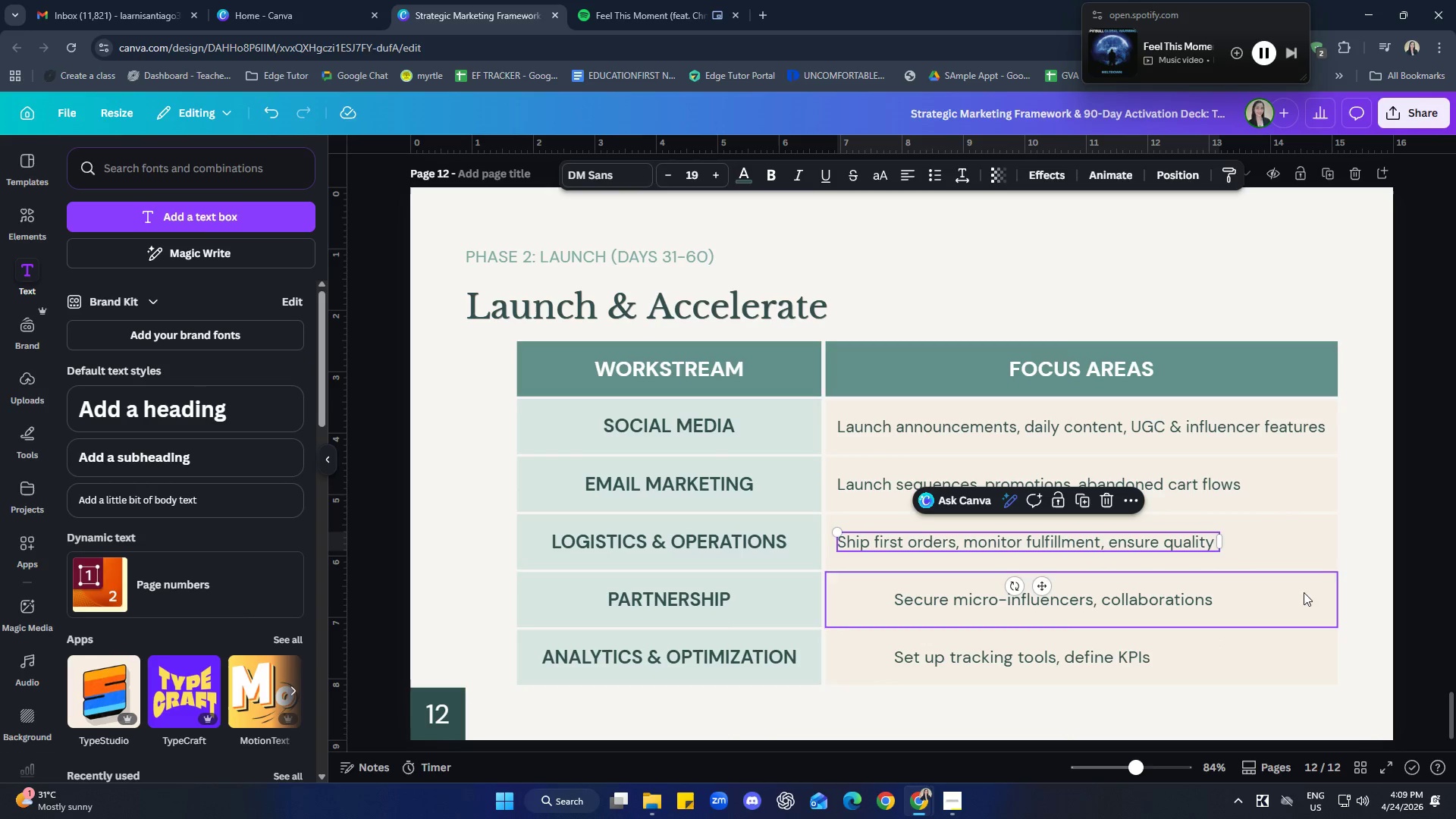 
left_click([1370, 540])
 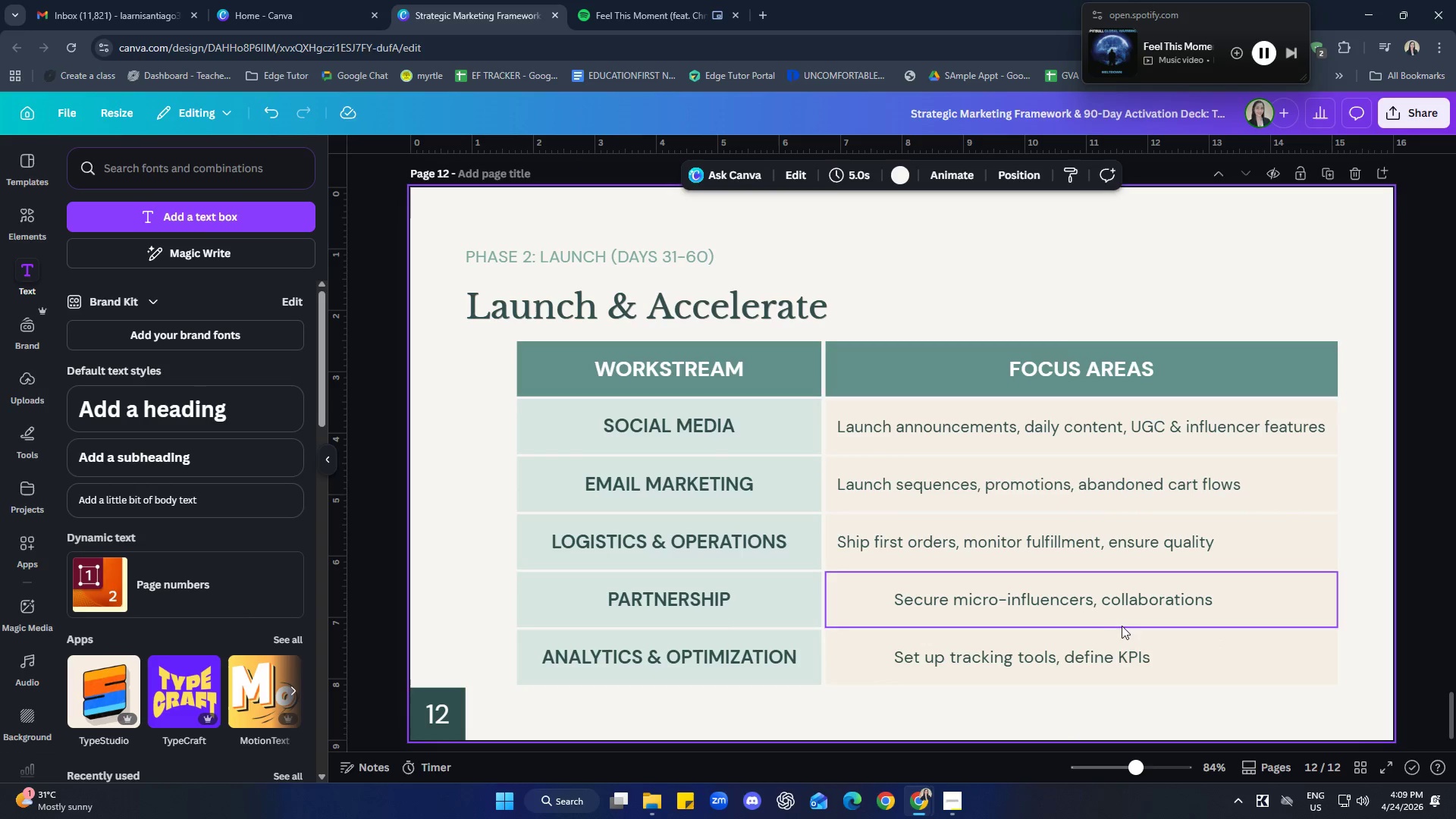 
double_click([1112, 608])
 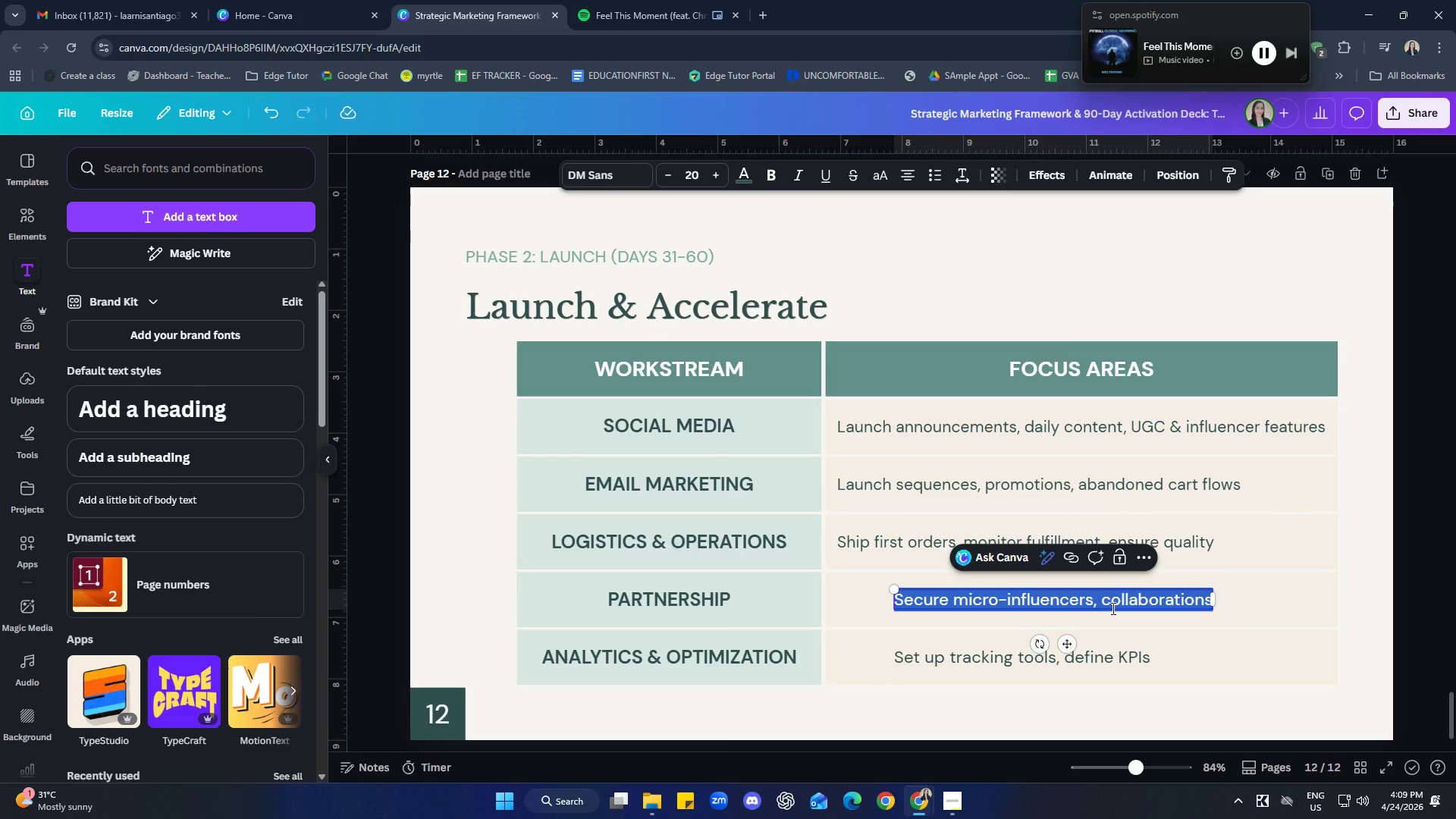 
type(influ)
key(Backspace)
key(Backspace)
key(Backspace)
key(Backspace)
key(Backspace)
type(INl)
key(Backspace)
key(Backspace)
type(nfluencers drops, PR outreach, collabr)
key(Backspace)
type(orative content)
 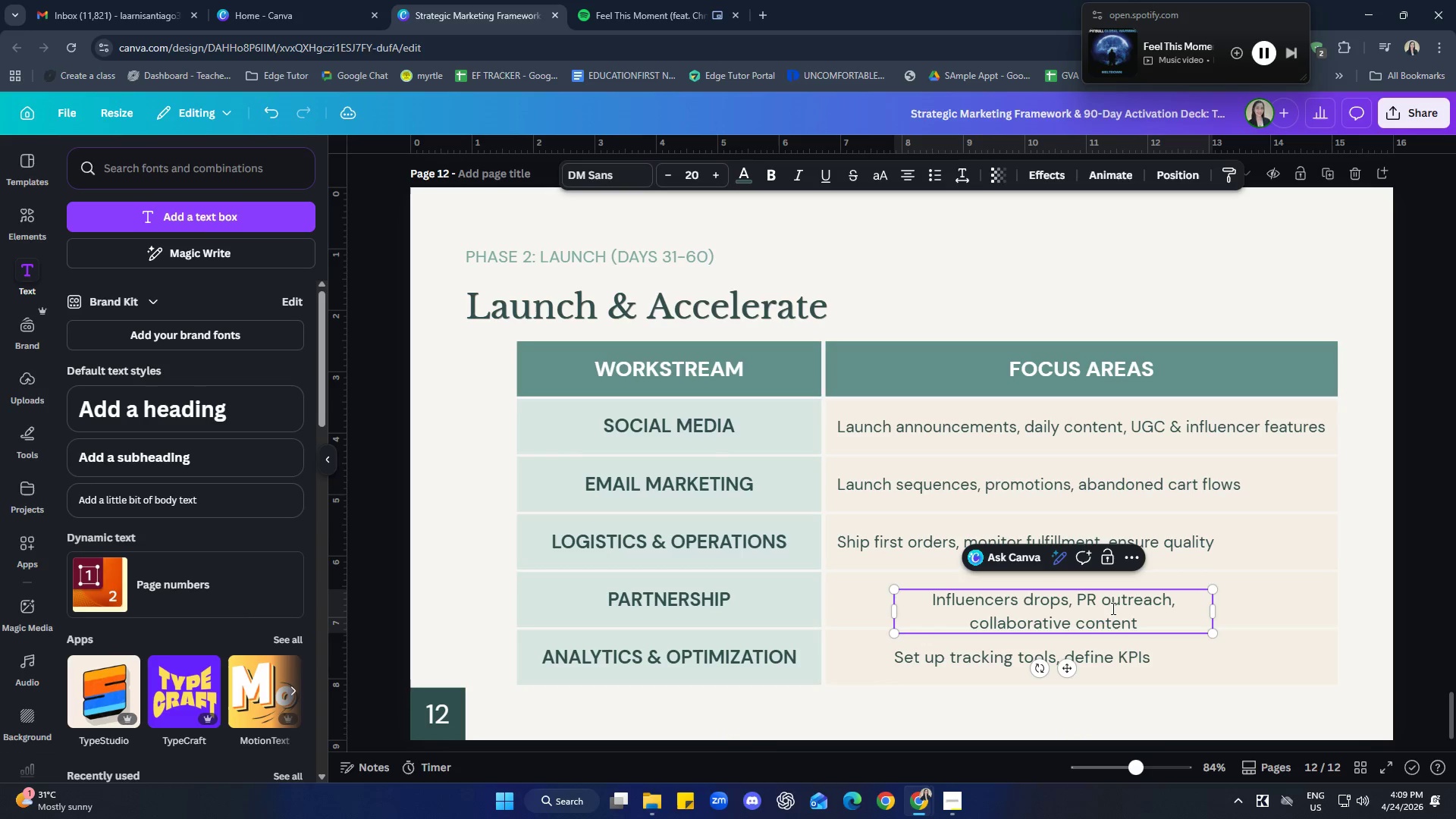 
left_click_drag(start_coordinate=[1217, 615], to_coordinate=[1323, 601])
 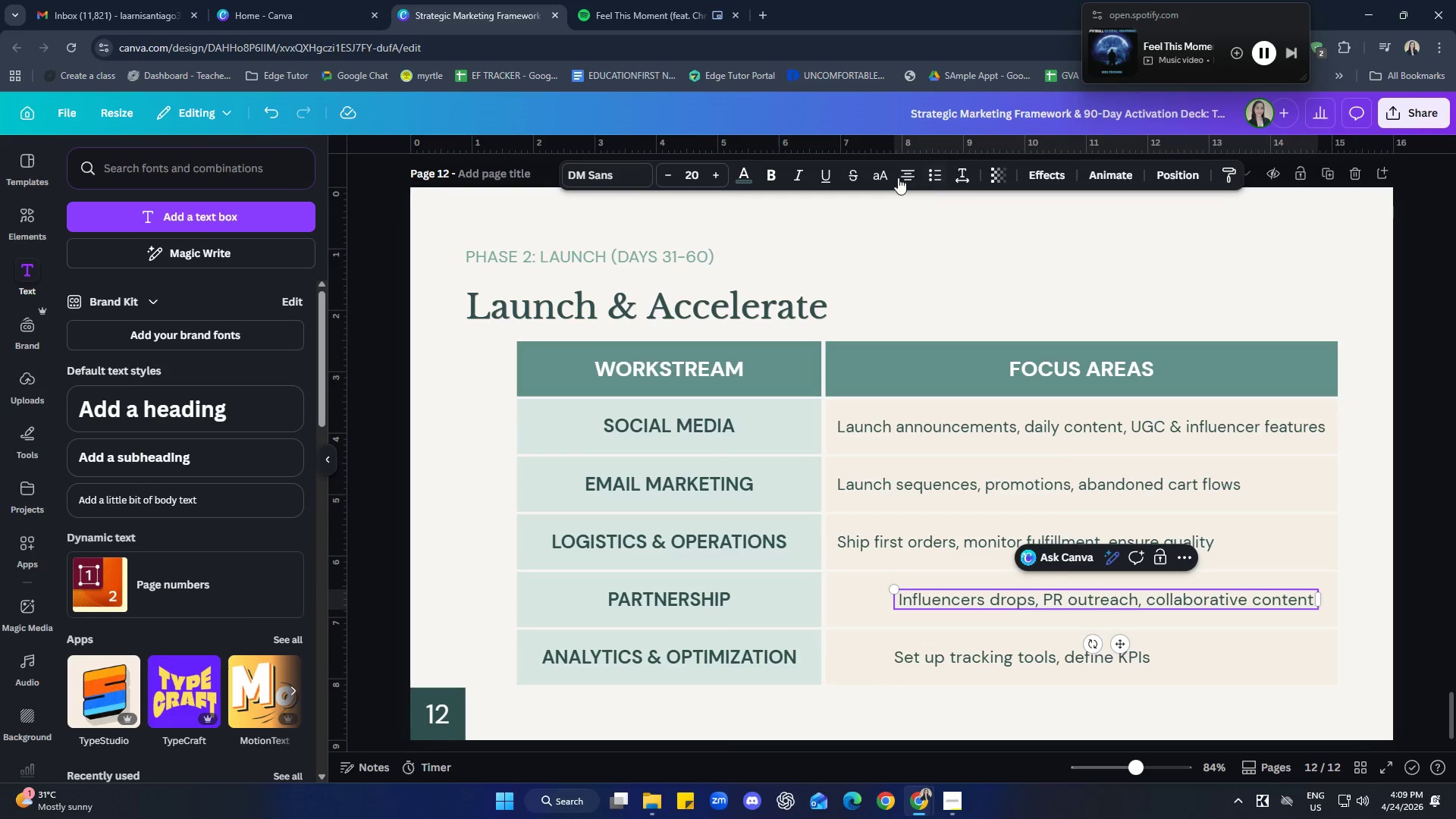 
left_click([902, 174])
 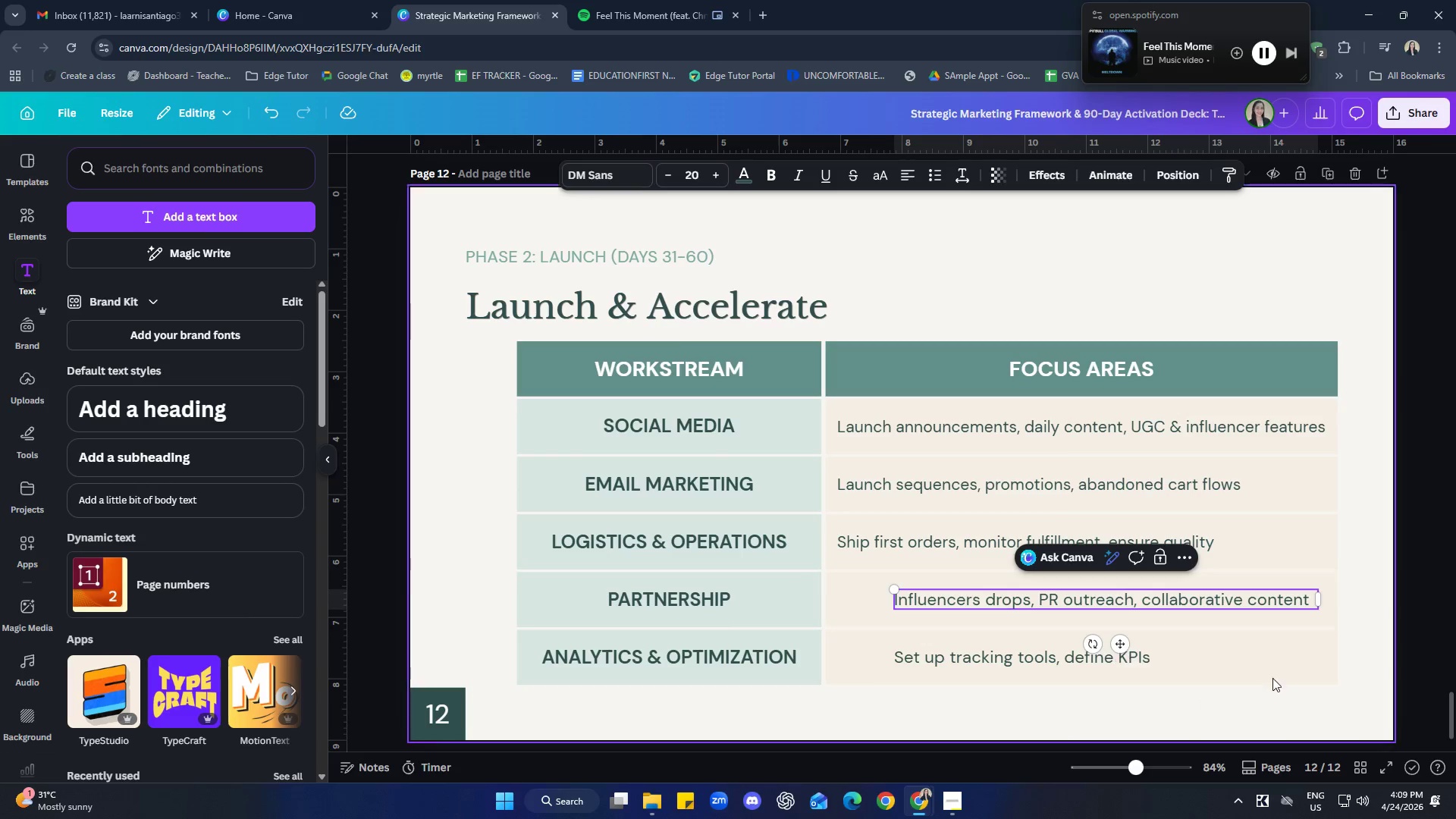 
left_click([1363, 567])
 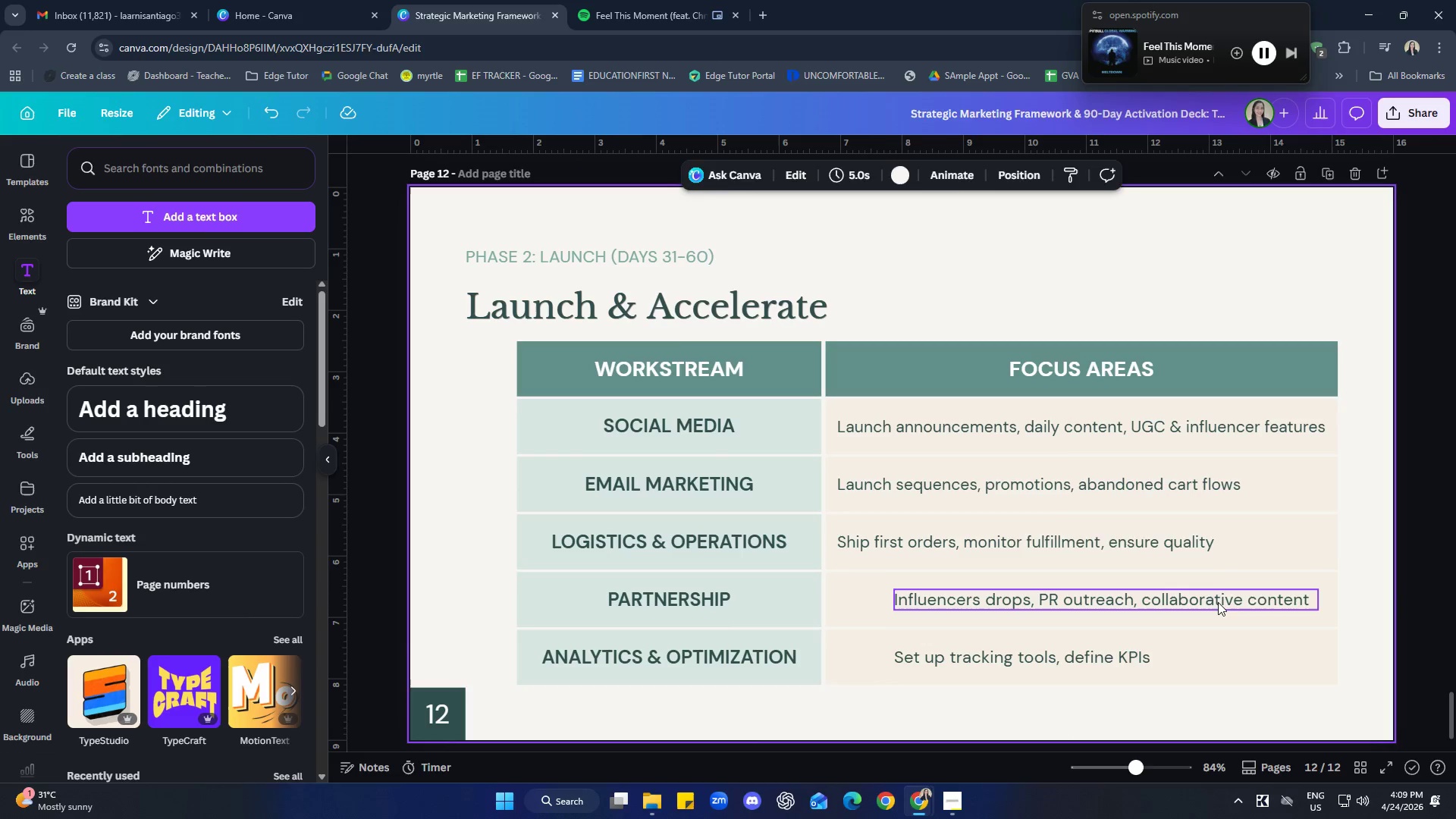 
left_click([1217, 602])
 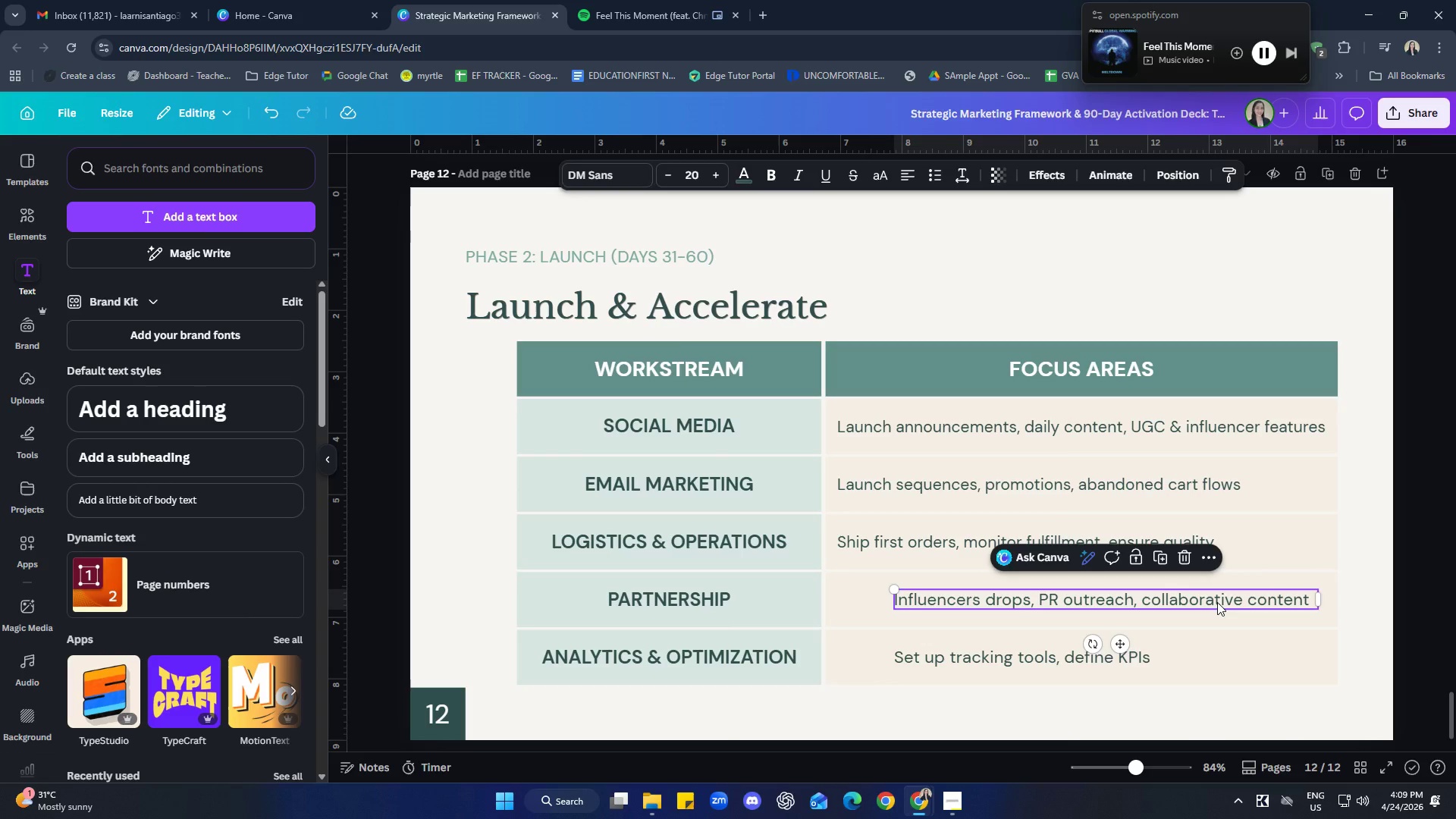 
right_click([1217, 602])
 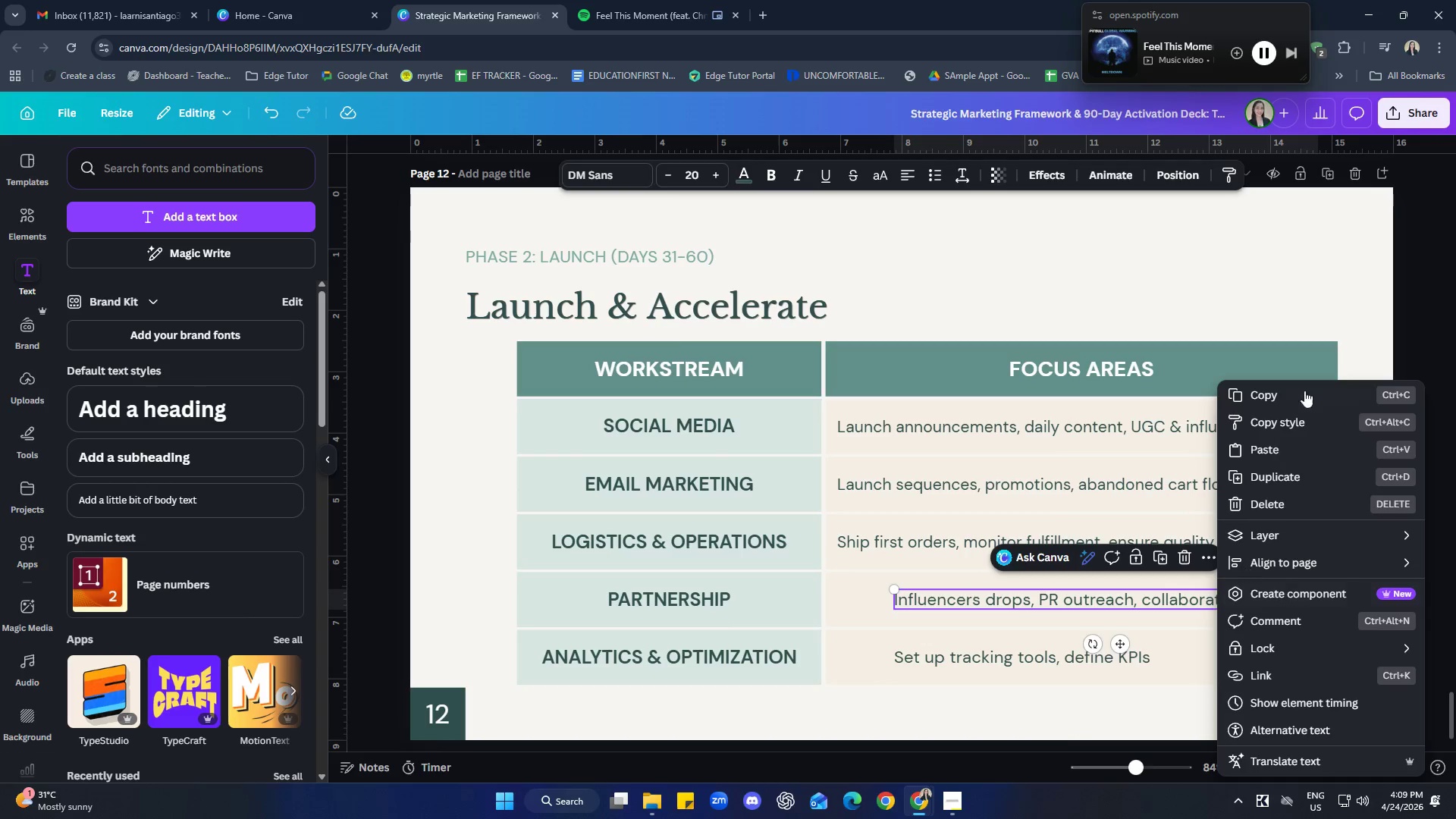 
left_click([1354, 315])
 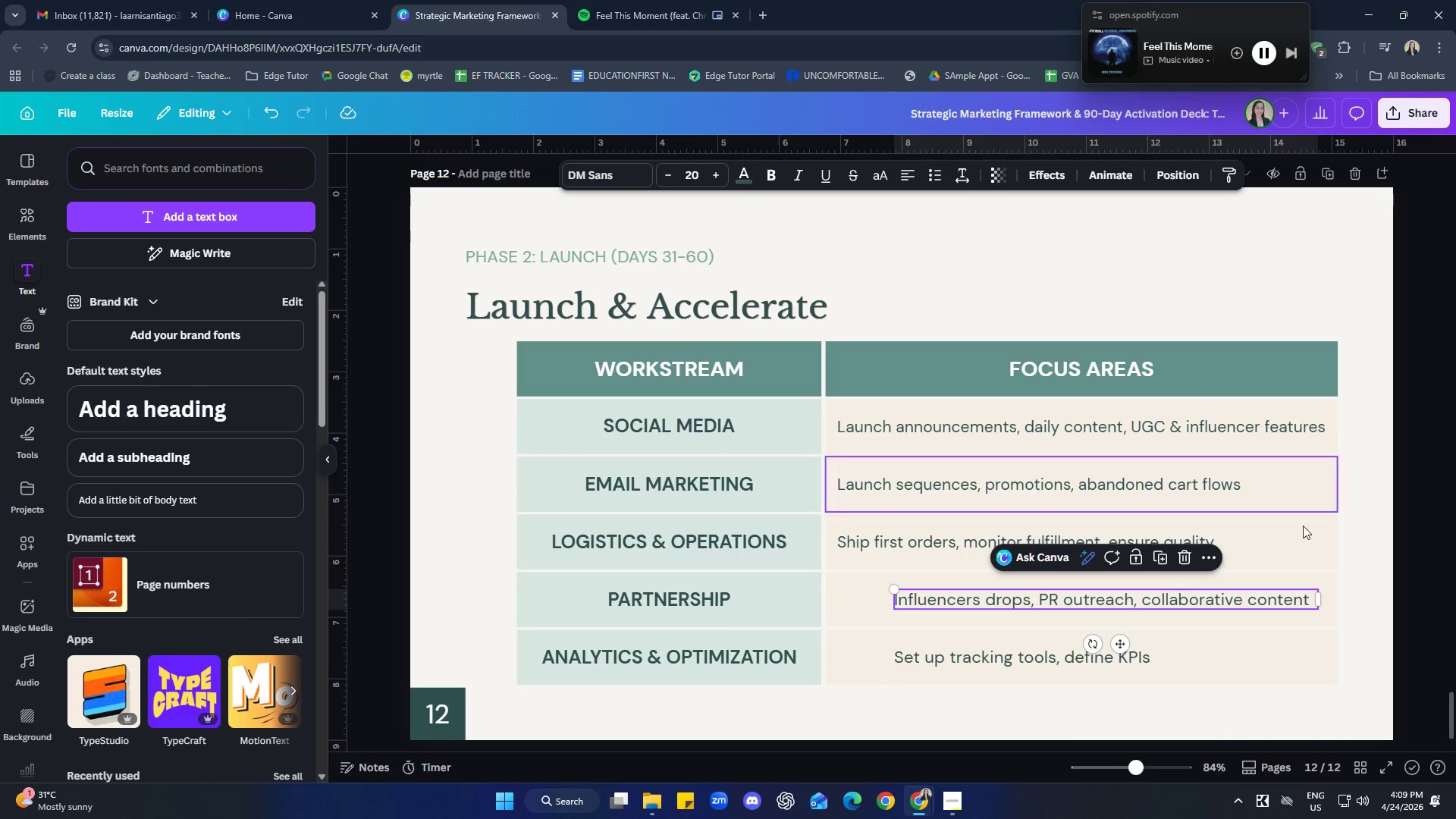 
hold_key(key=ShiftLeft, duration=0.67)
 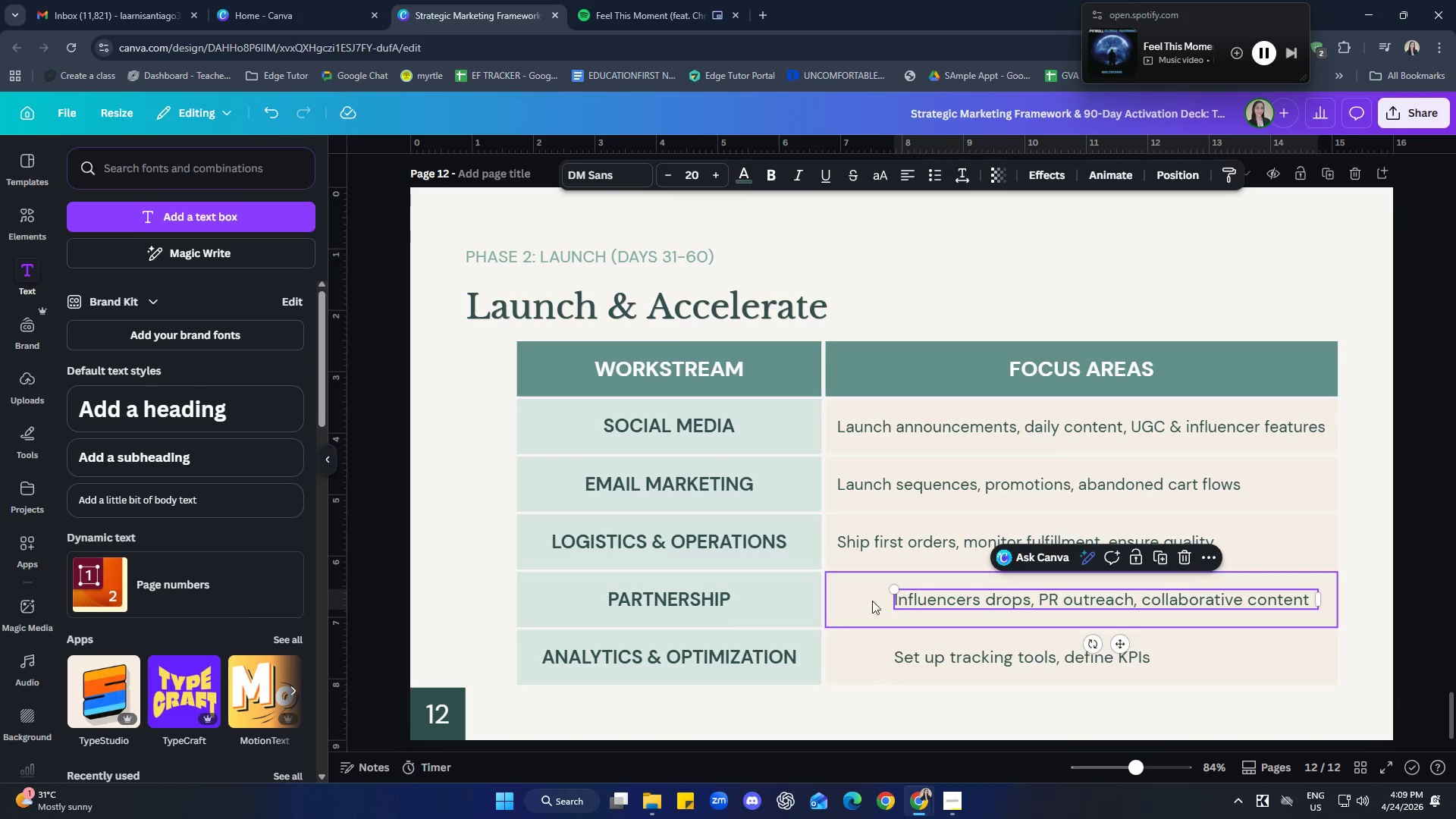 
hold_key(key=ShiftLeft, duration=0.38)
left_click([860, 601])
 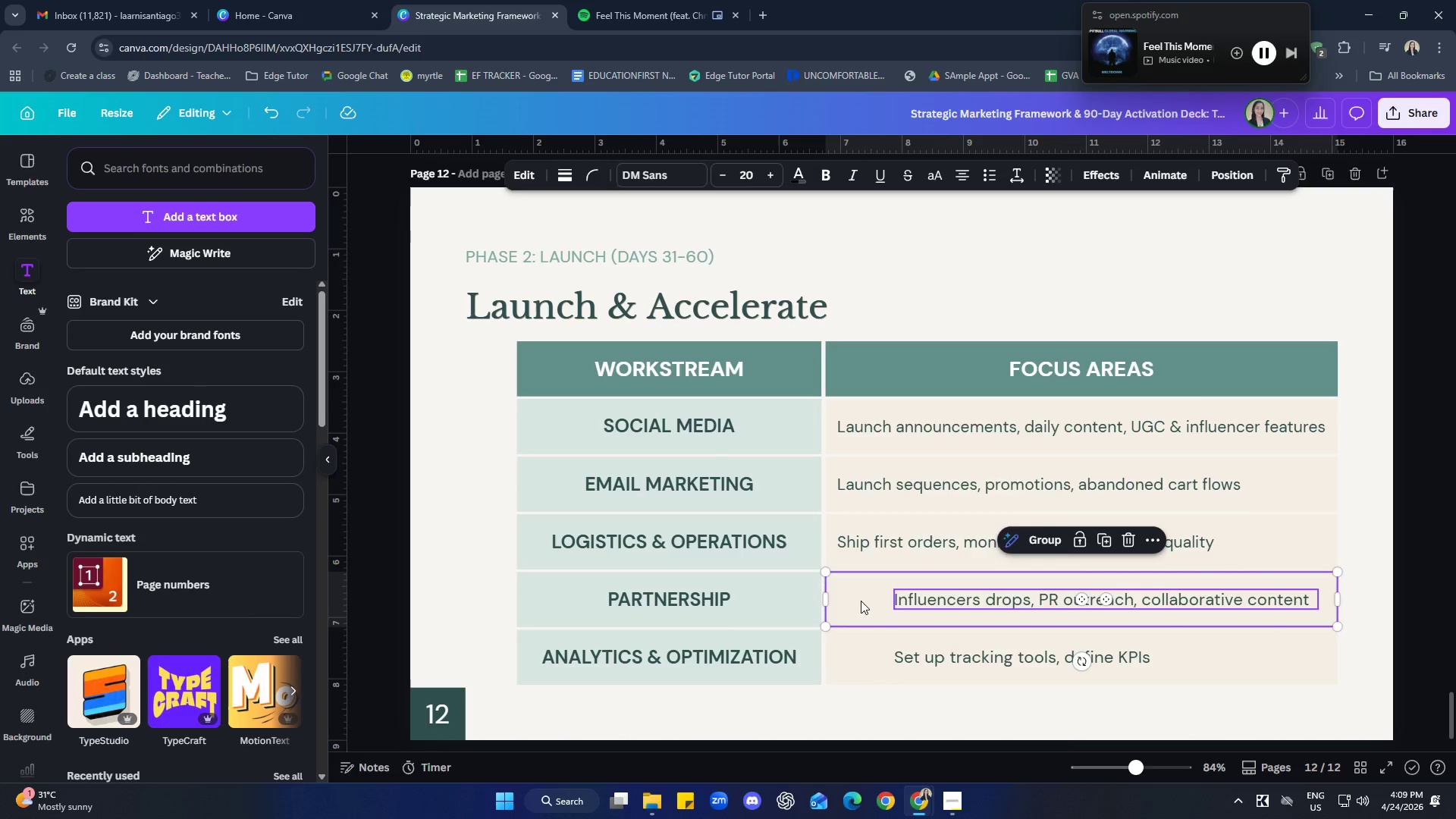 
right_click([861, 601])
 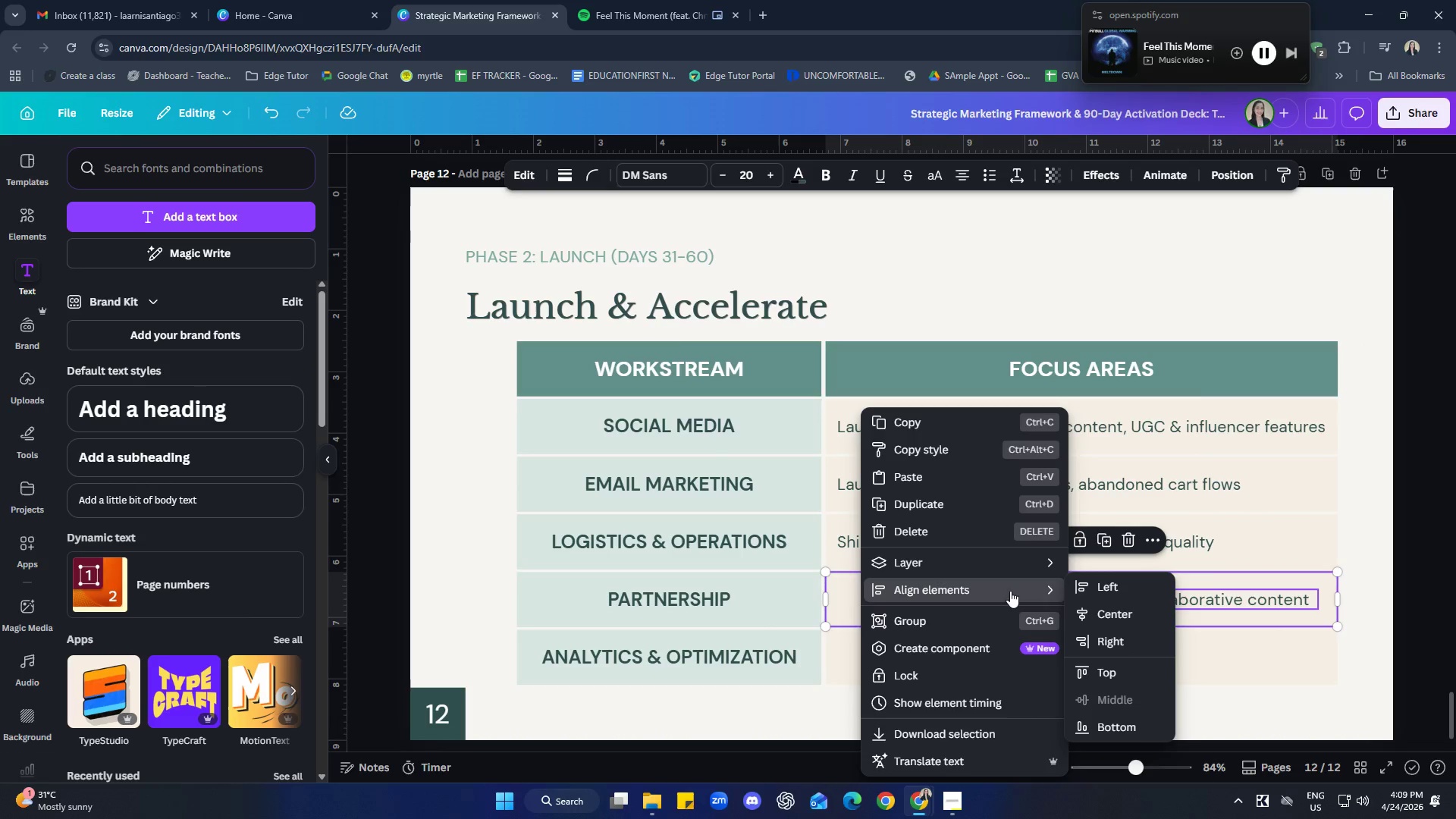 
left_click([1115, 616])
 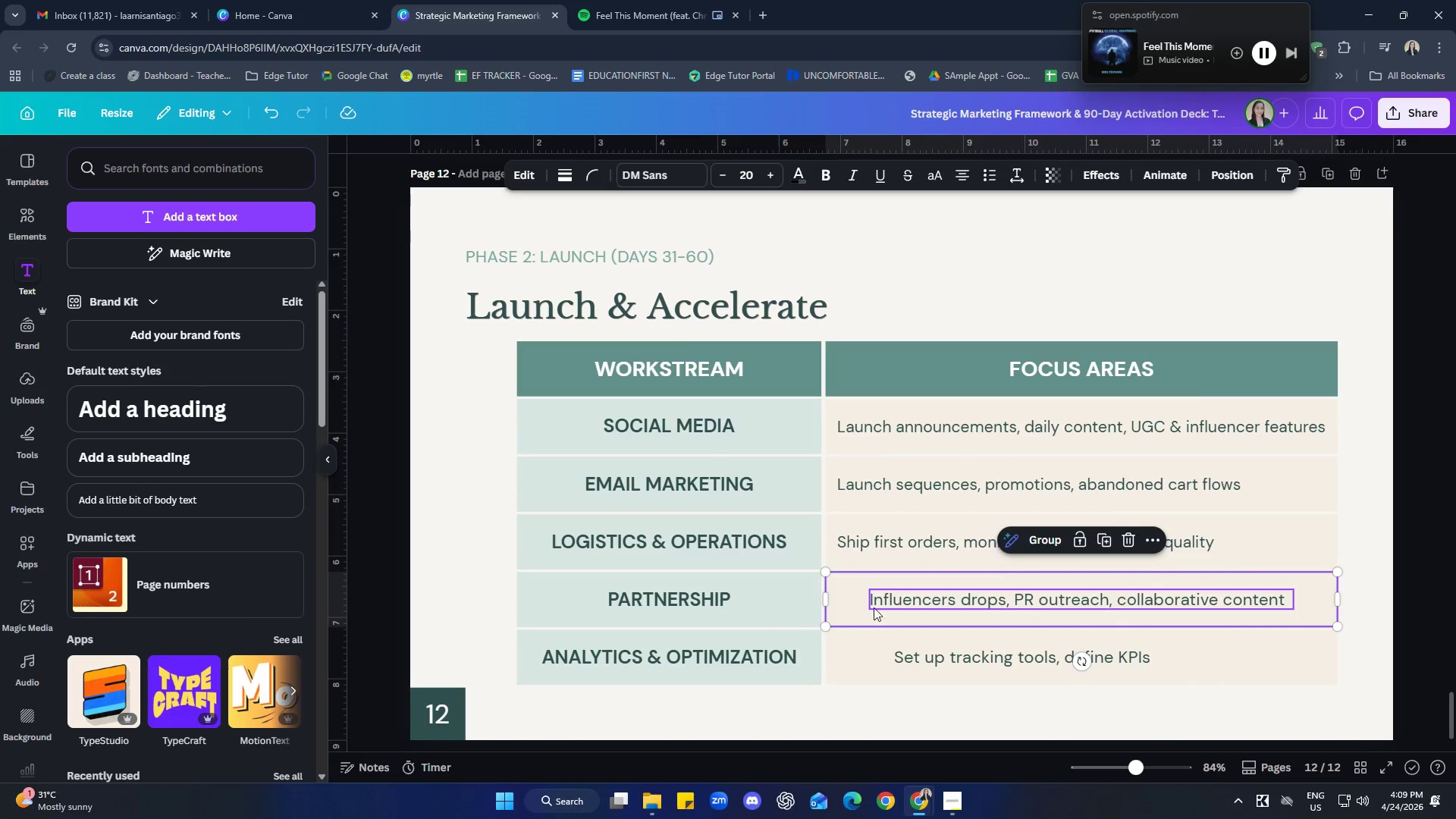 
right_click([845, 597])
 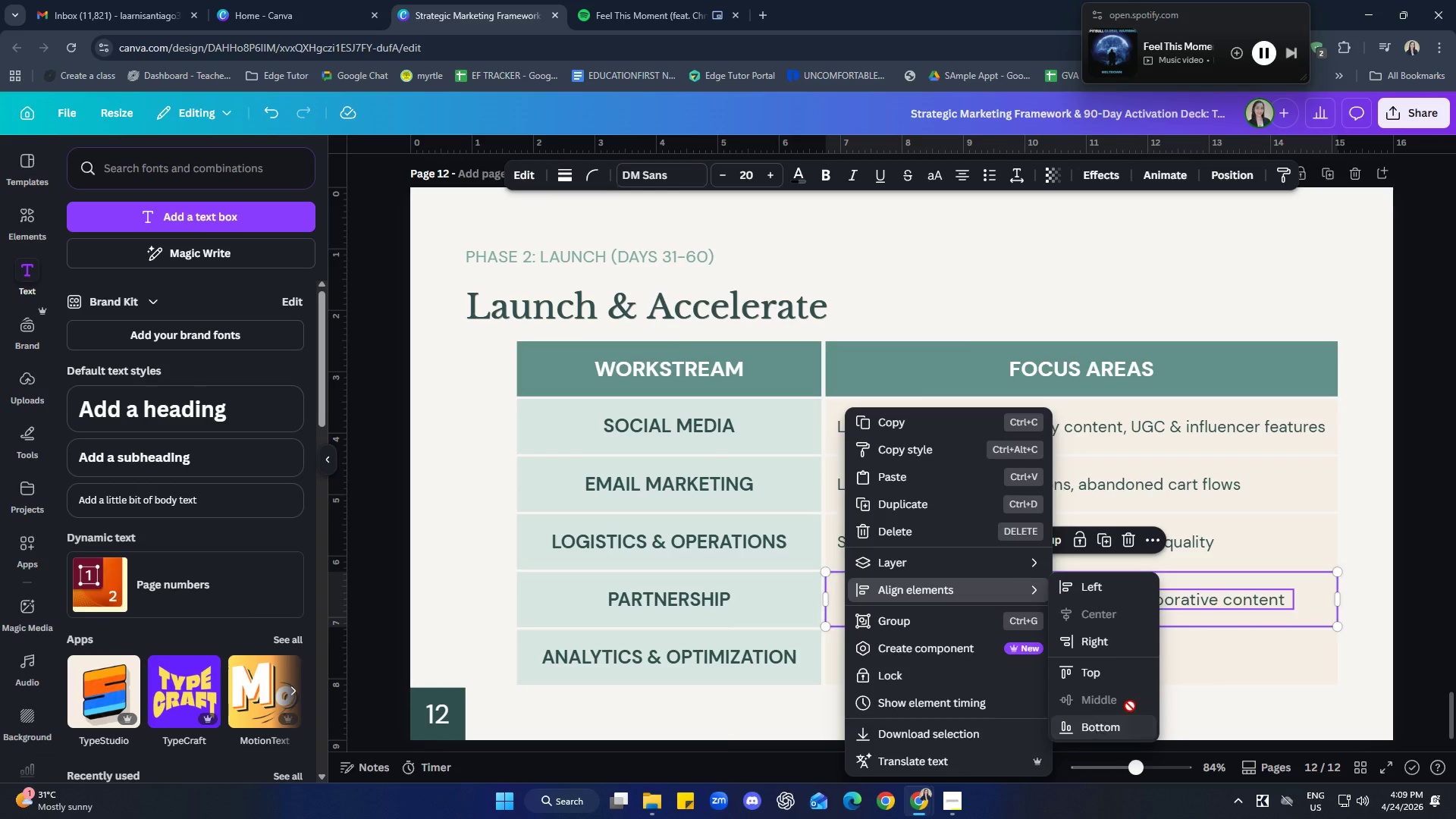 
double_click([1410, 626])
 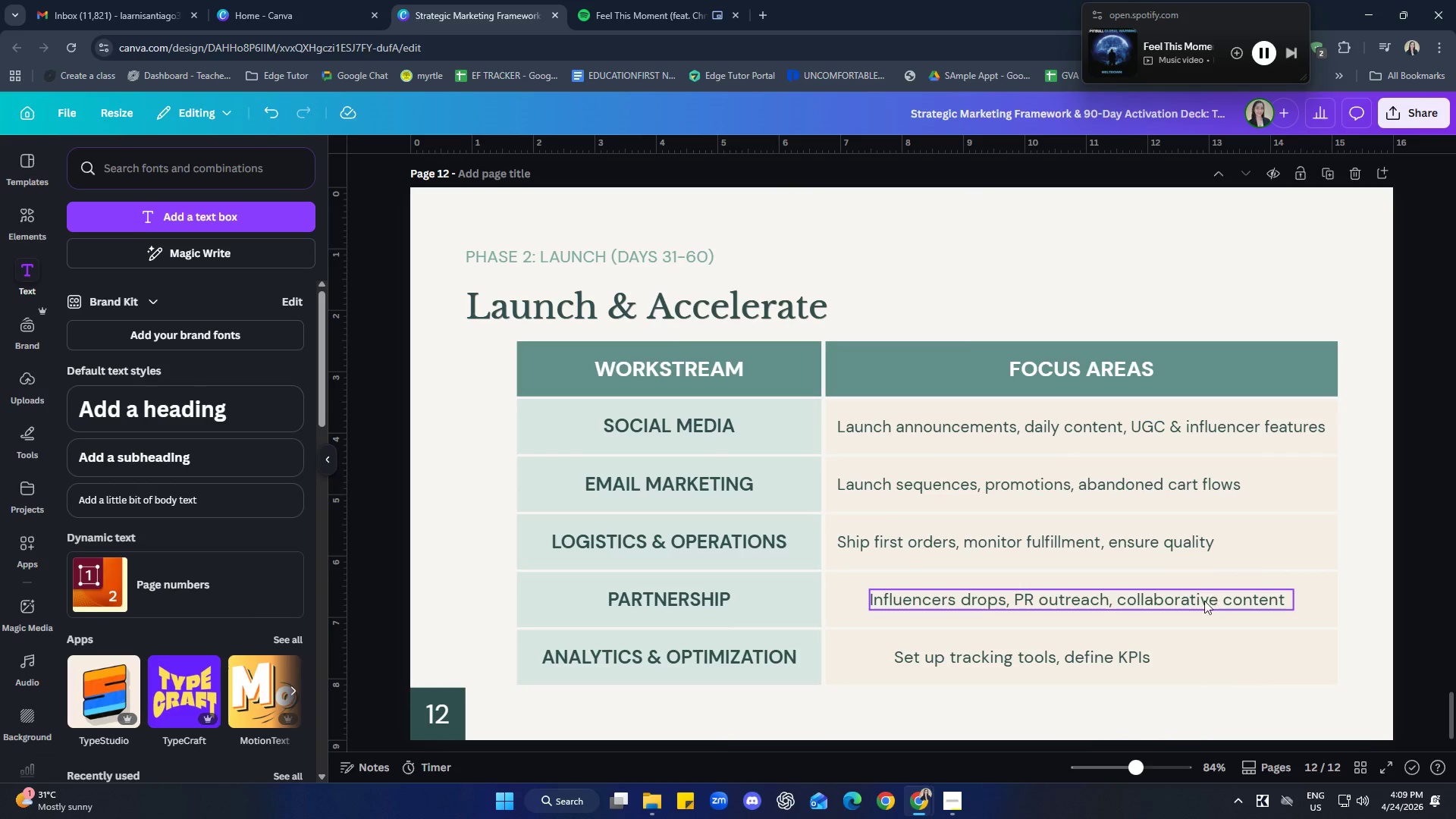 
left_click([1202, 600])
 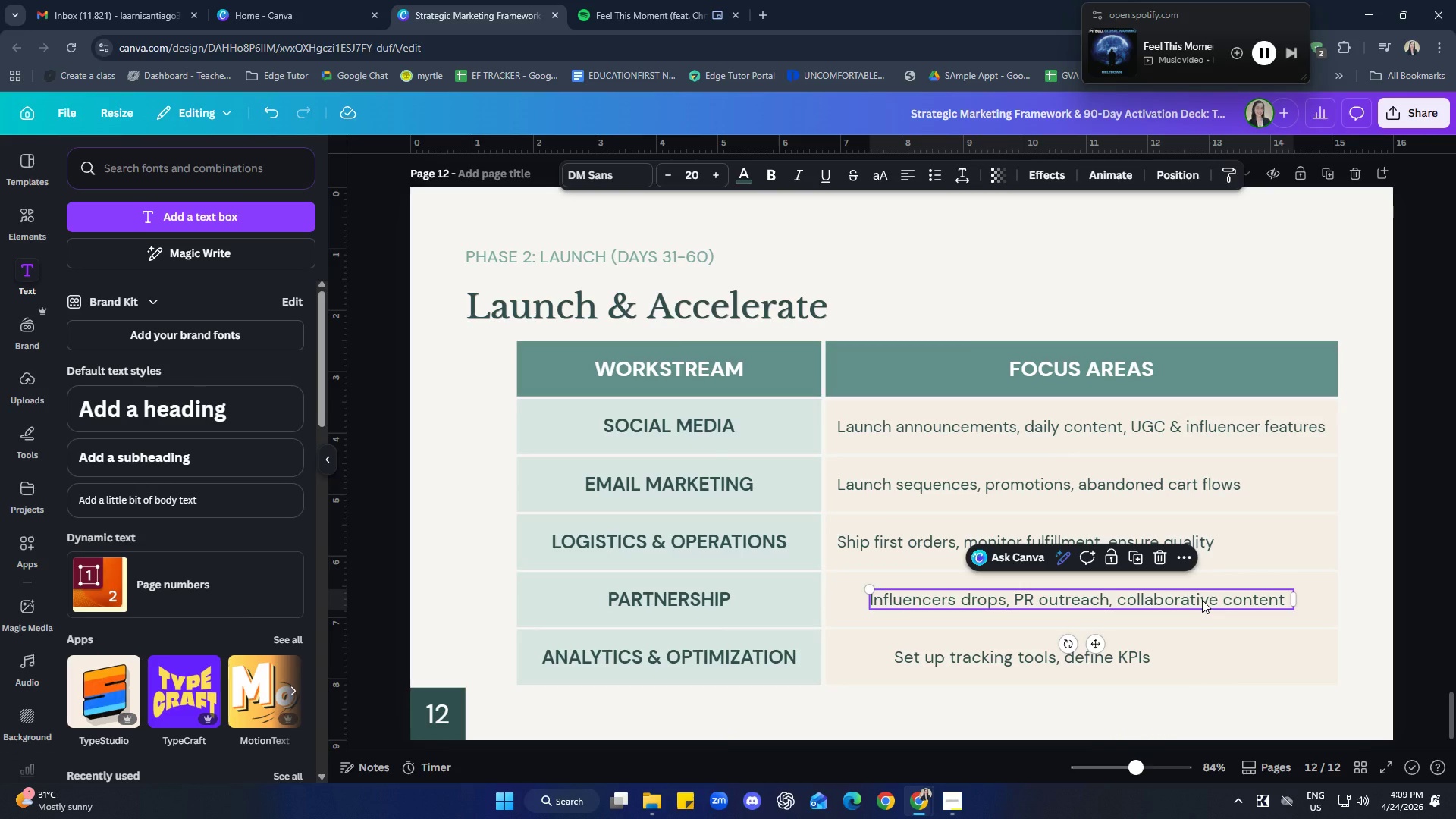 
key(ArrowLeft)
 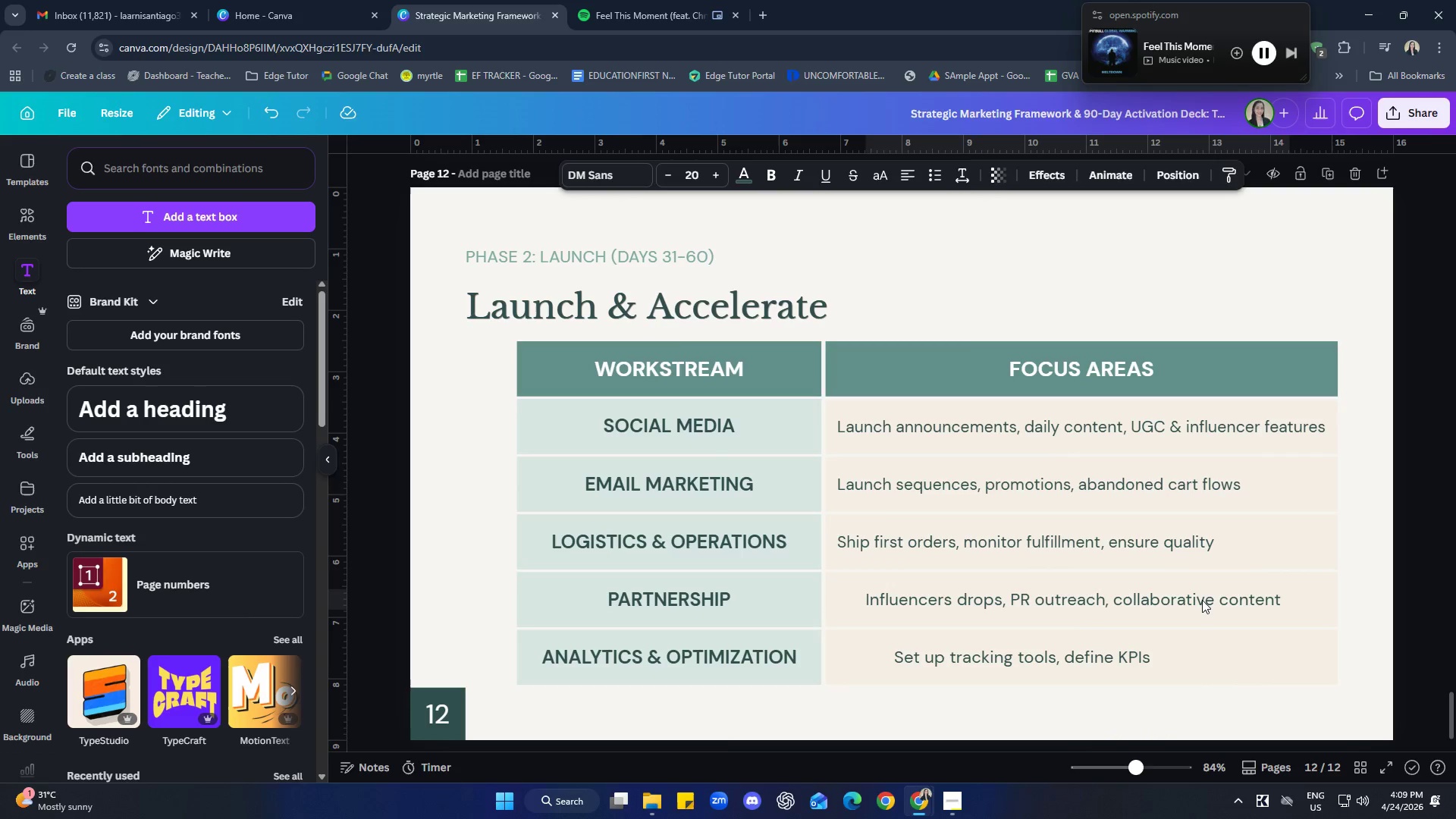 
key(ArrowLeft)
 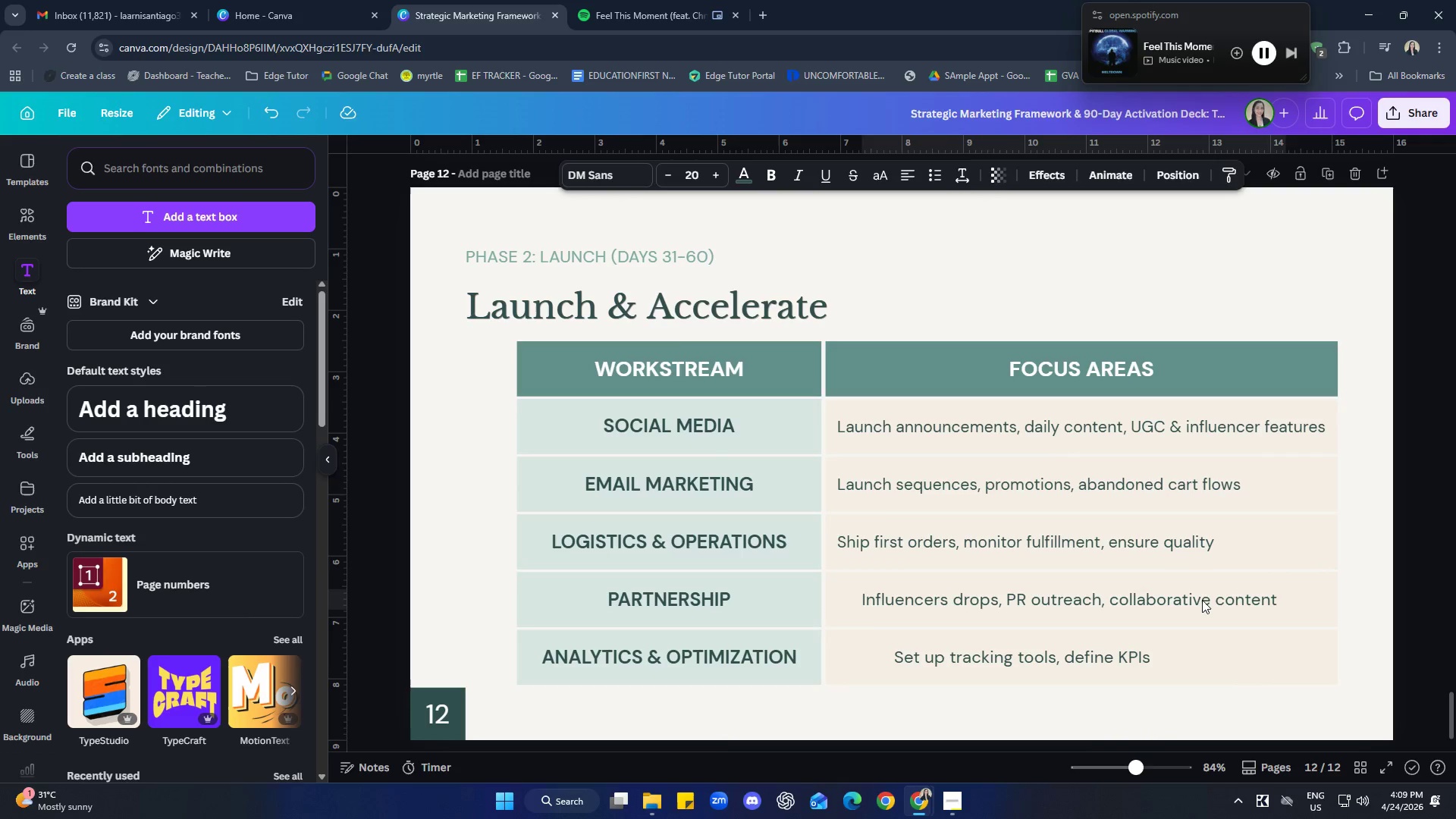 
key(ArrowLeft)
 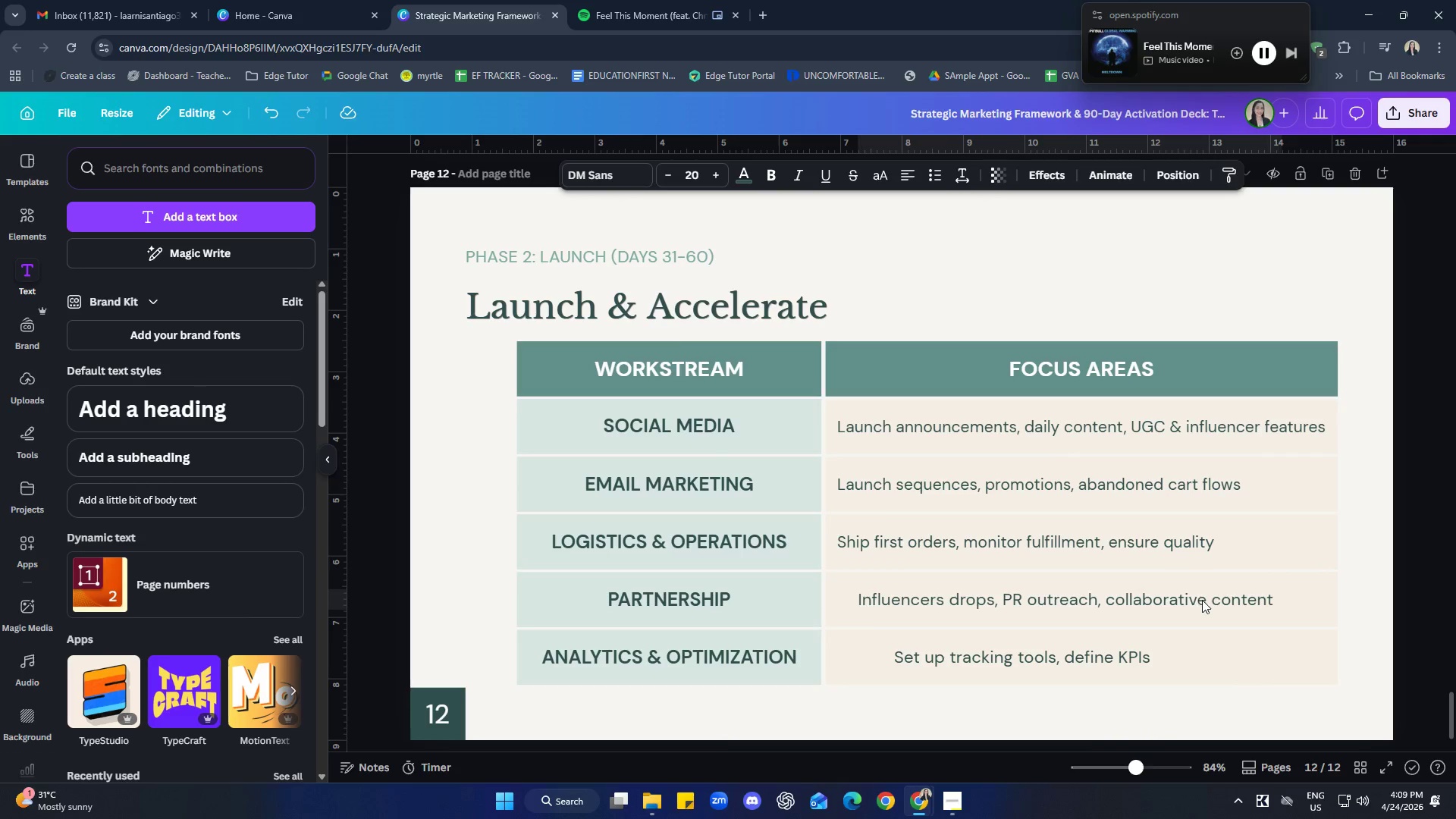 
key(ArrowLeft)
 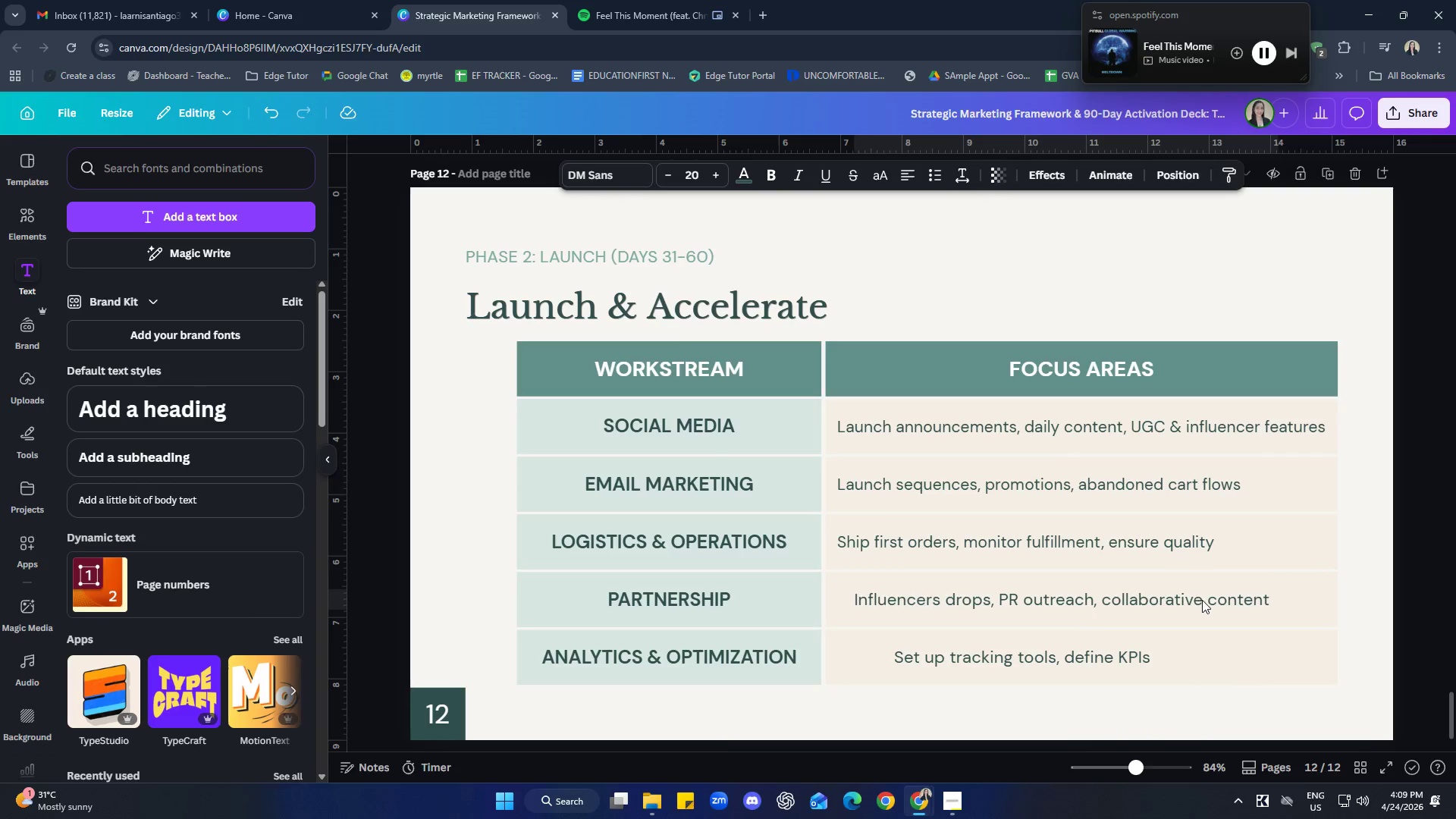 
key(ArrowLeft)
 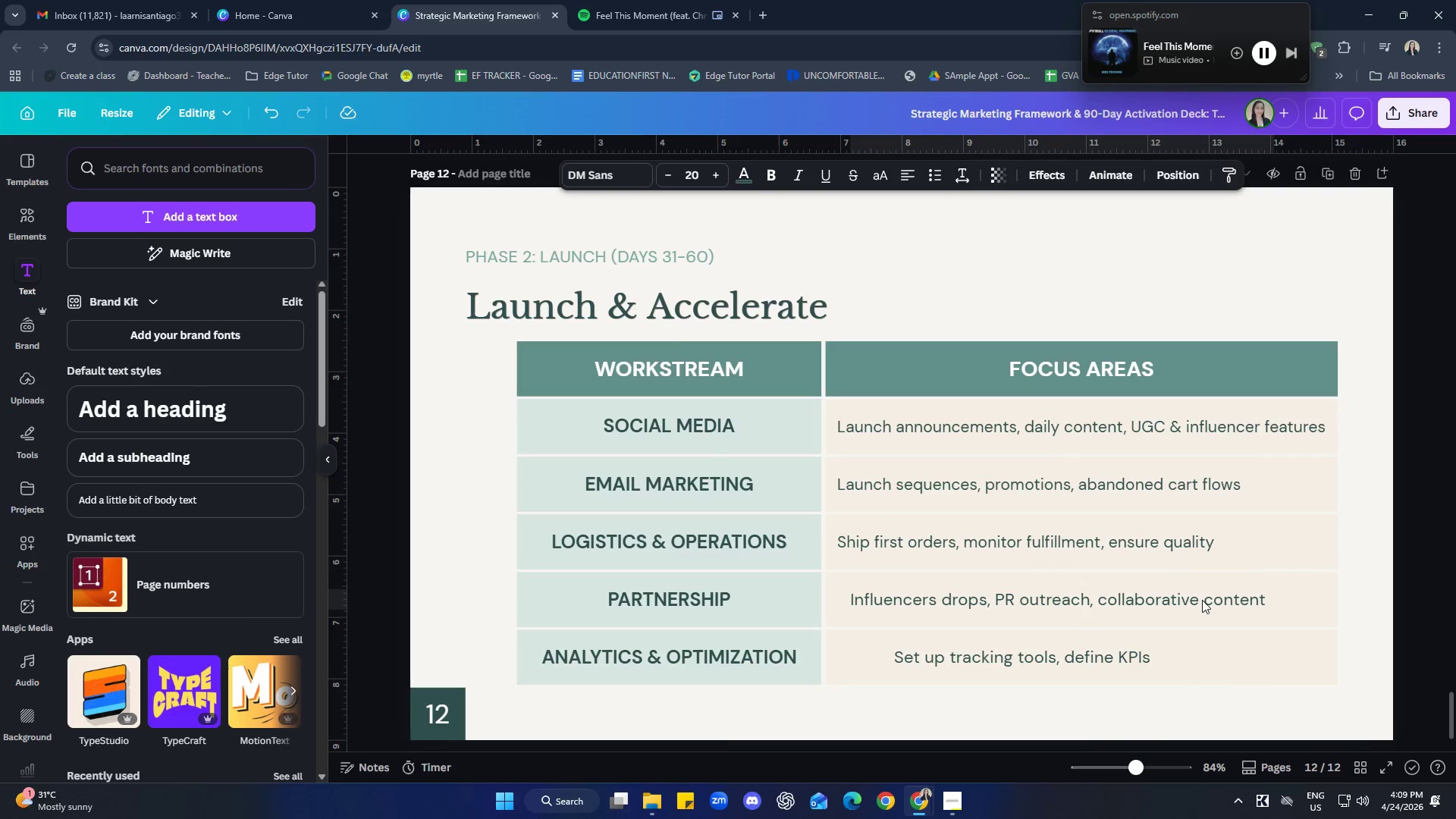 
key(ArrowLeft)
 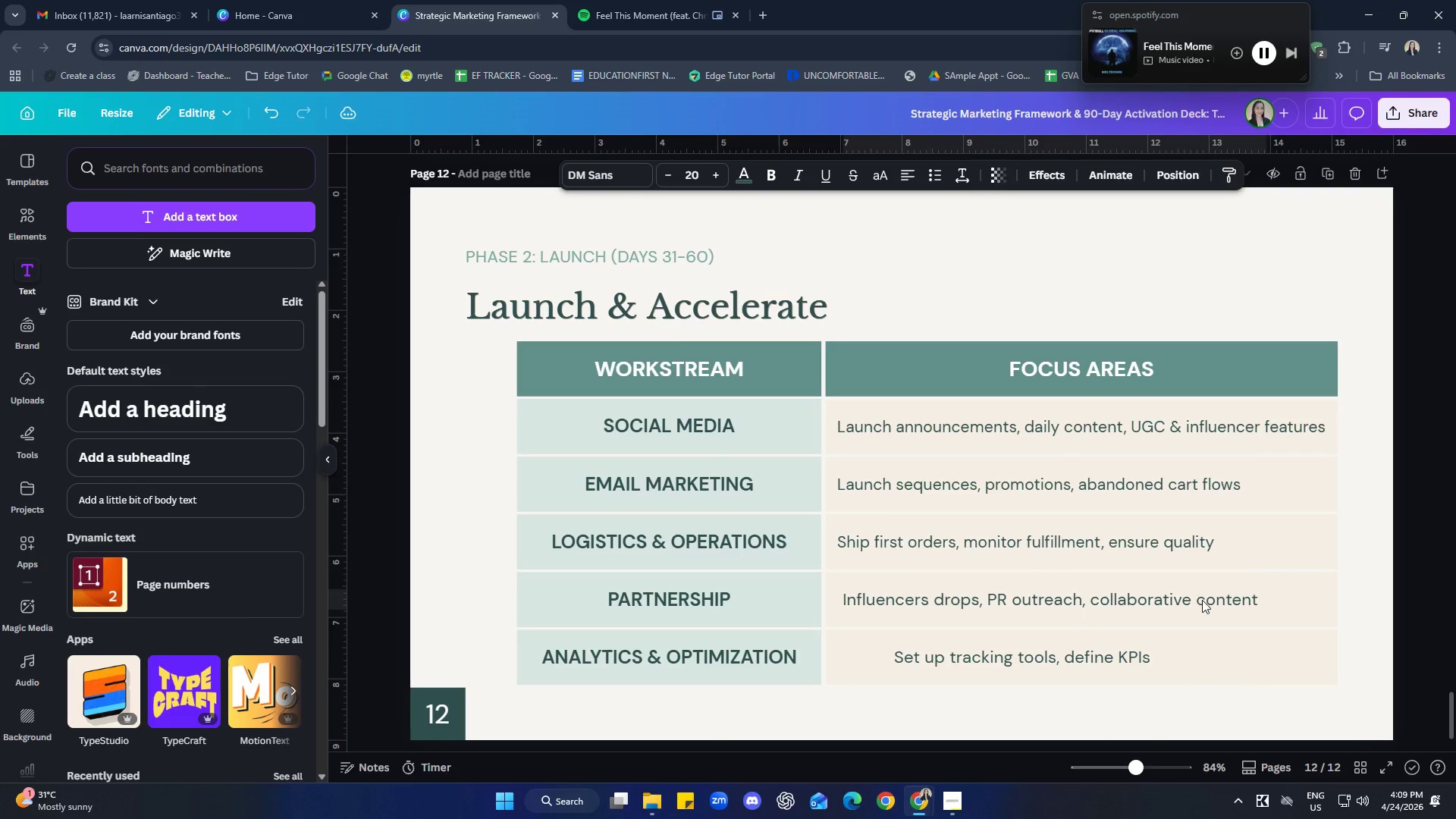 
key(ArrowLeft)
 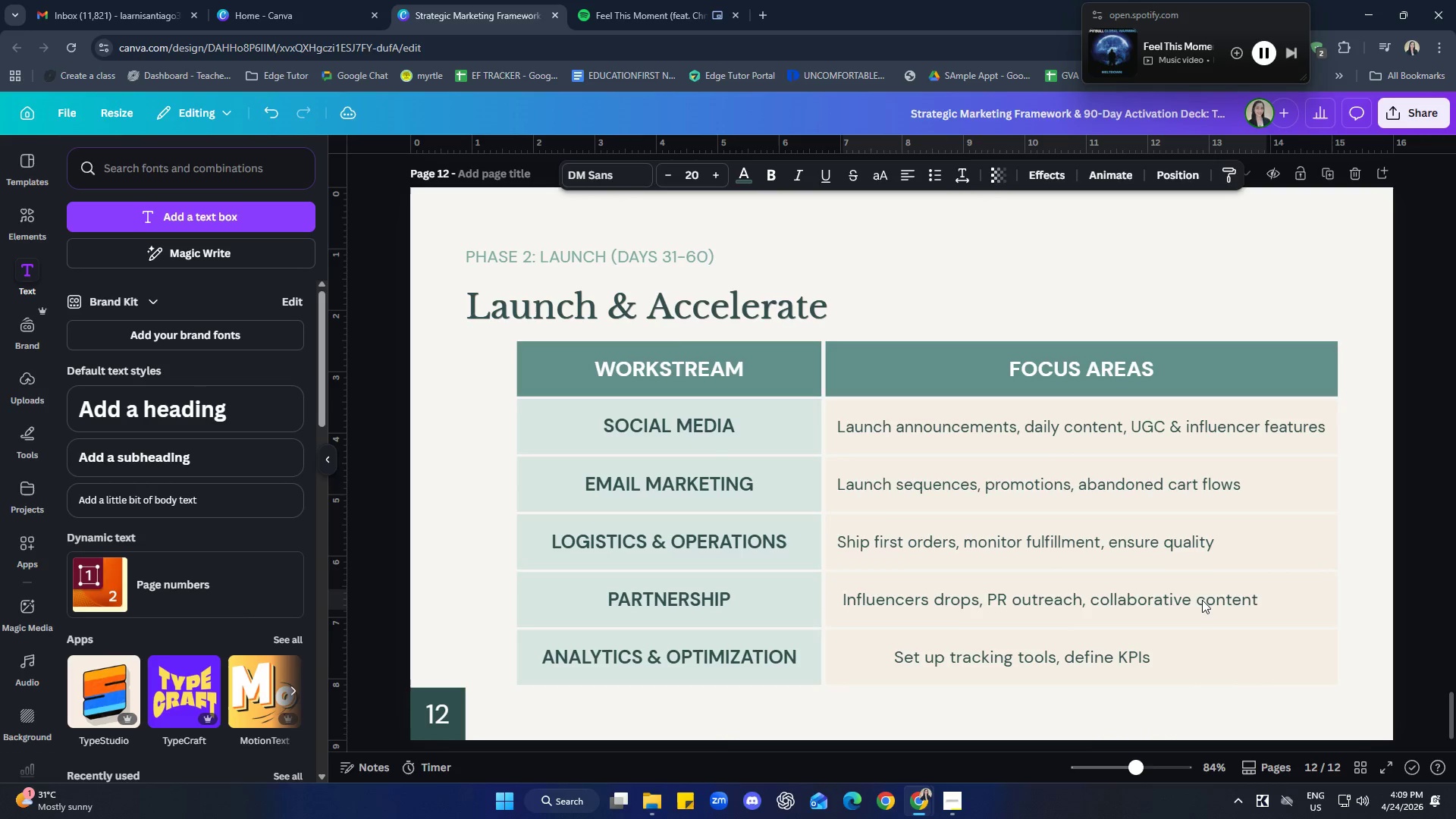 
key(ArrowLeft)
 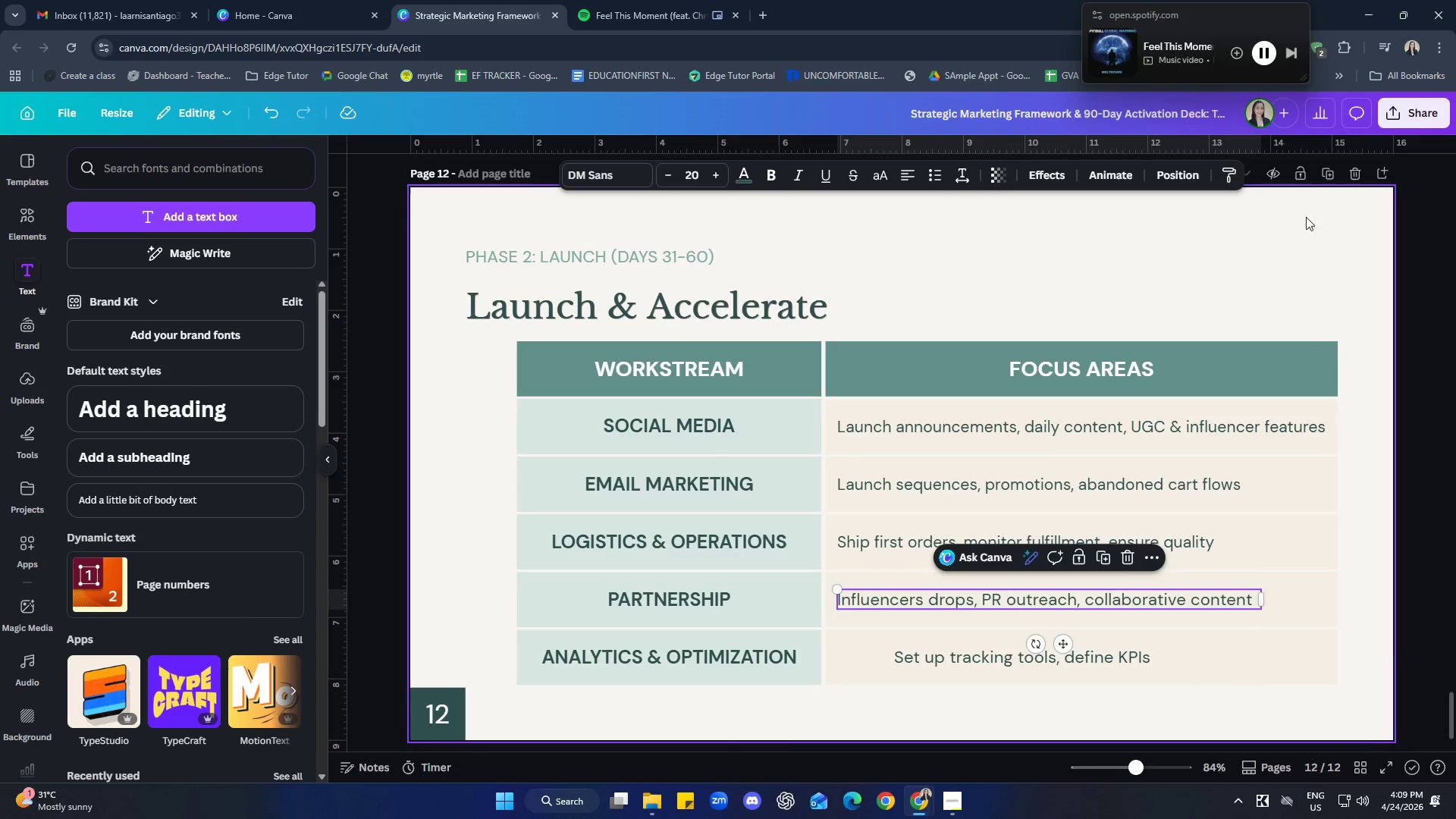 
left_click([1282, 221])
 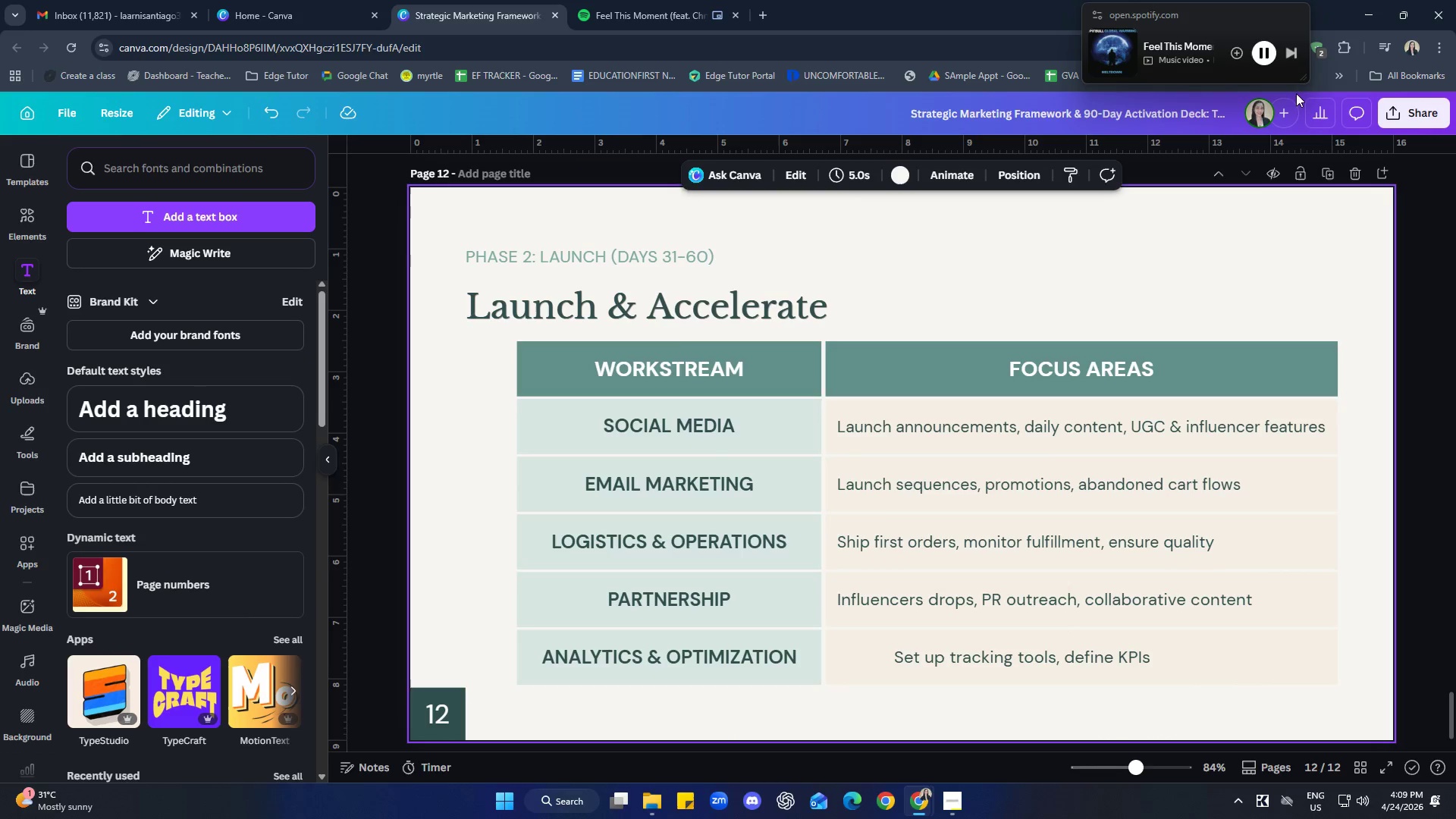 
left_click([1289, 55])
 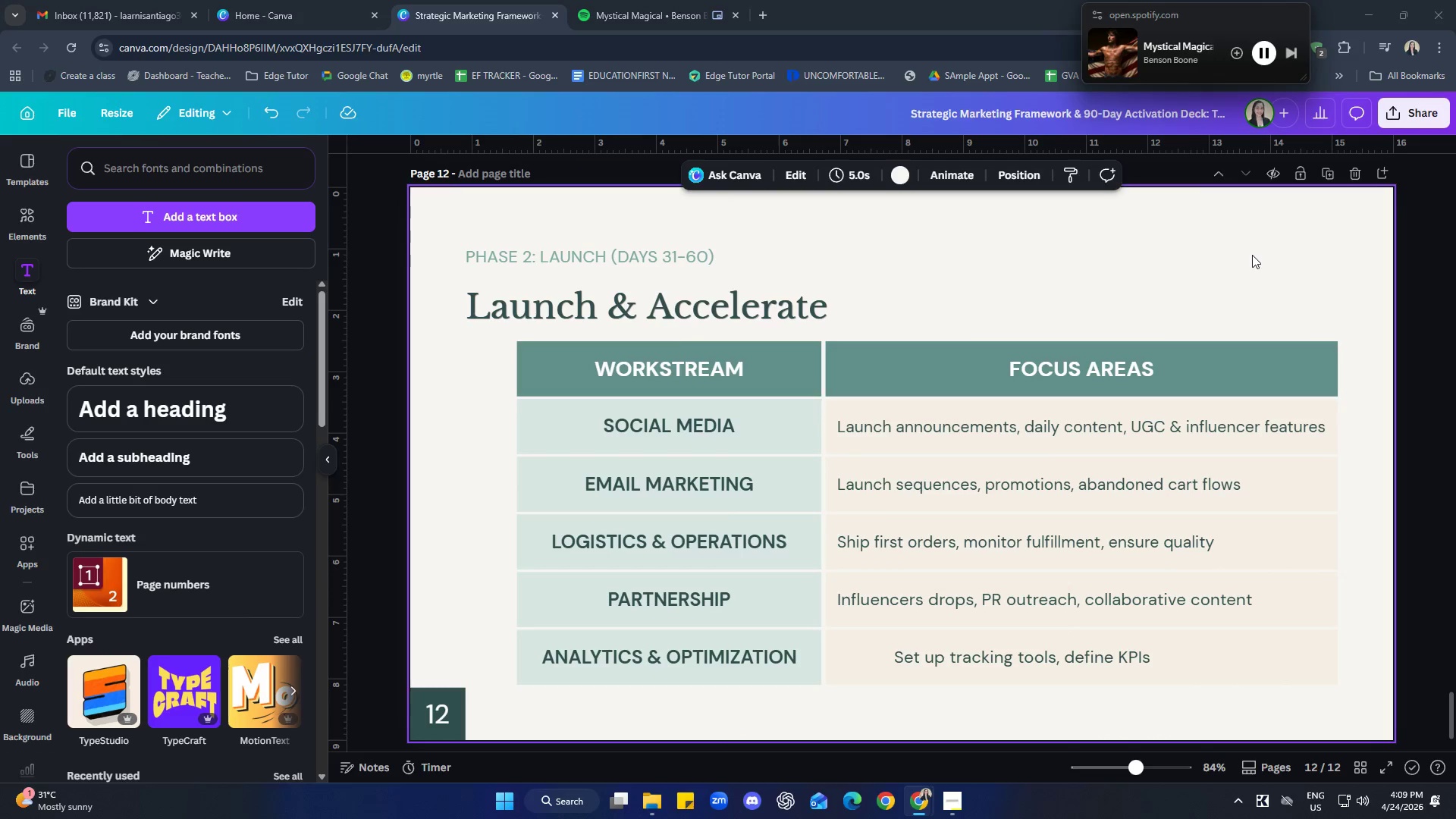 
left_click([1250, 256])
 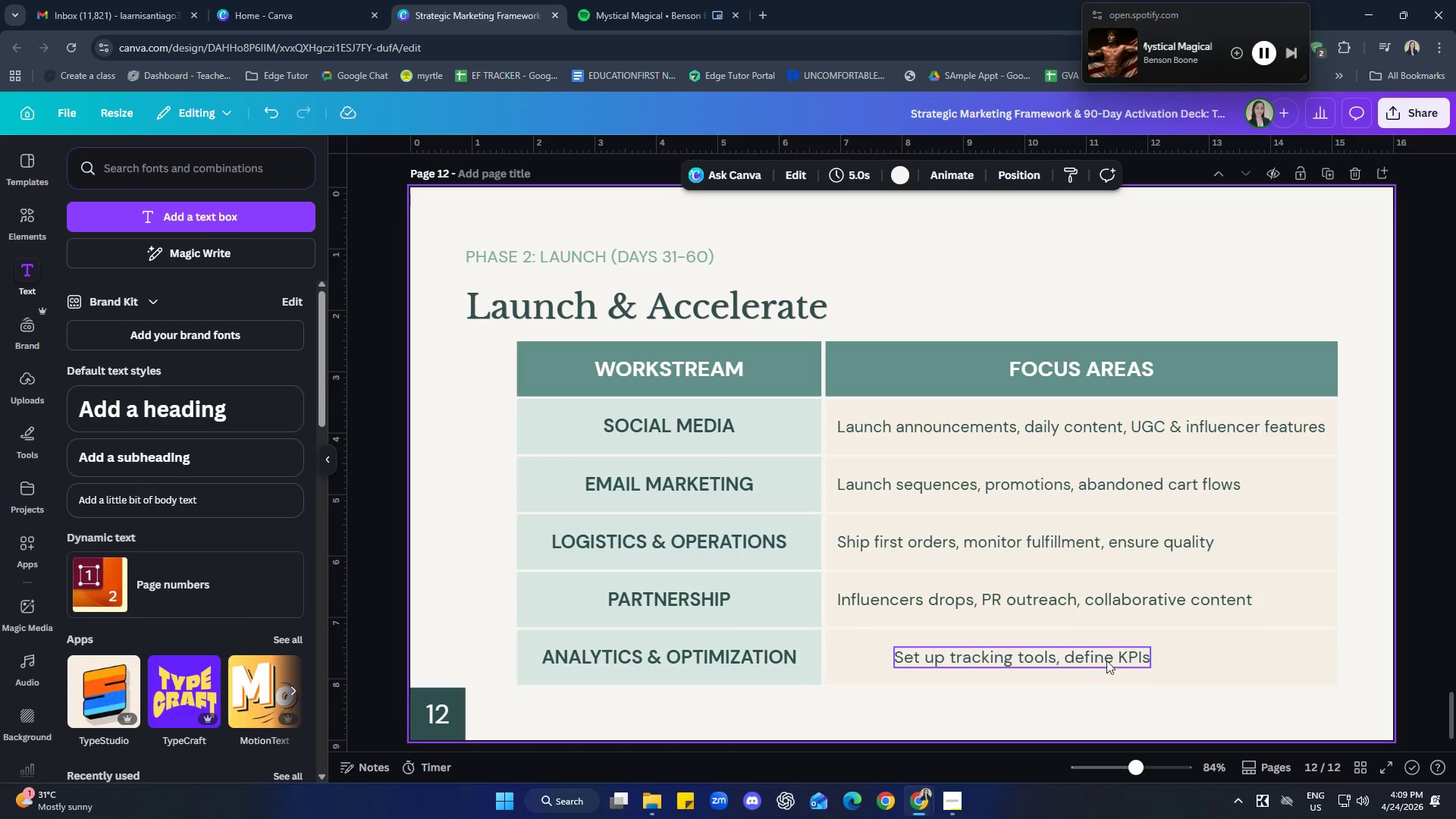 
double_click([1094, 662])
 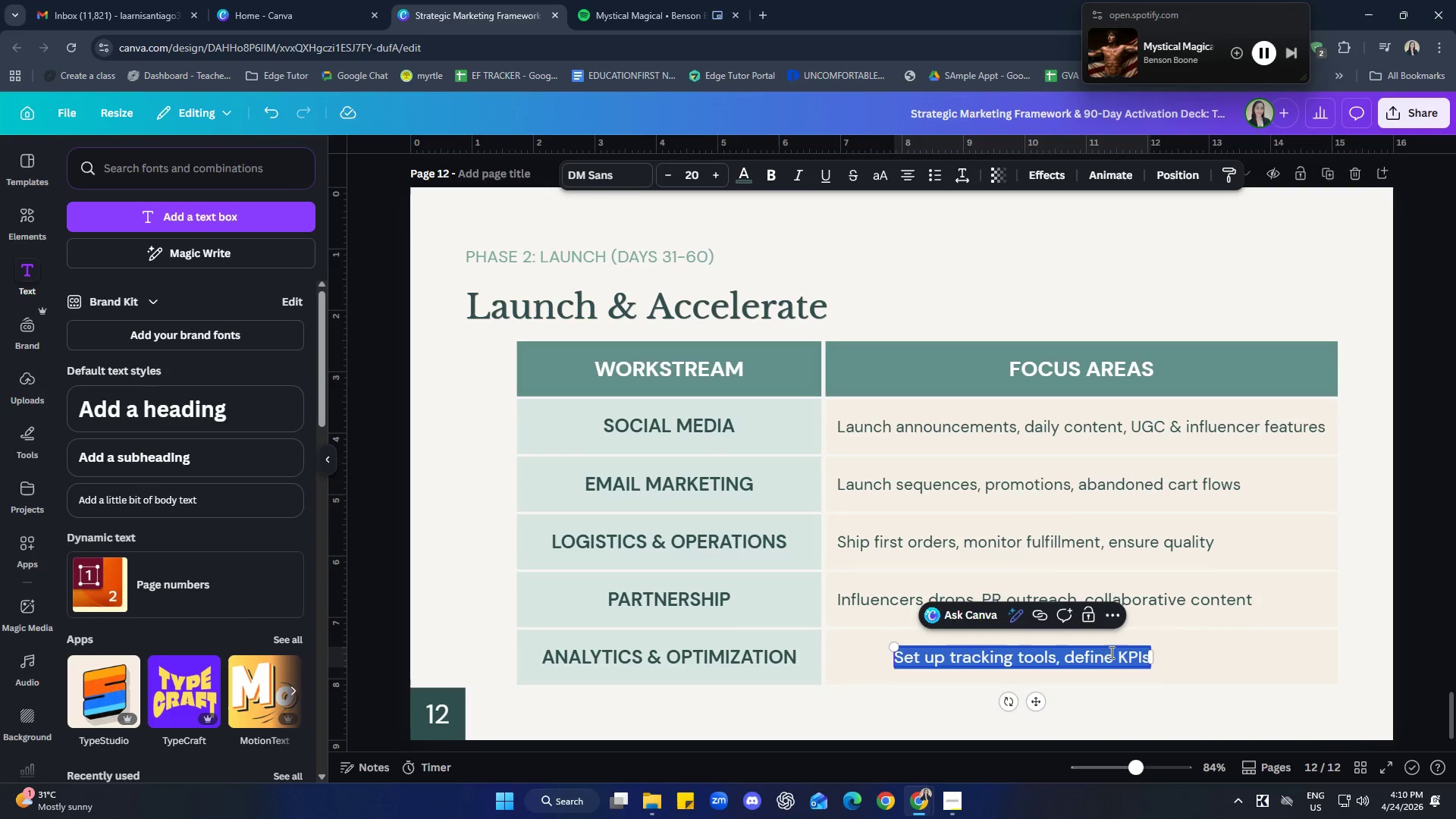 
left_click([962, 818])